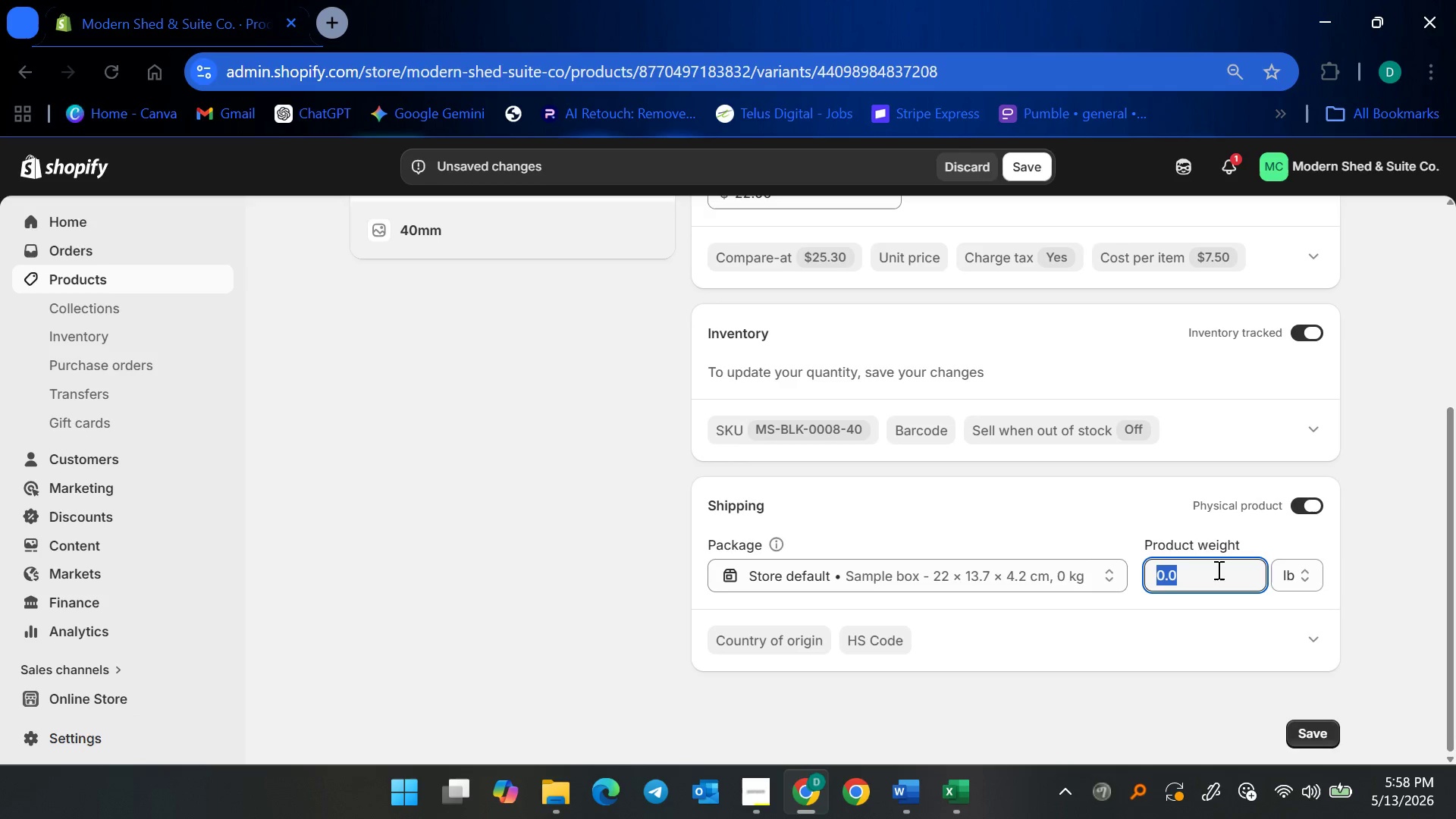 
key(Control+A)
 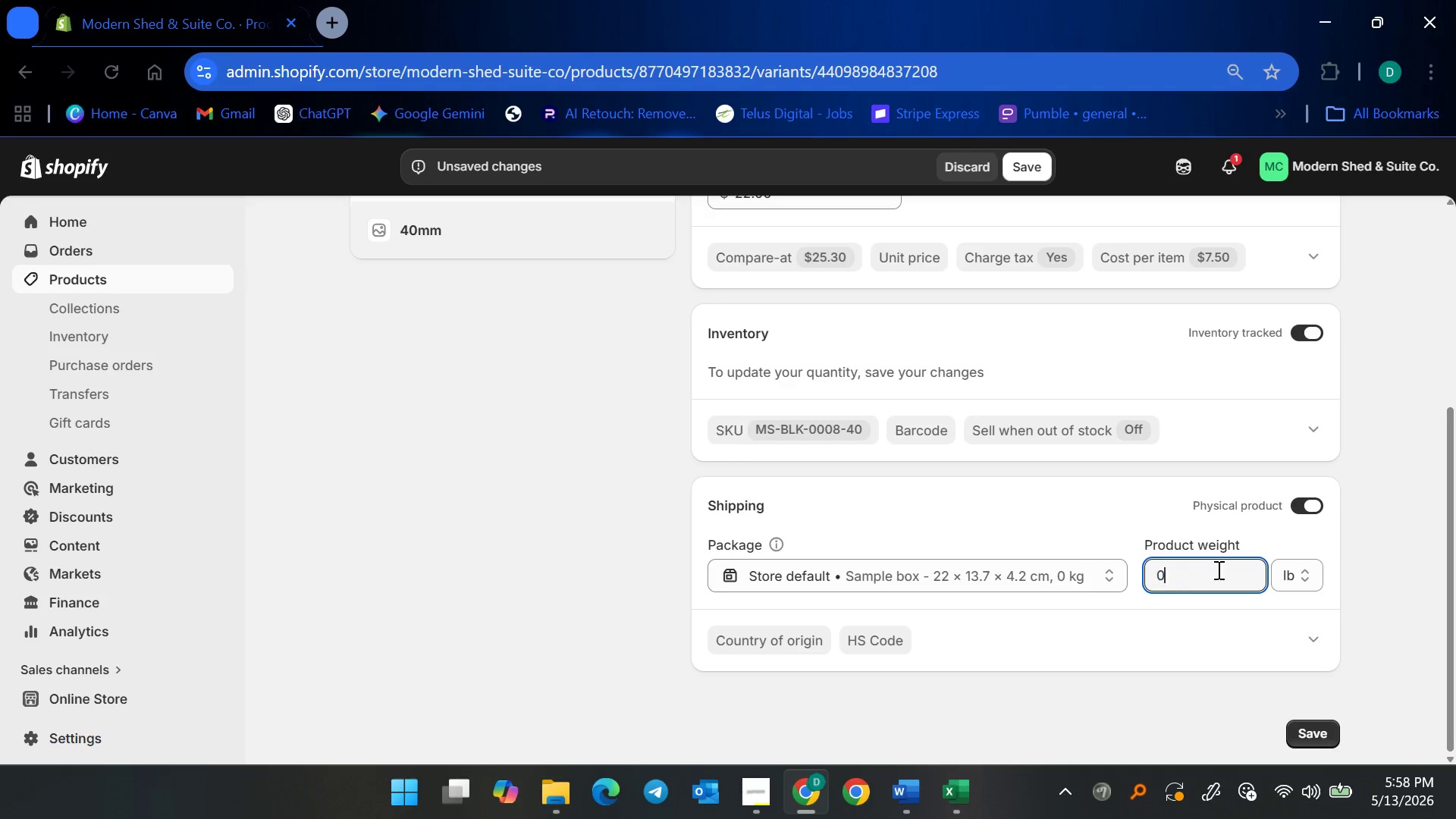 
type(0.35)
 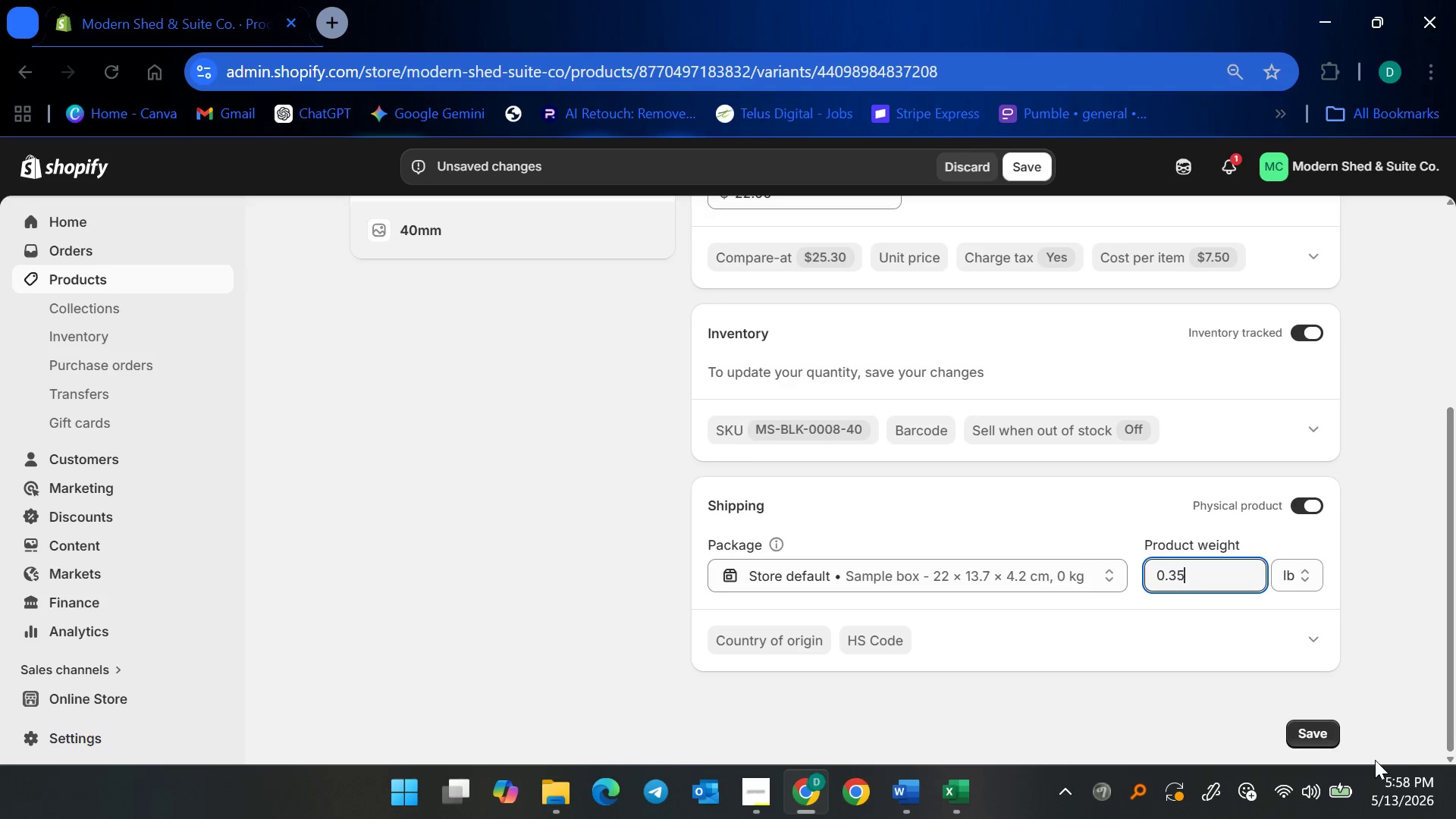 
left_click([1311, 734])
 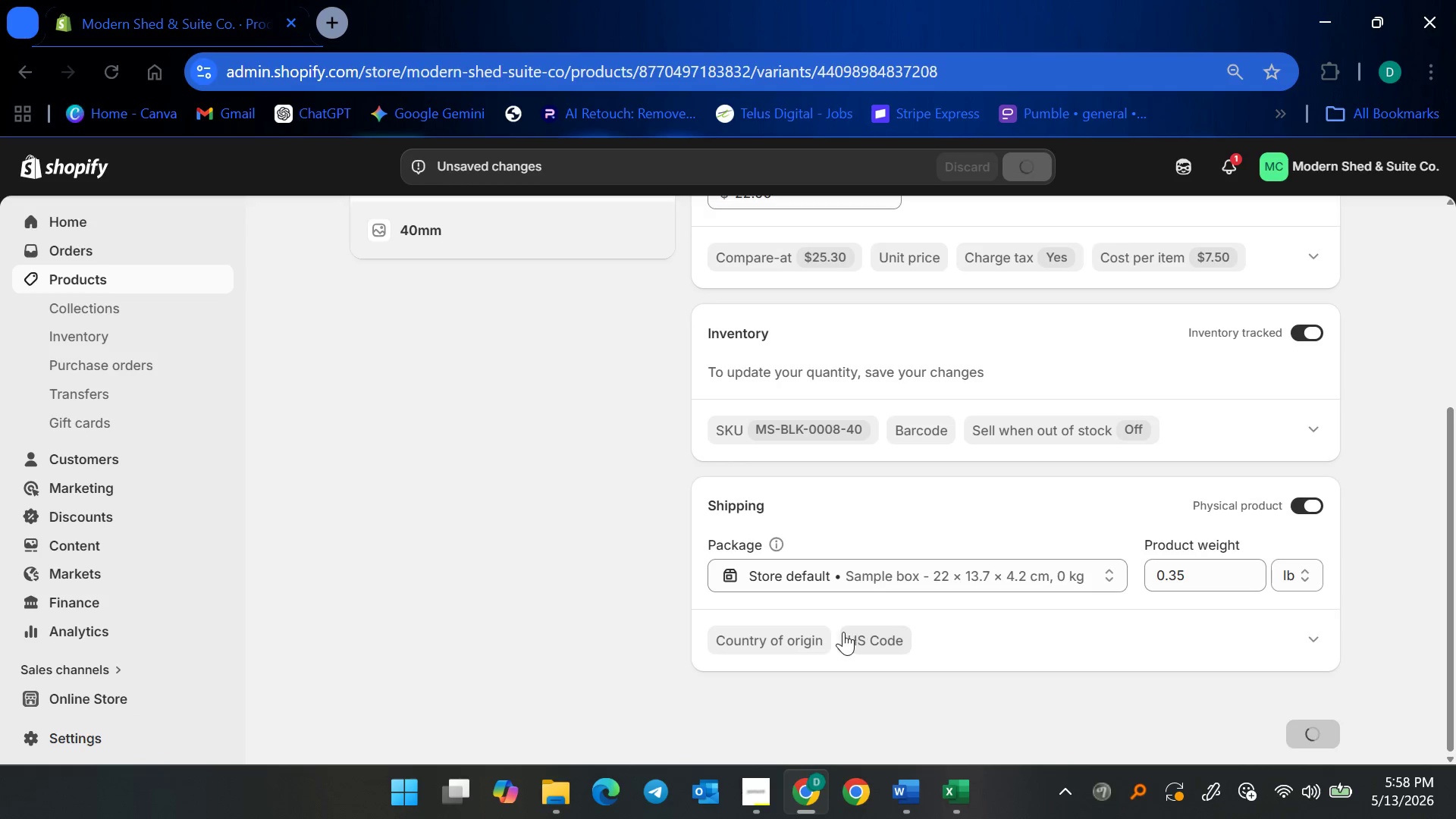 
scroll: coordinate [837, 629], scroll_direction: up, amount: 3.0
 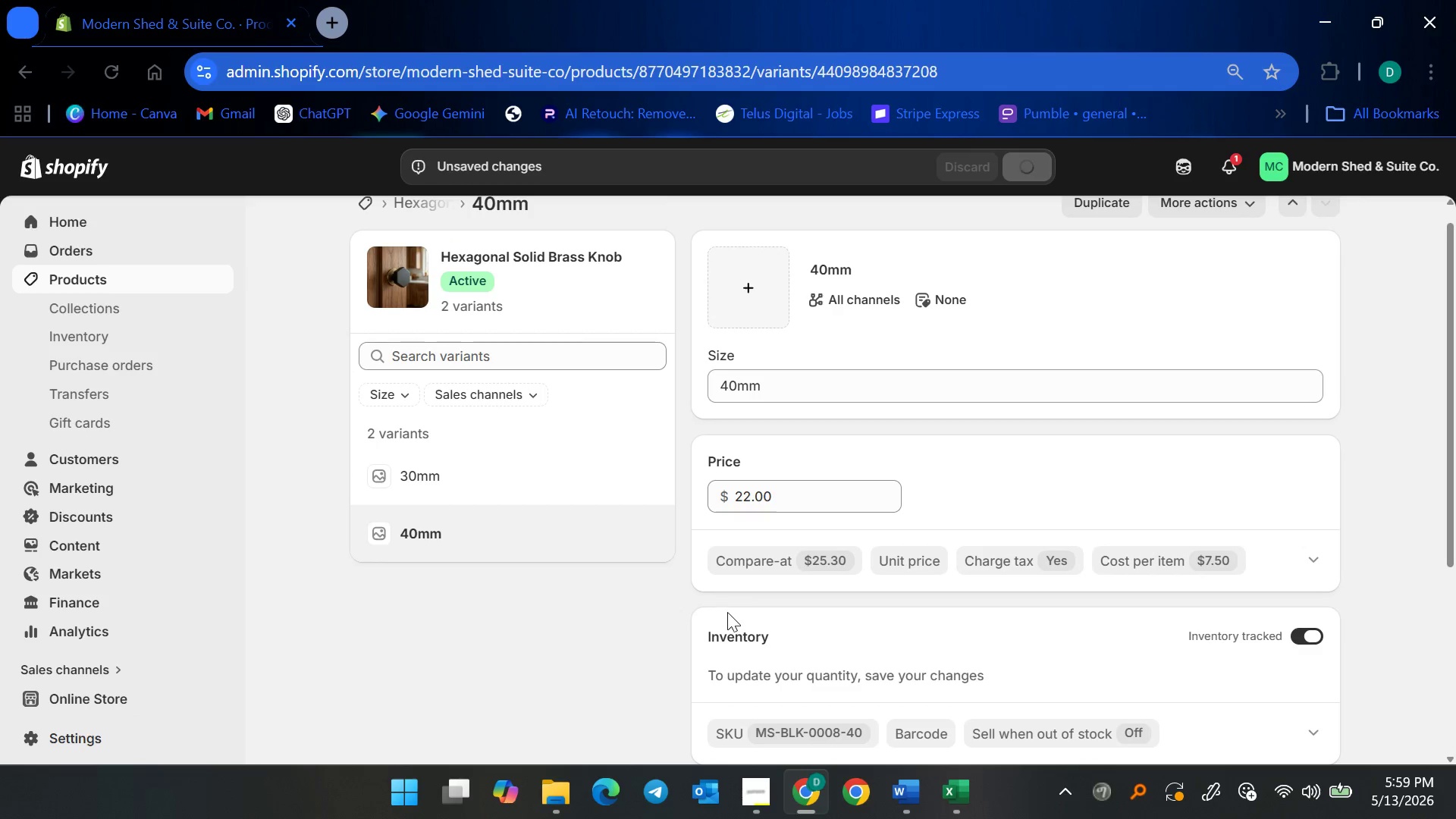 
mouse_move([701, 601])
 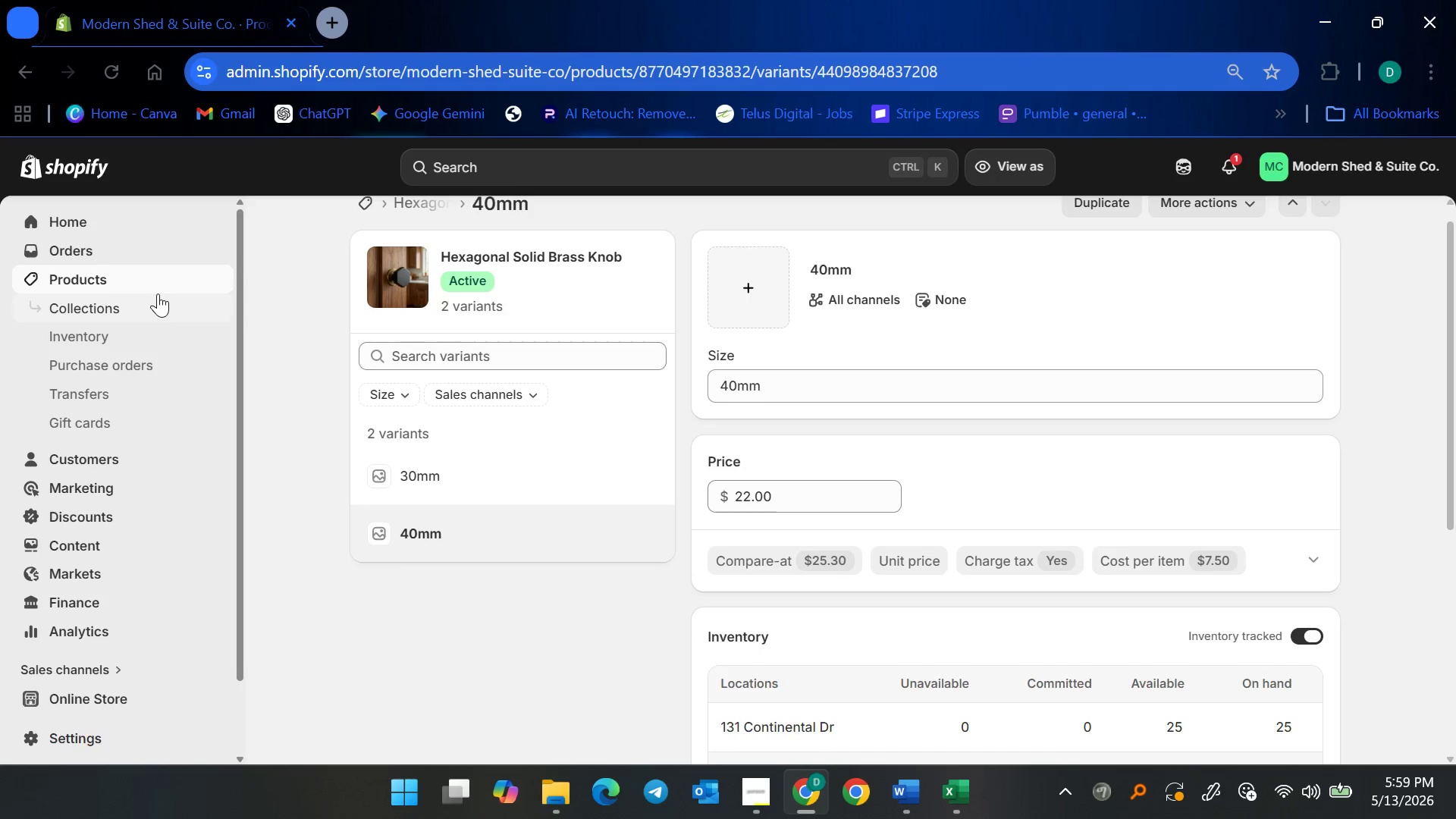 
left_click([155, 275])
 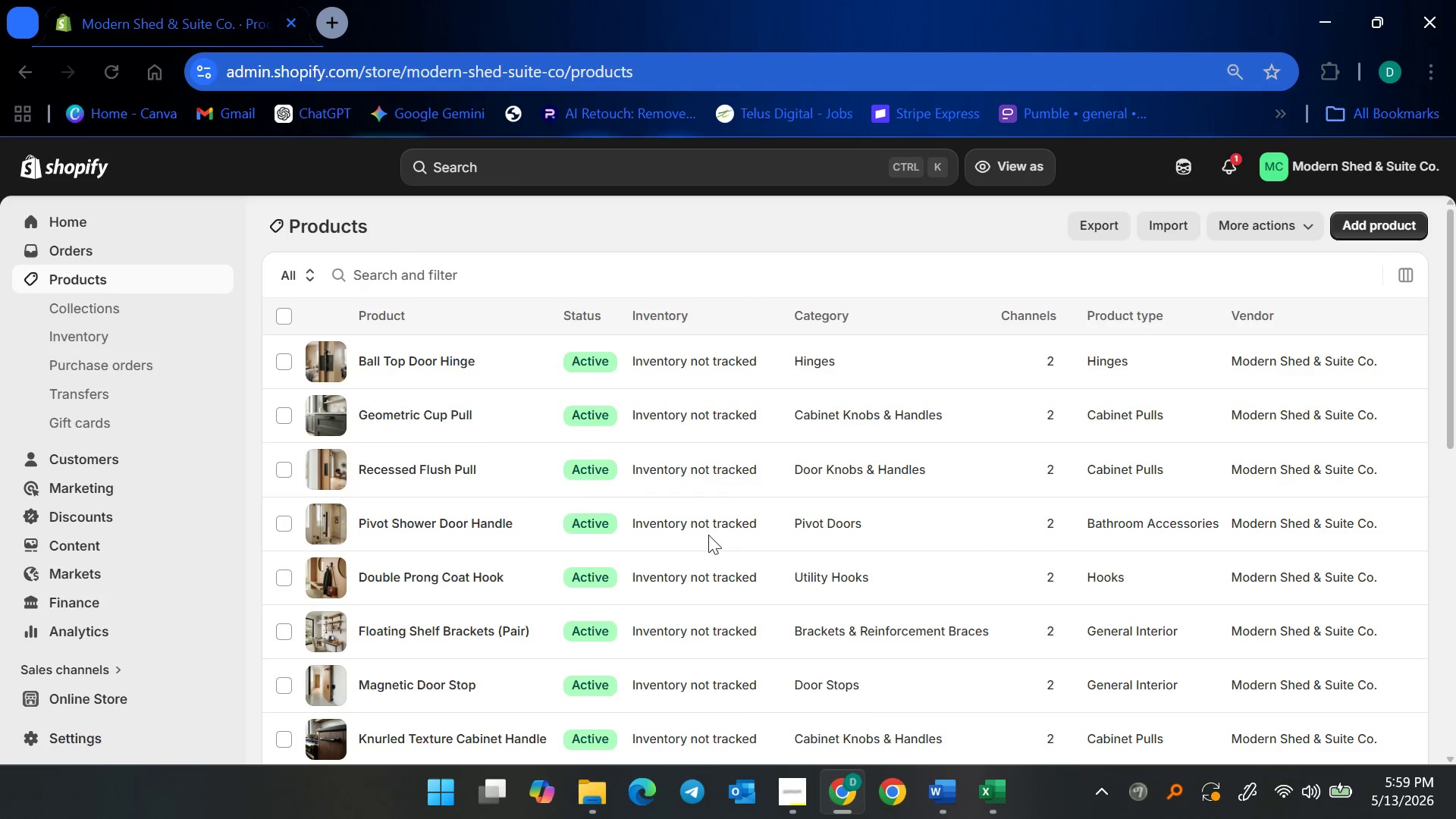 
scroll: coordinate [498, 552], scroll_direction: down, amount: 9.0
 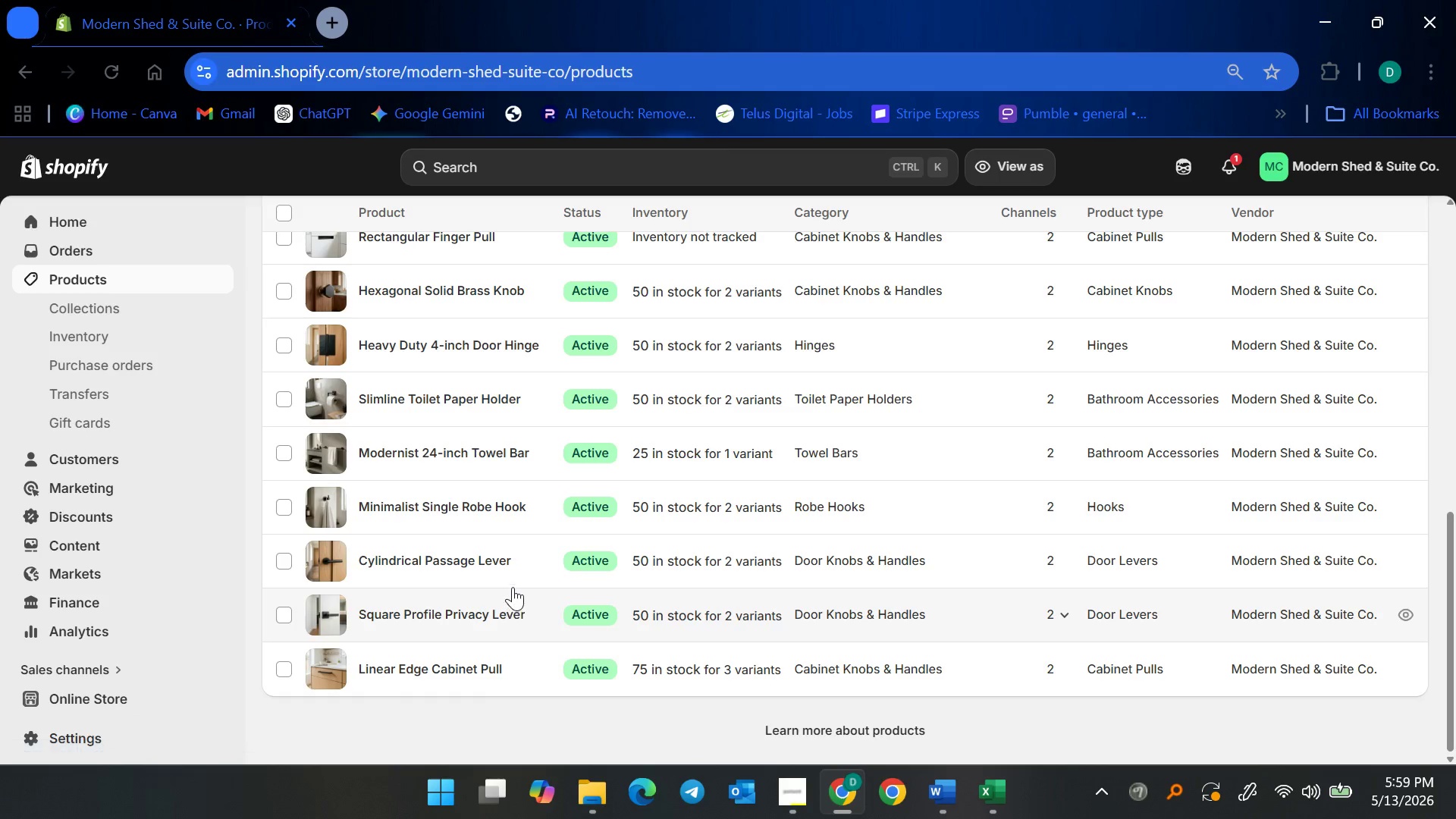 
scroll: coordinate [465, 439], scroll_direction: up, amount: 2.0
 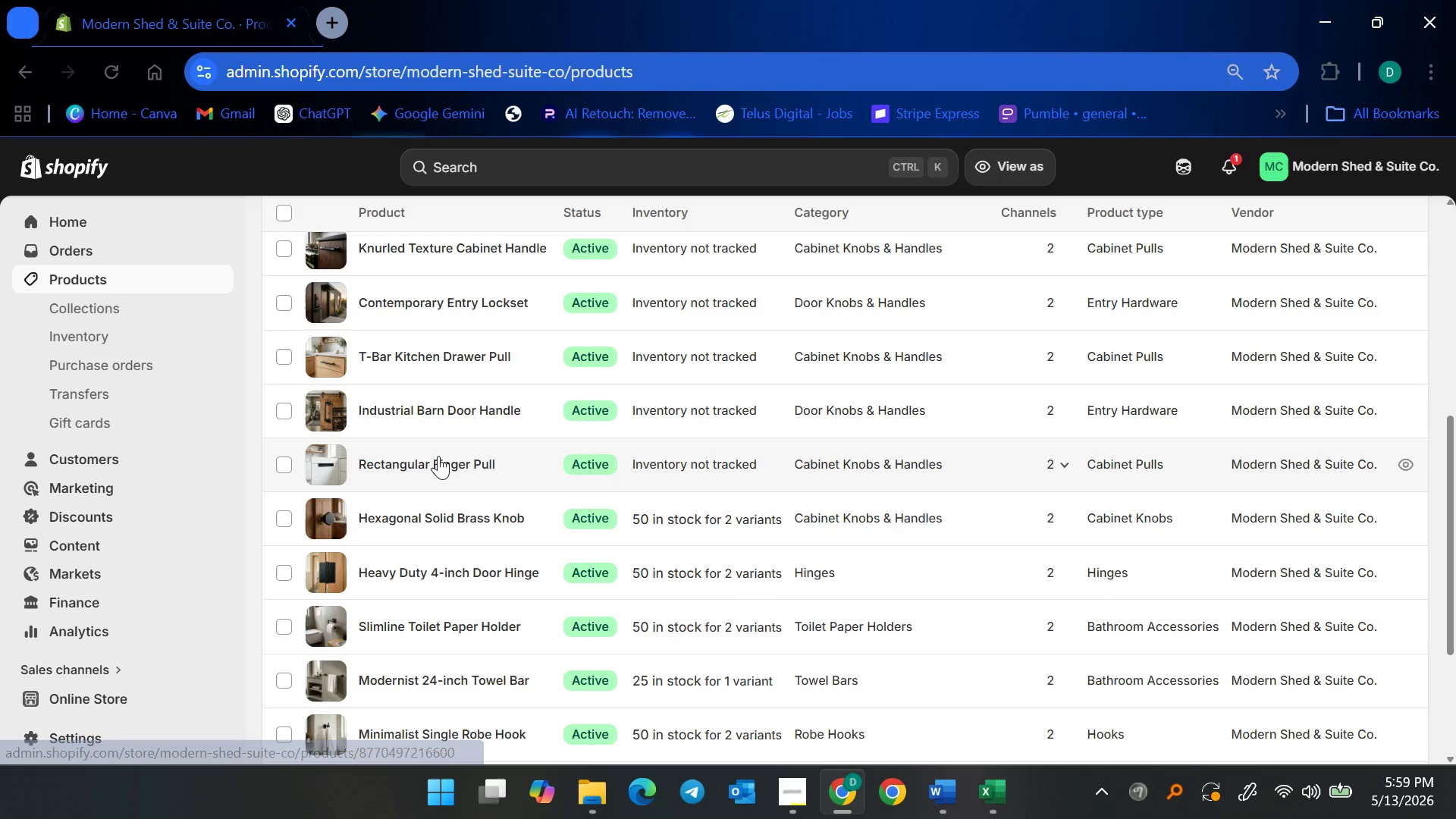 
left_click([438, 456])
 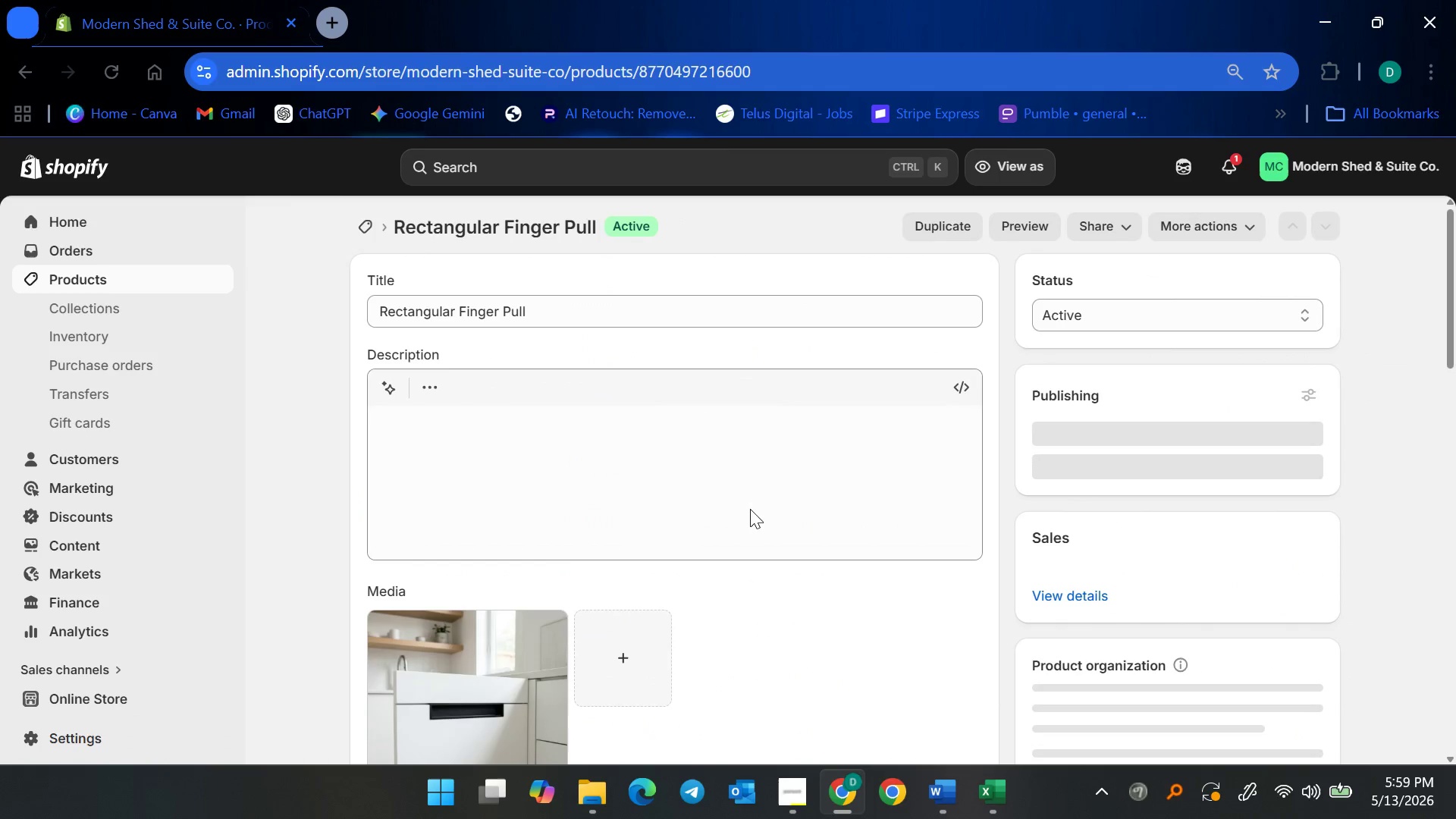 
scroll: coordinate [723, 571], scroll_direction: down, amount: 12.0
 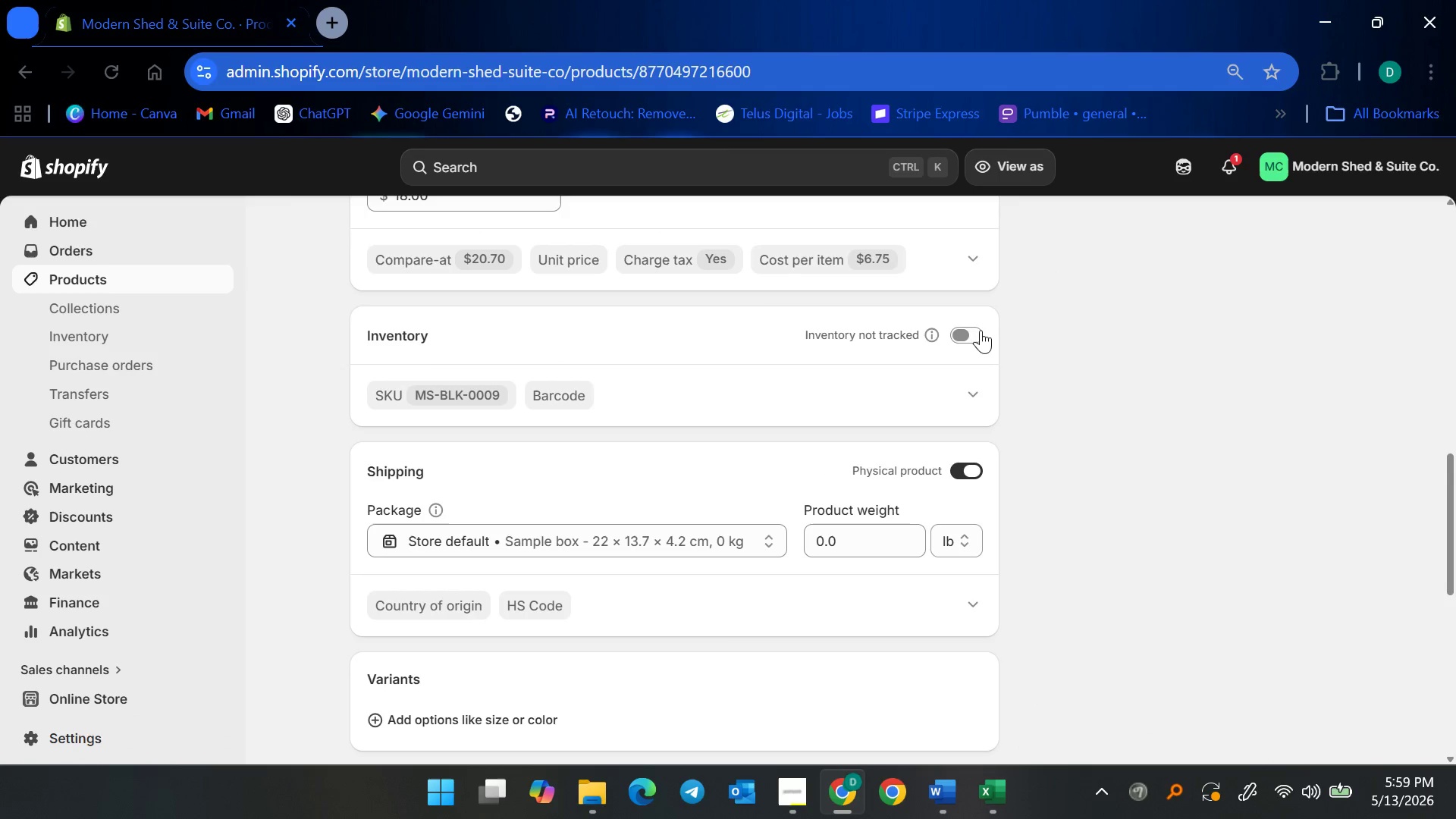 
left_click([968, 337])
 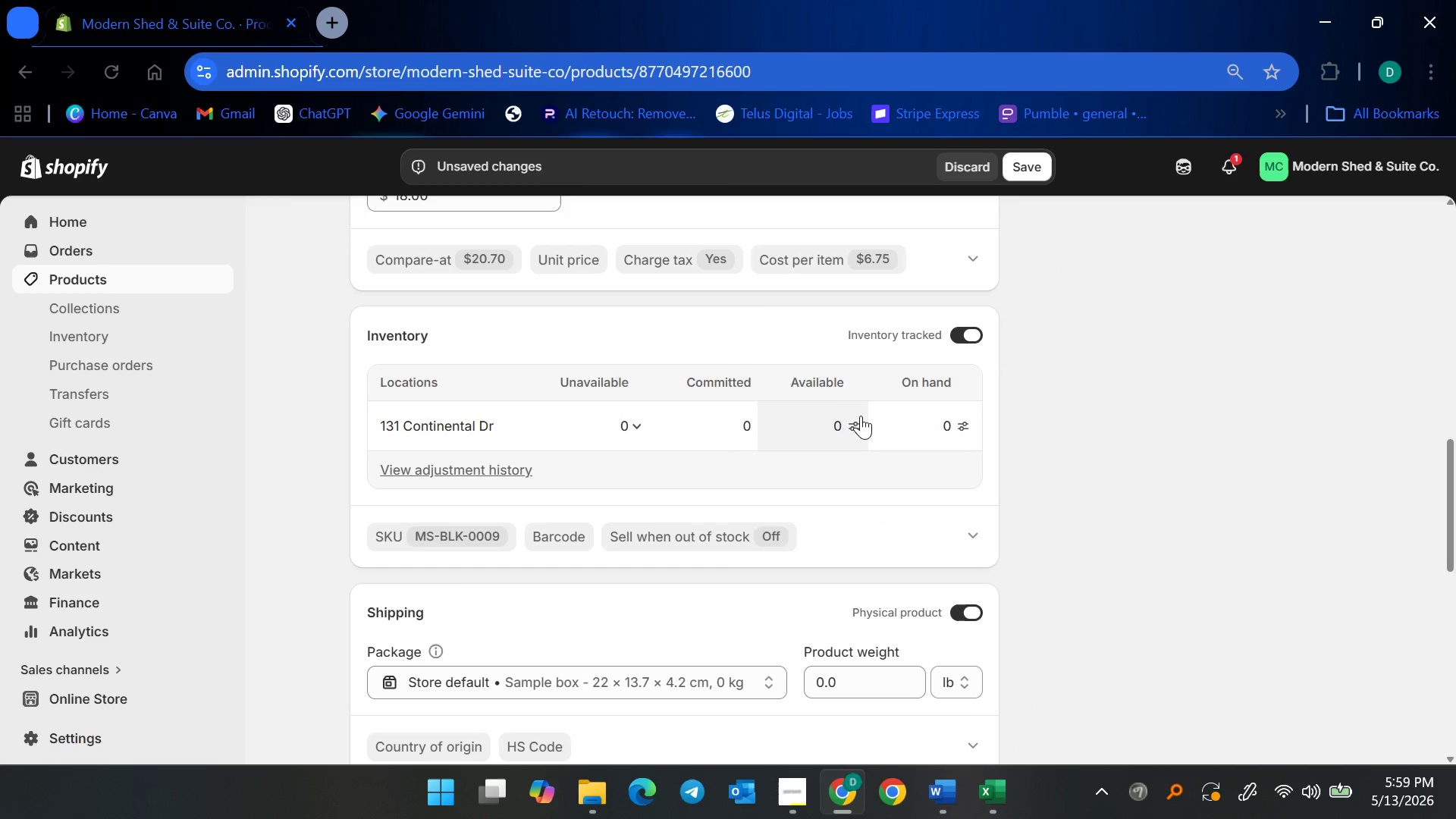 
left_click([846, 422])
 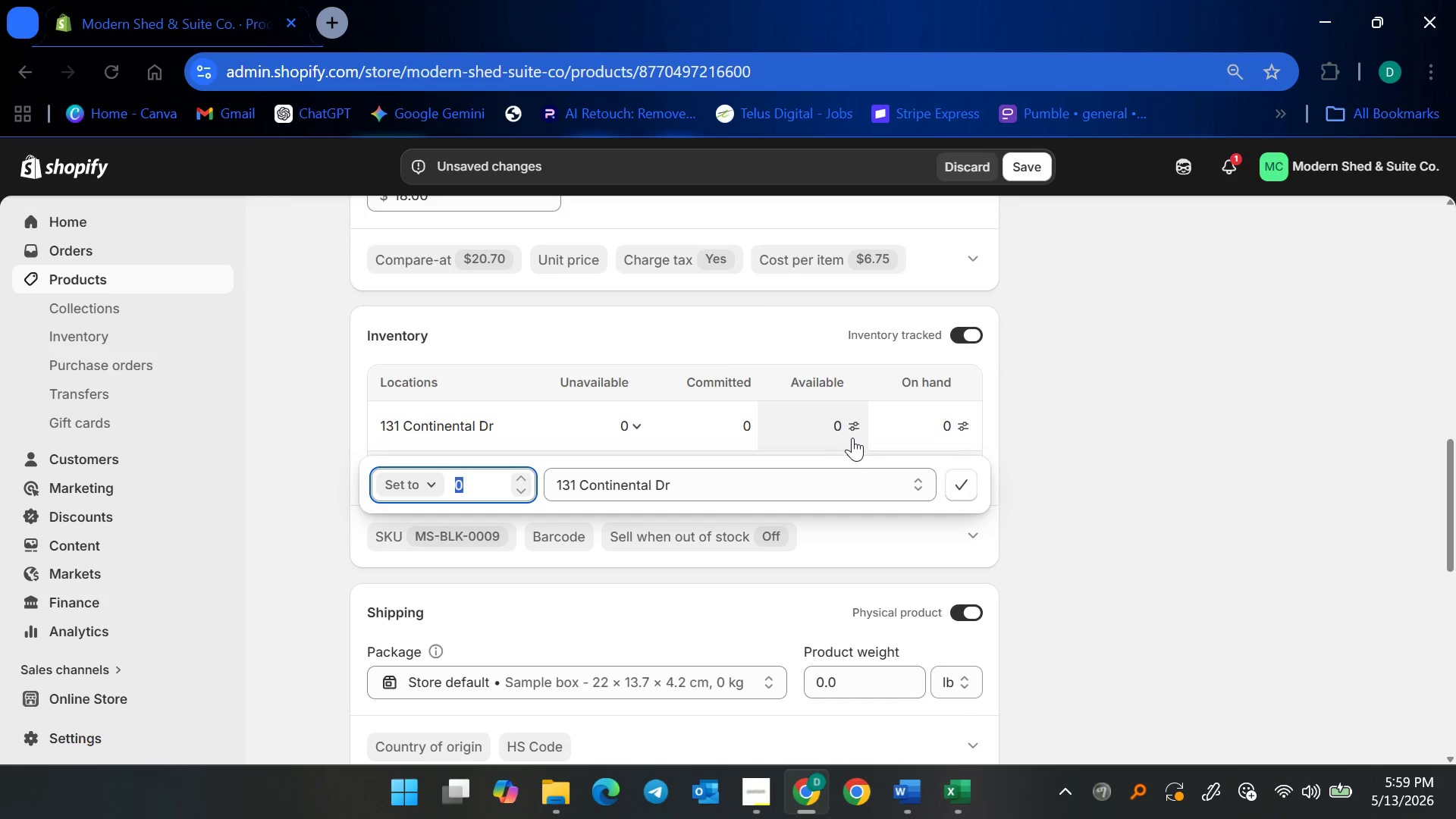 
type(25)
 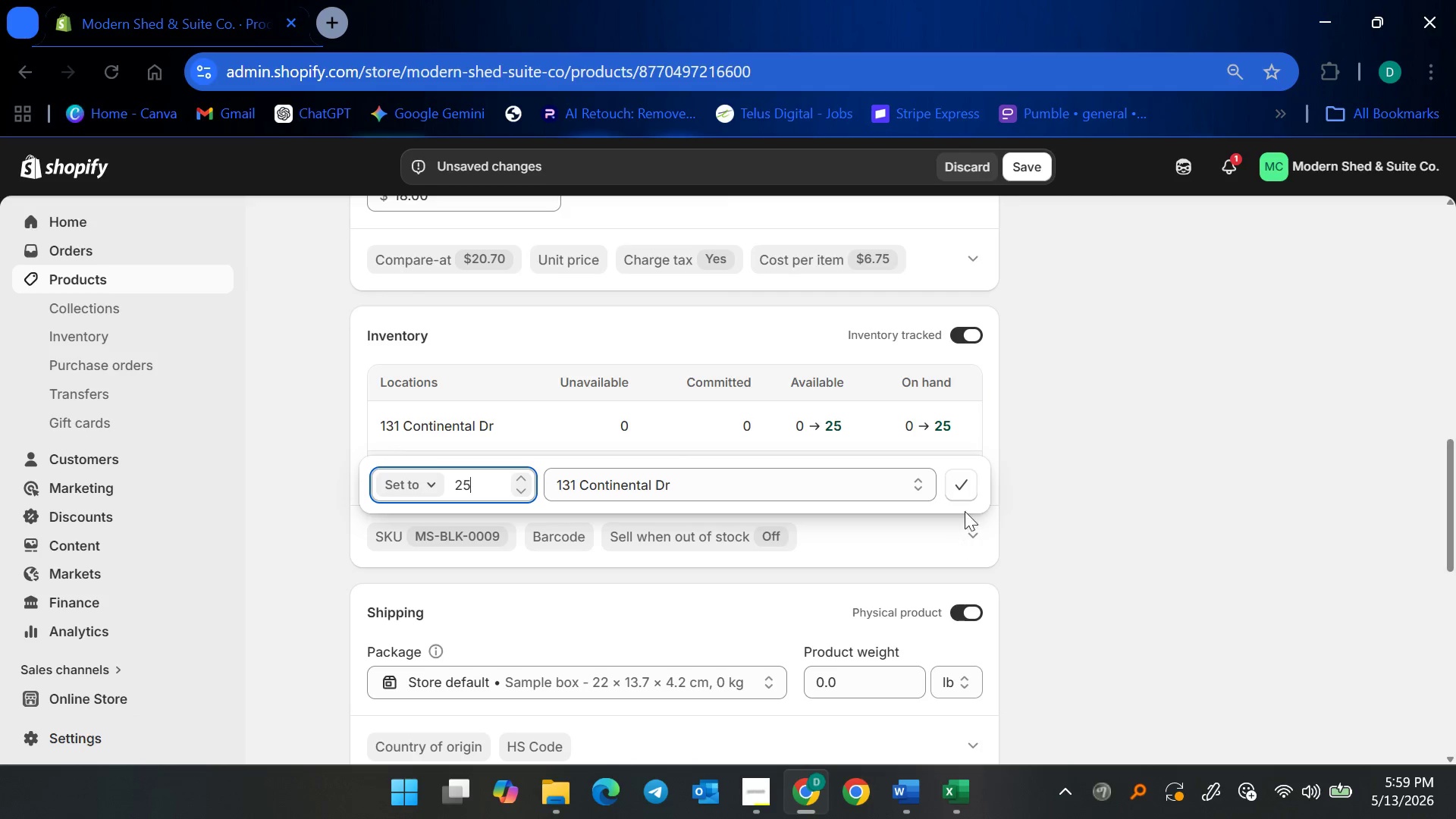 
left_click([965, 497])
 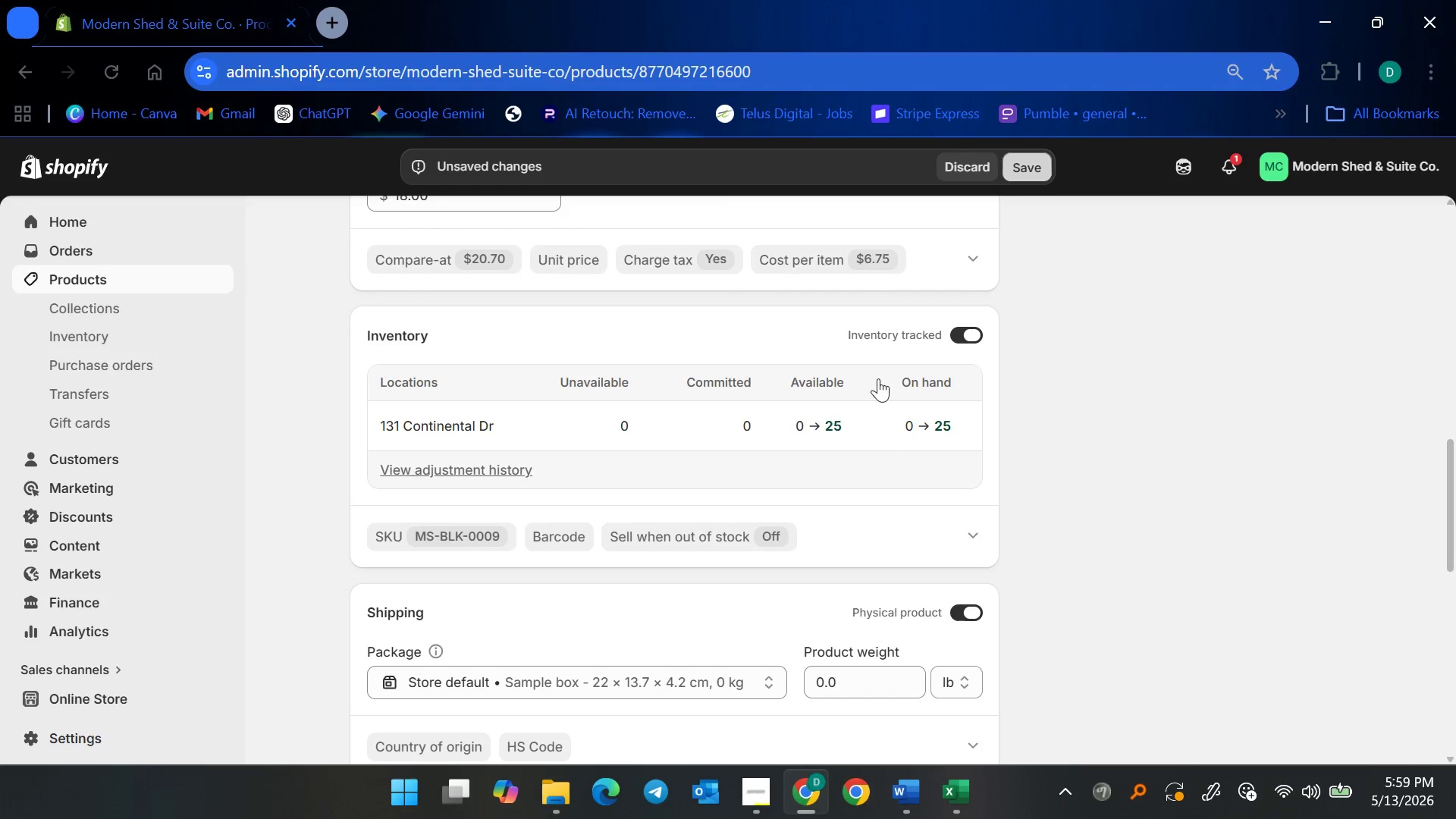 
scroll: coordinate [757, 481], scroll_direction: down, amount: 1.0
 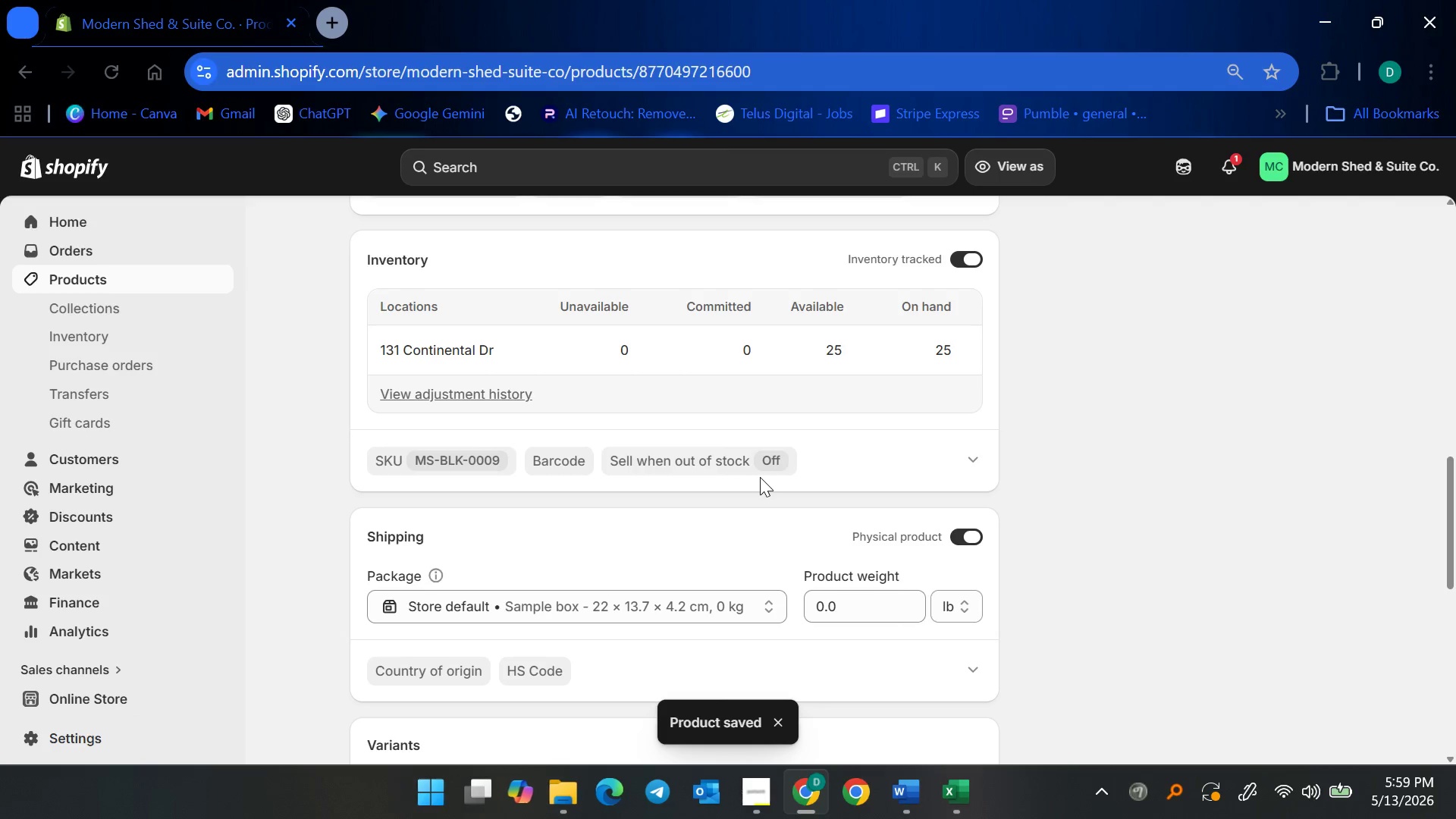 
wait(12.45)
 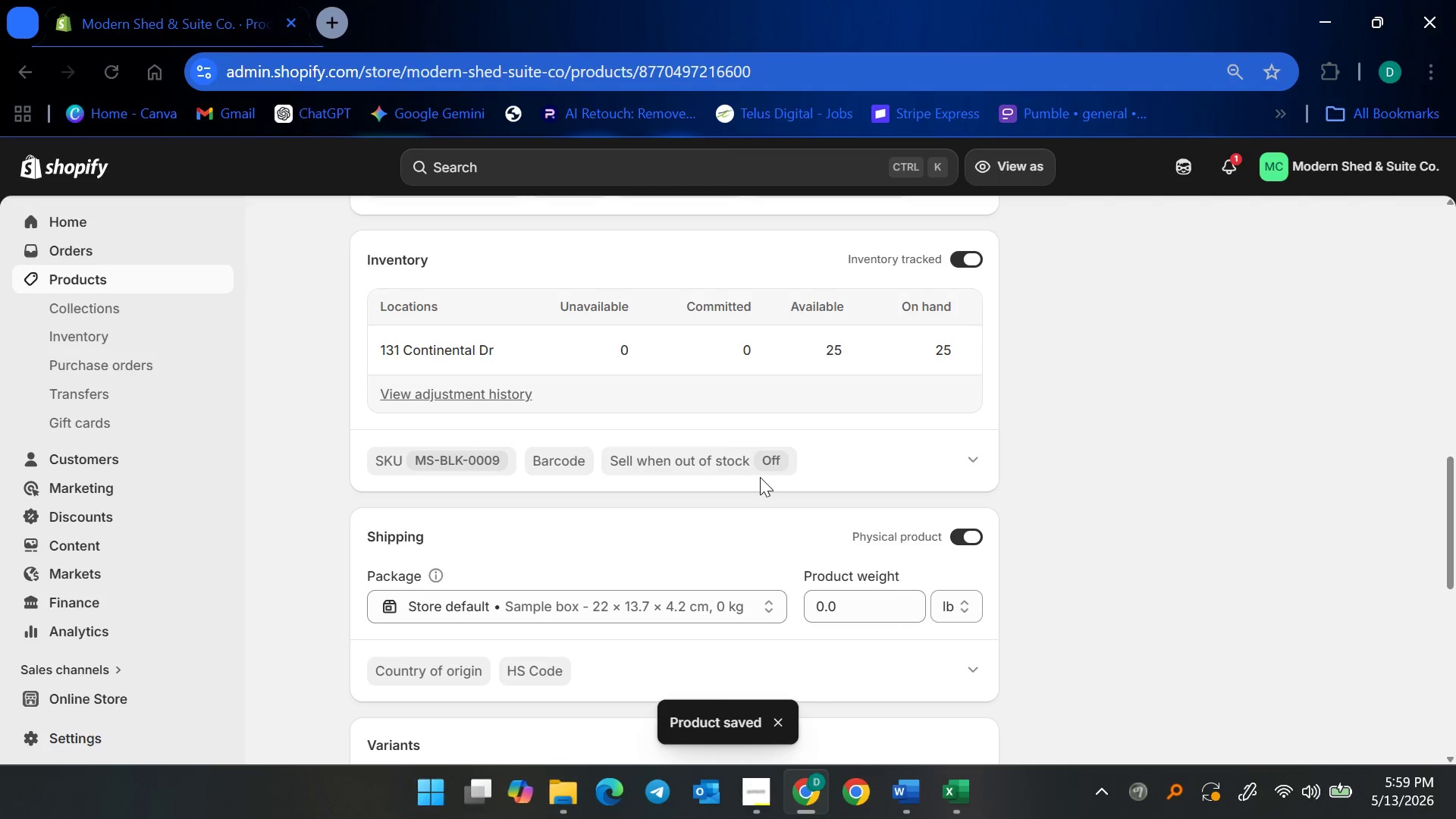 
scroll: coordinate [698, 540], scroll_direction: down, amount: 5.0
 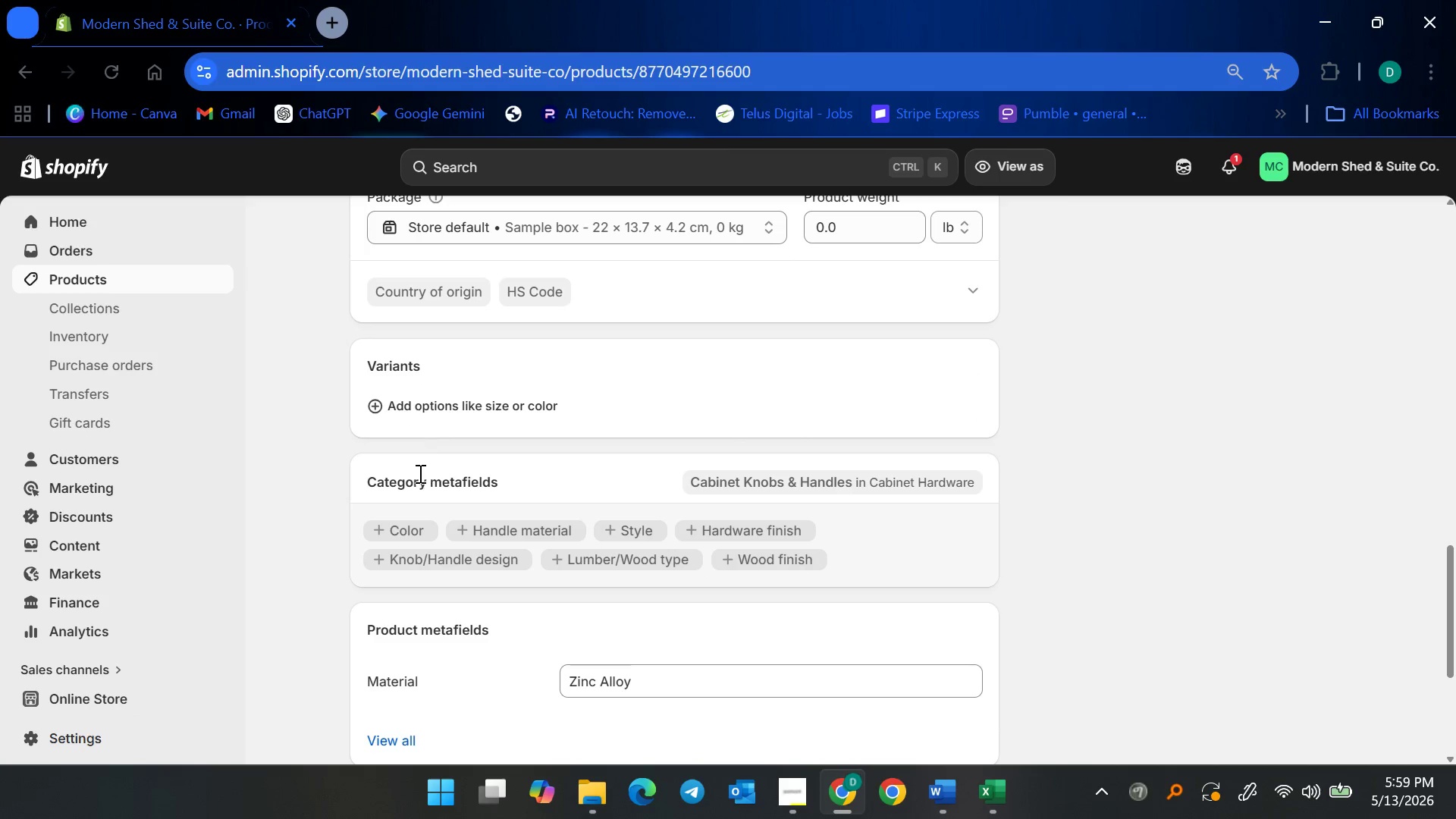 
left_click([422, 413])
 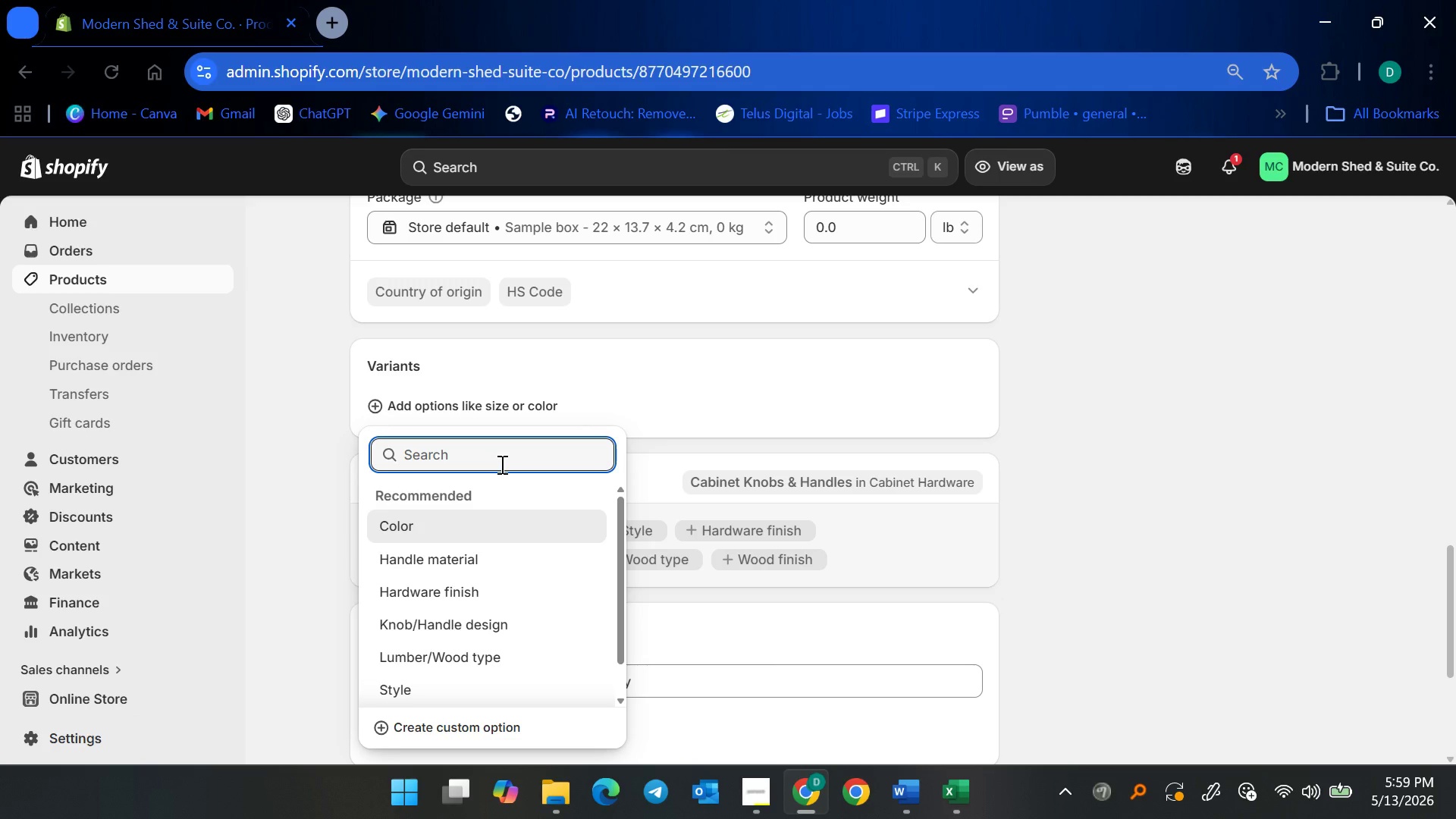 
type(Size)
 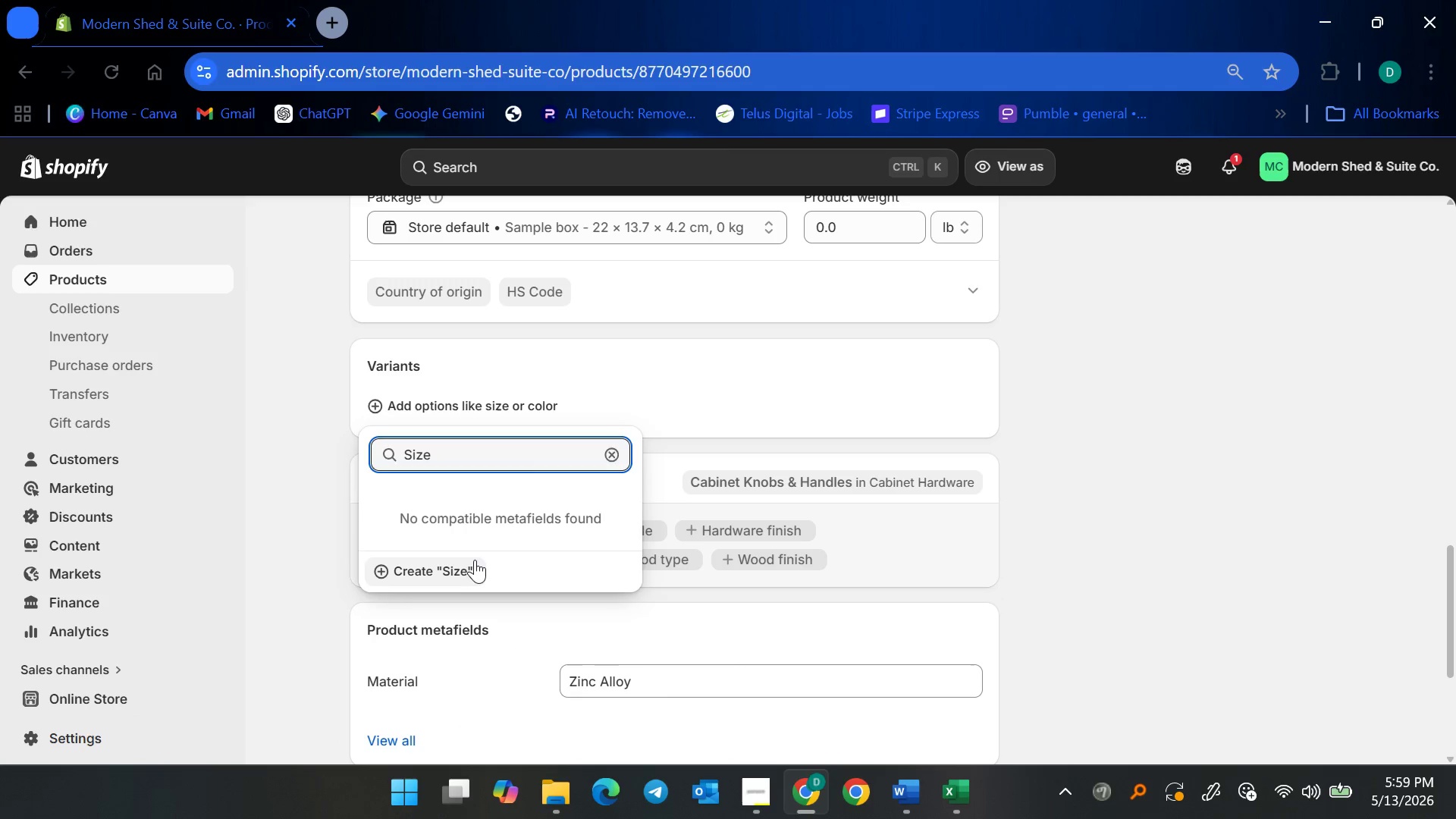 
left_click([472, 559])
 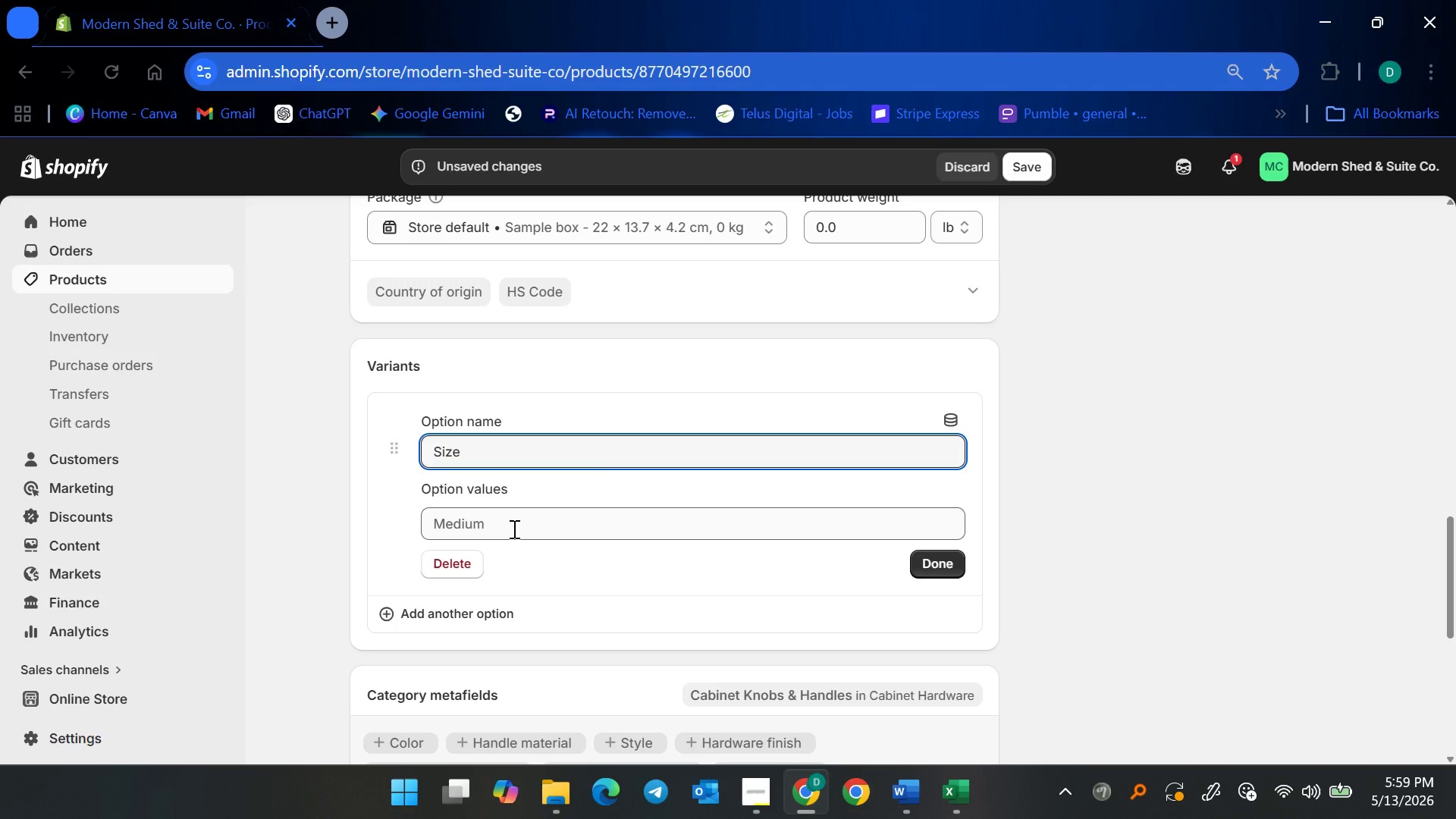 
left_click([512, 528])
 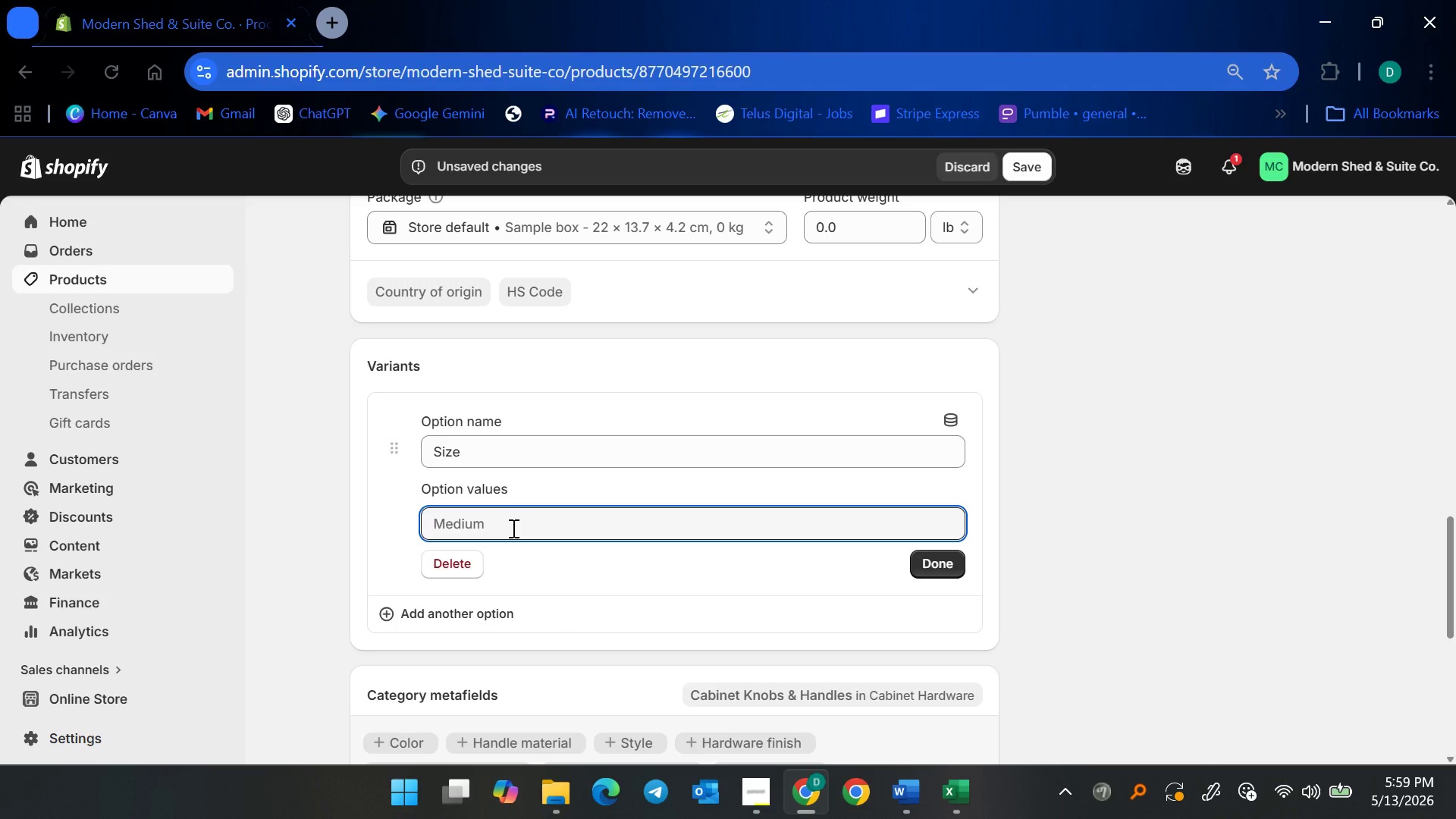 
type(120mm)
 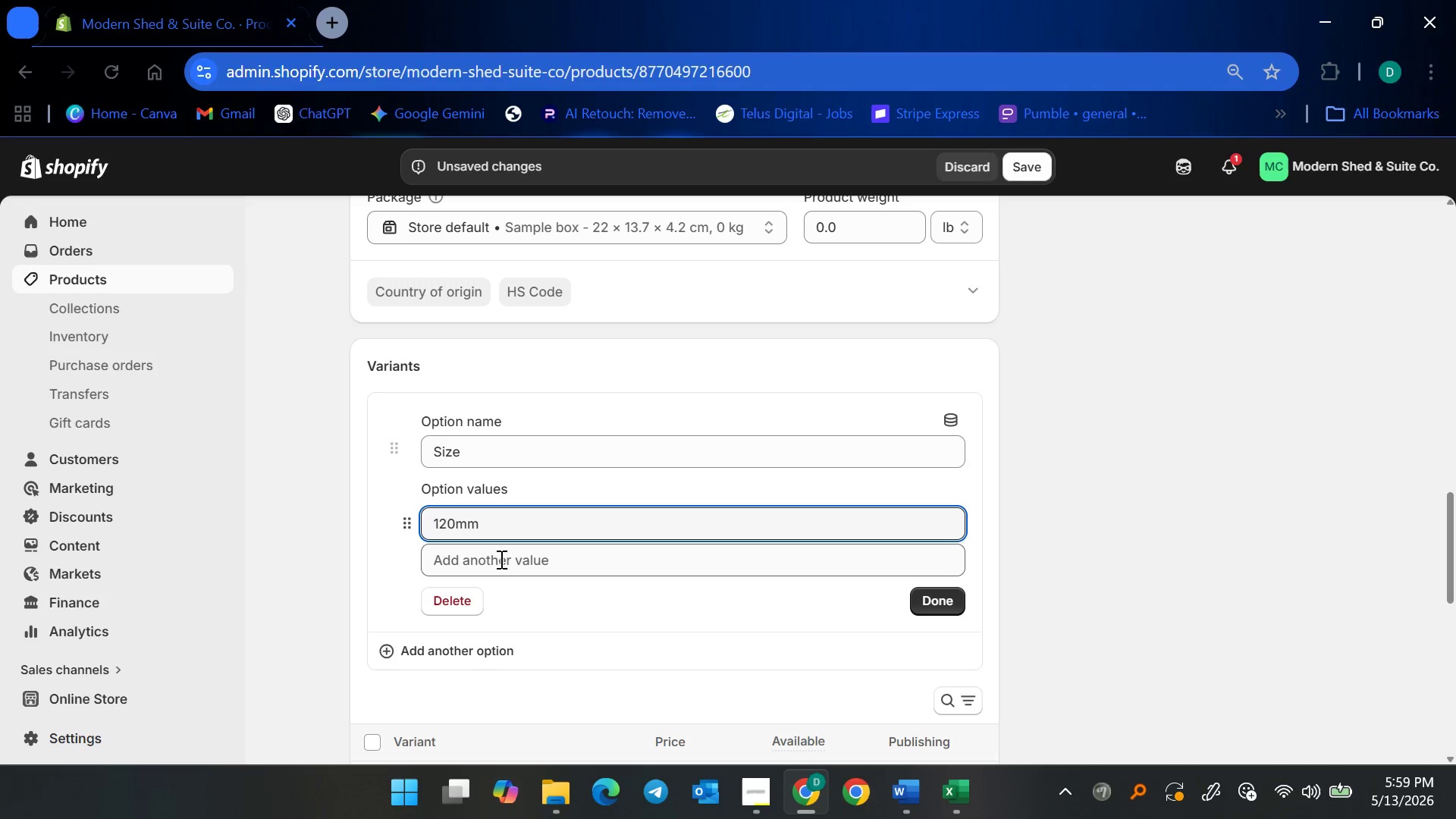 
left_click([499, 566])
 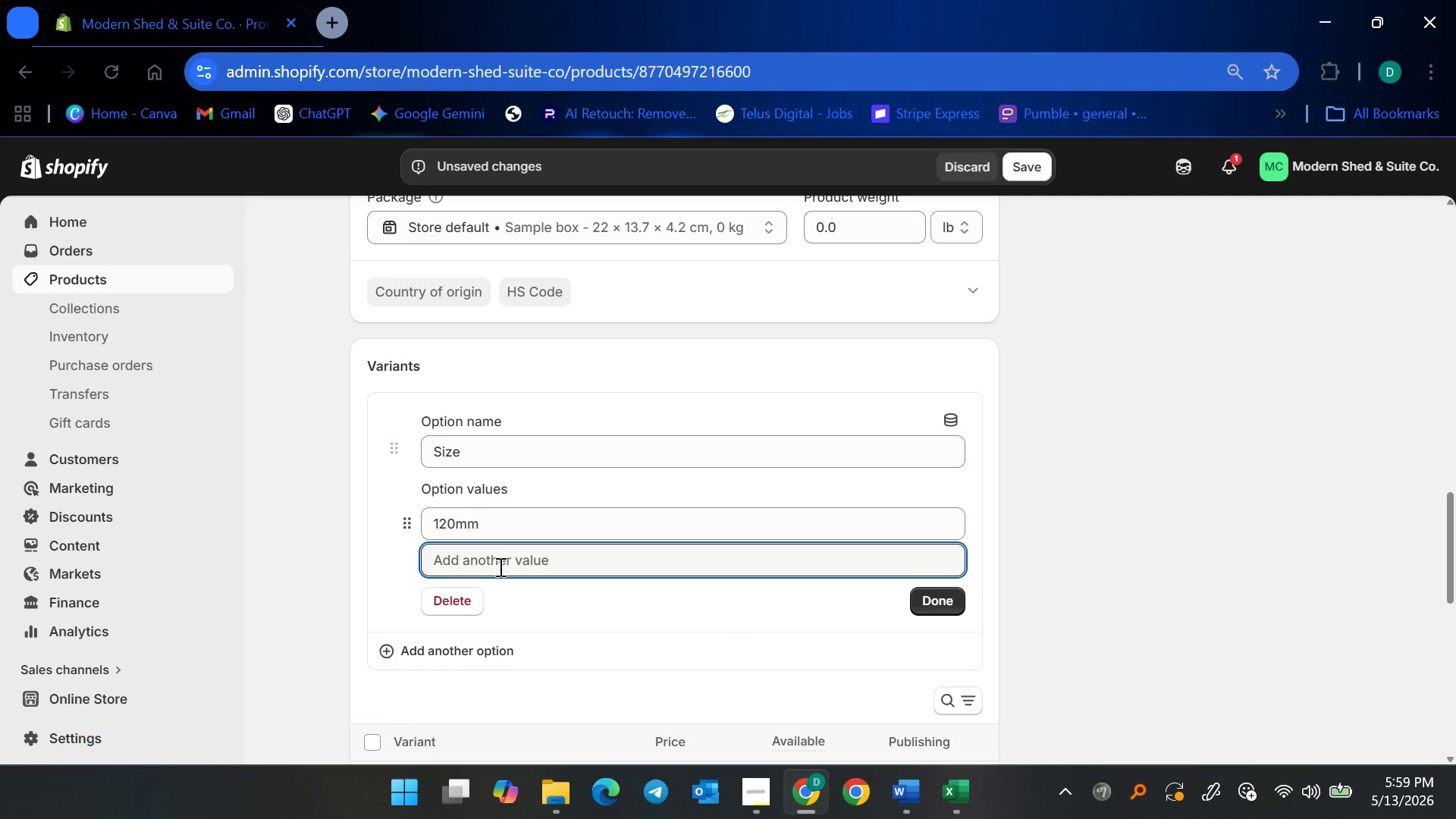 
type(180mm)
 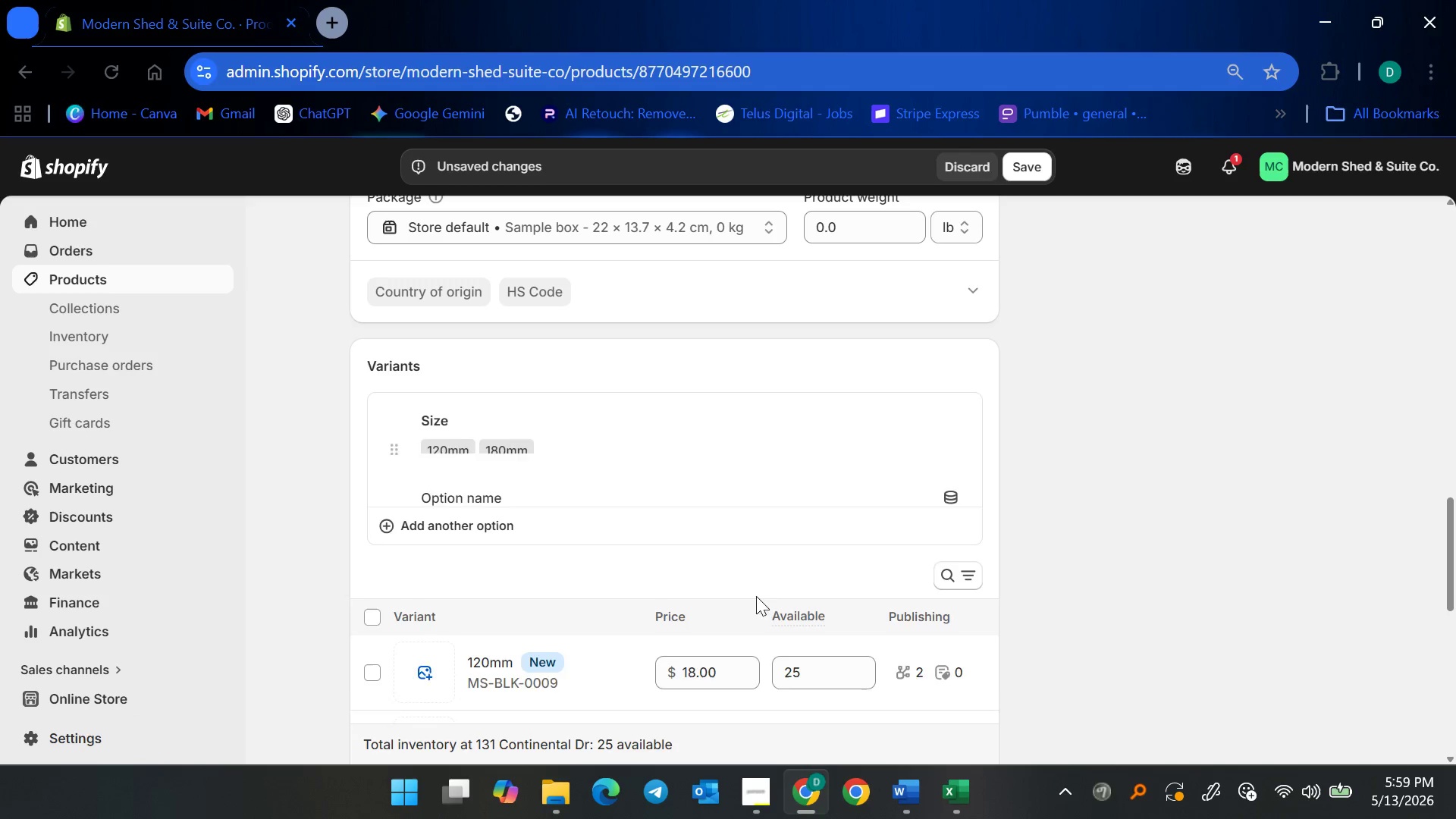 
scroll: coordinate [579, 626], scroll_direction: down, amount: 2.0
 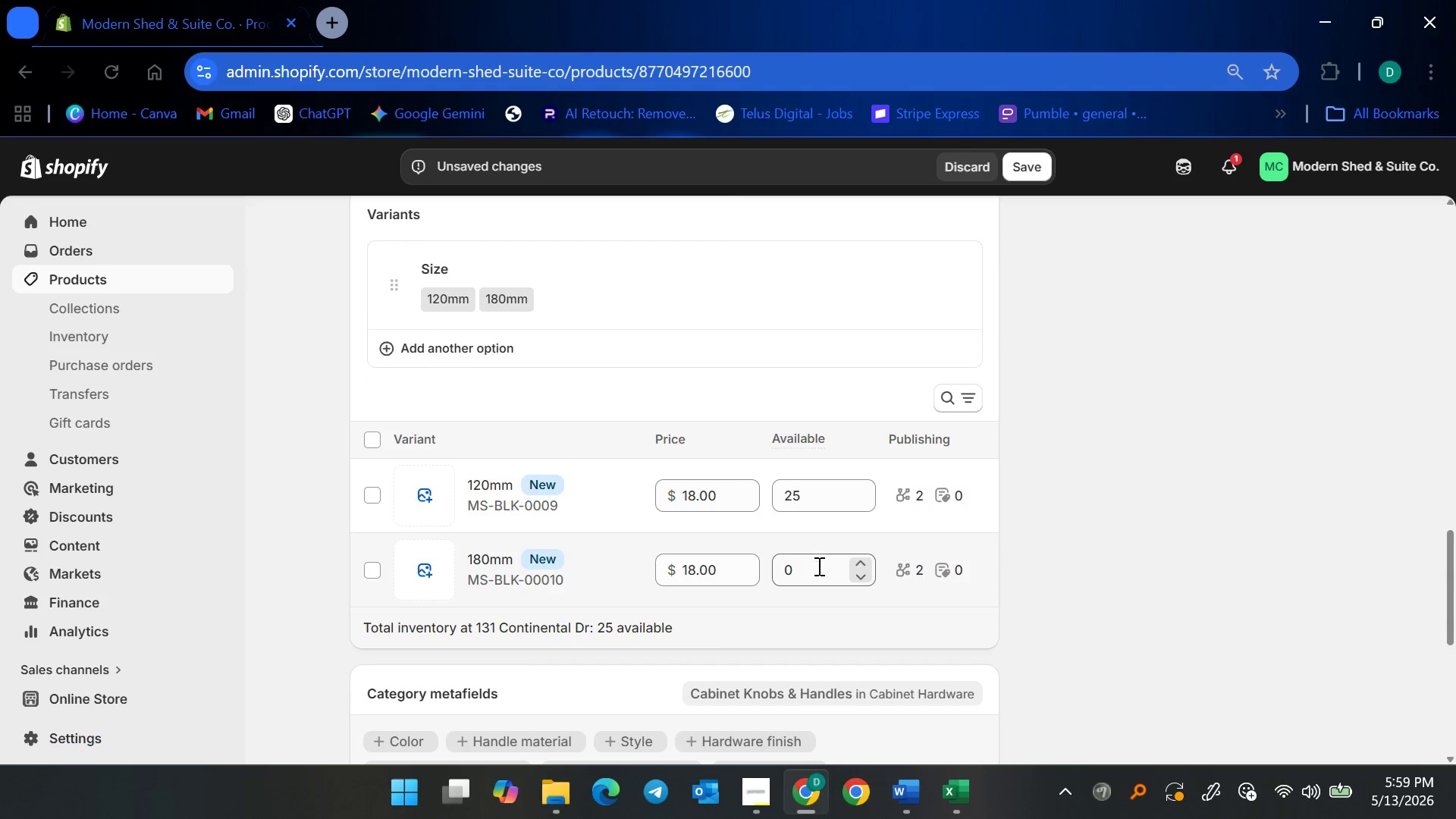 
left_click([804, 577])
 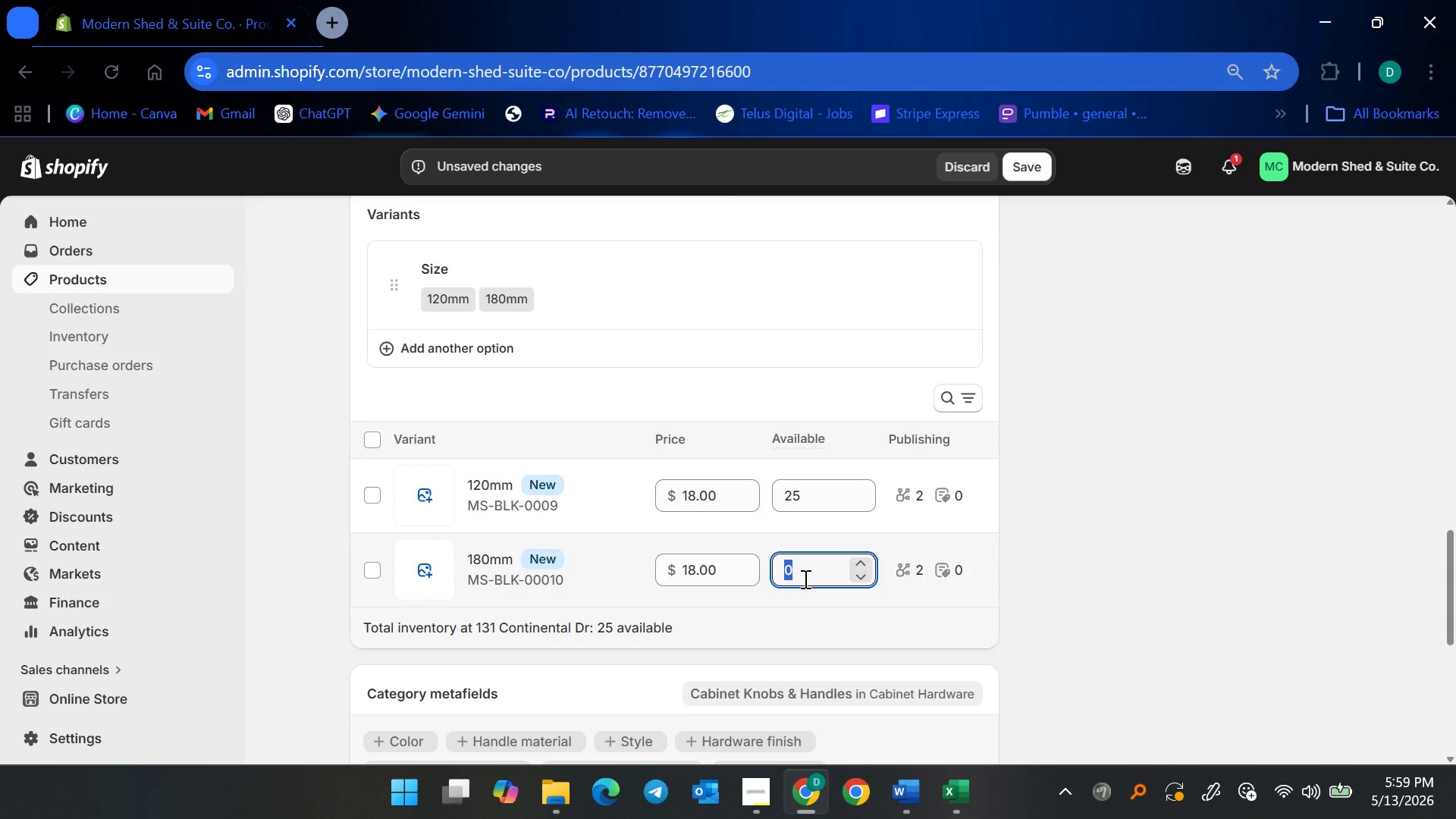 
type(25)
 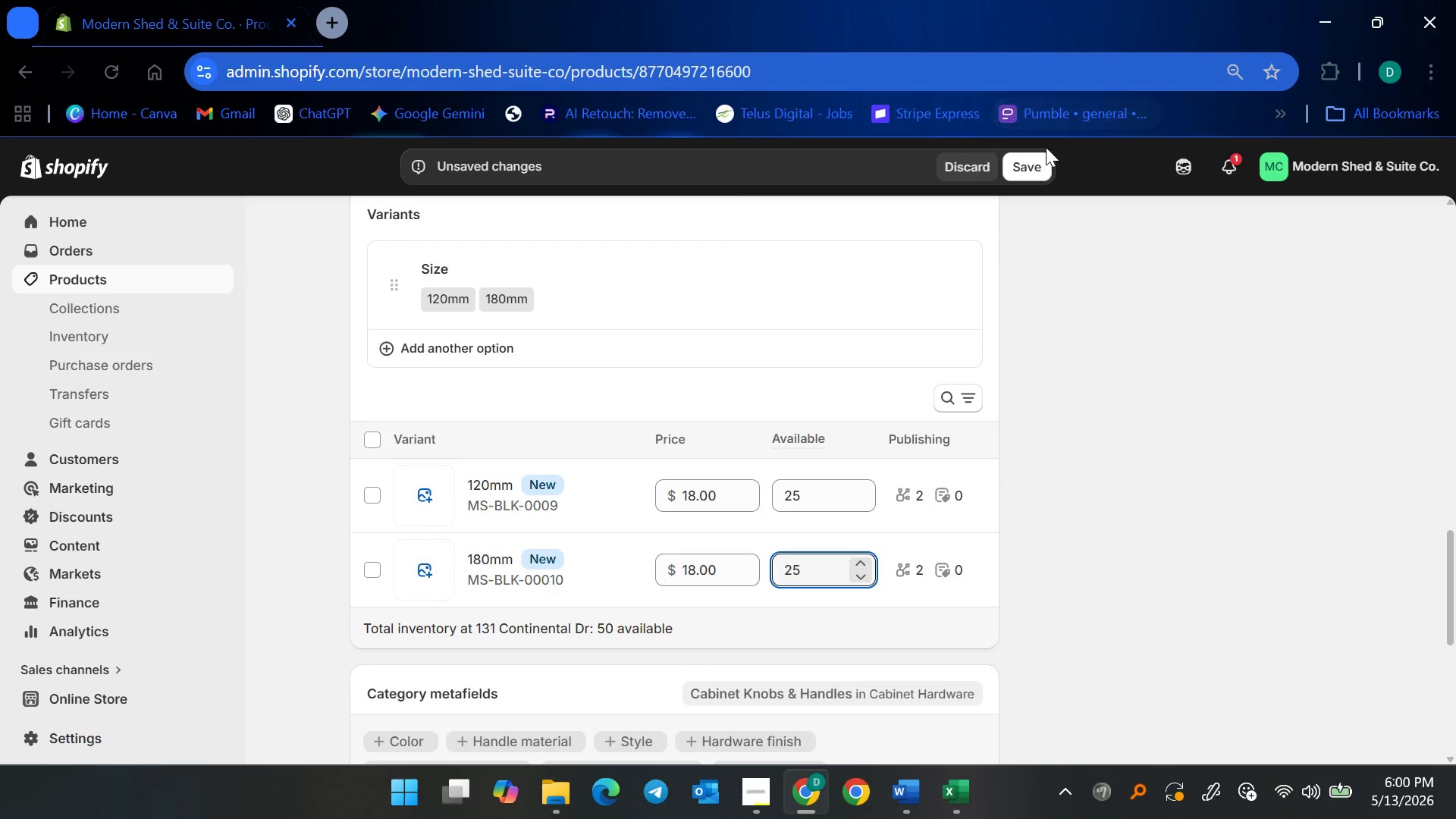 
left_click([1028, 179])
 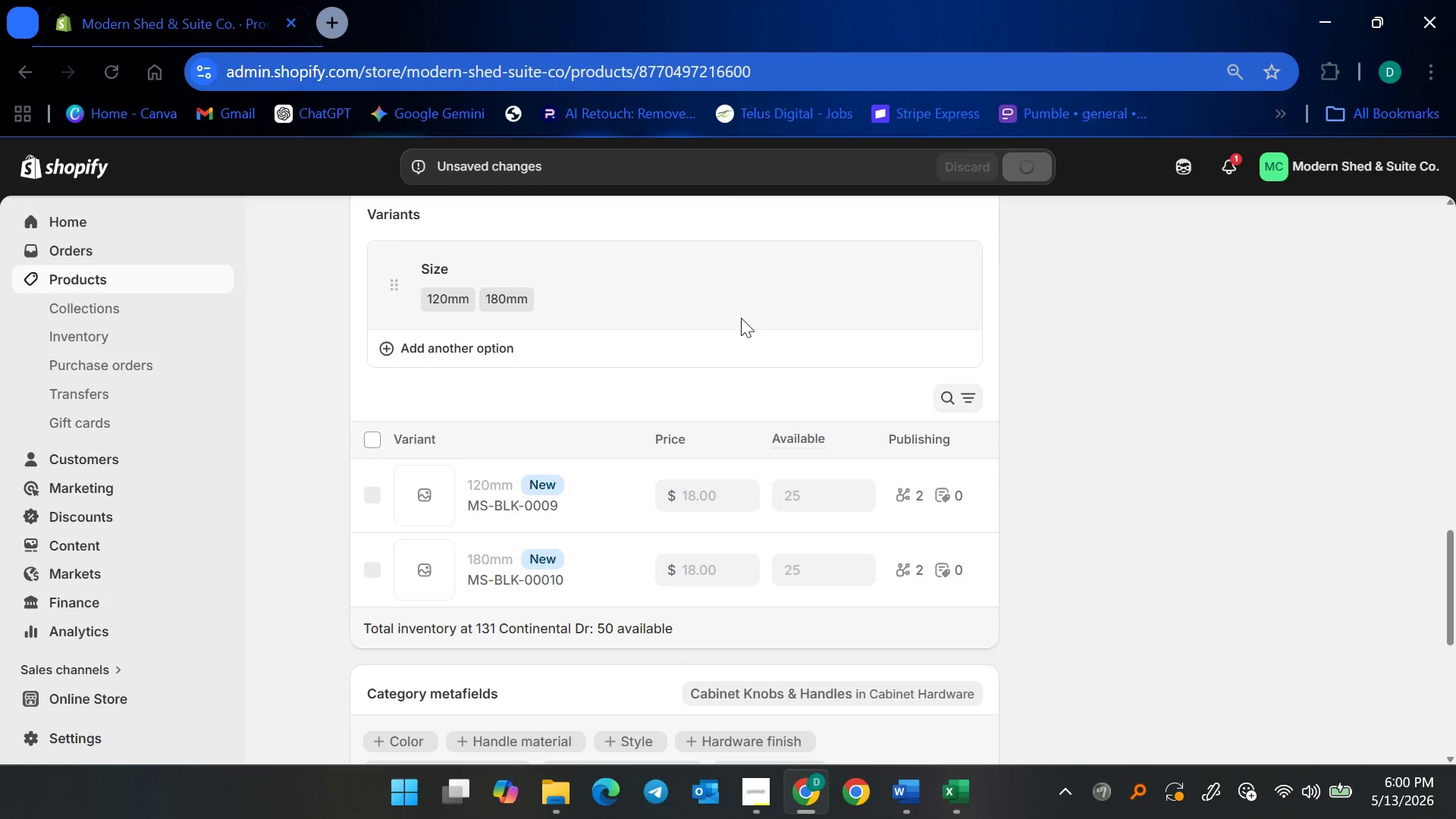 
scroll: coordinate [640, 394], scroll_direction: down, amount: 4.0
 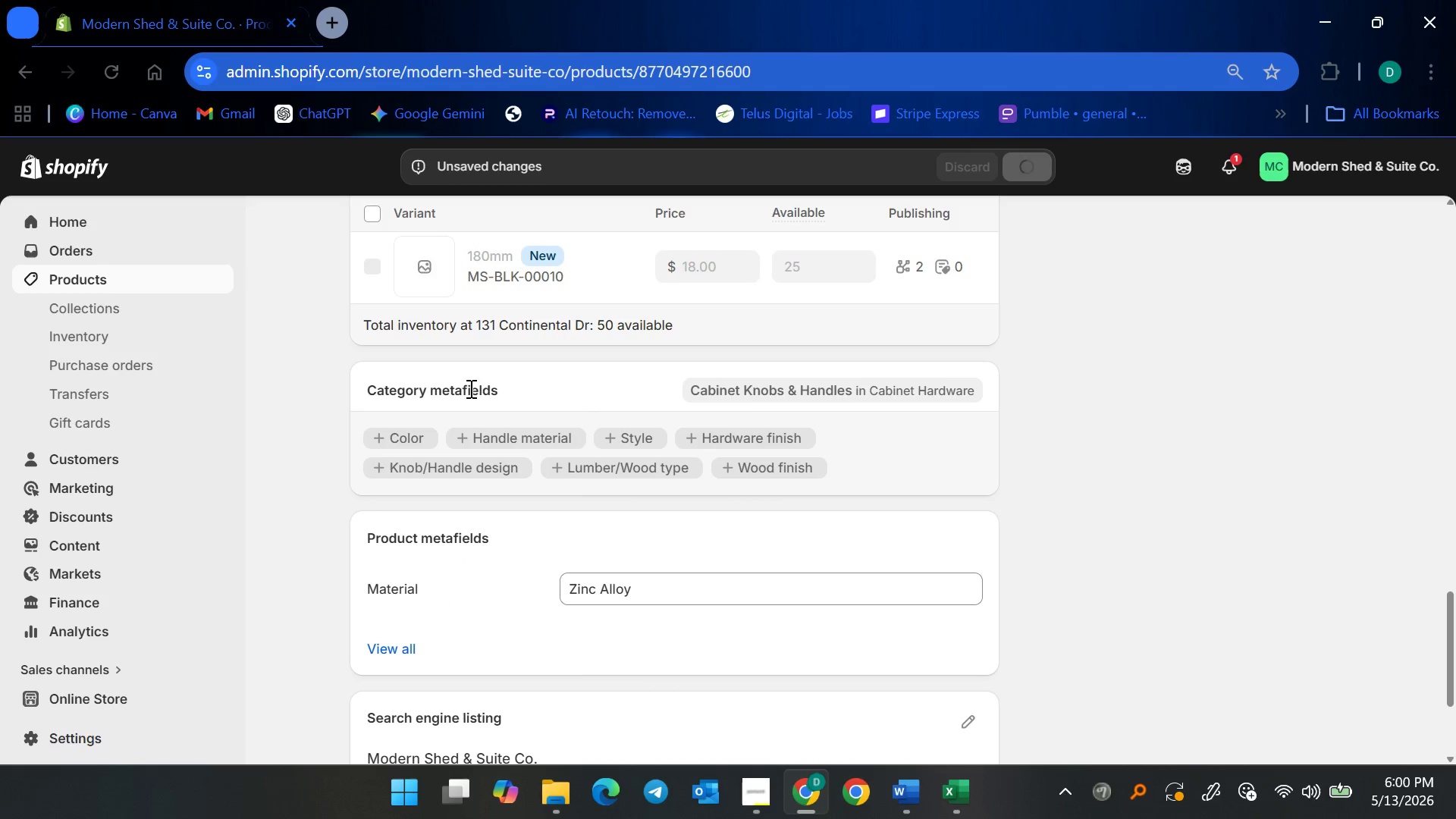 
scroll: coordinate [526, 413], scroll_direction: up, amount: 1.0
 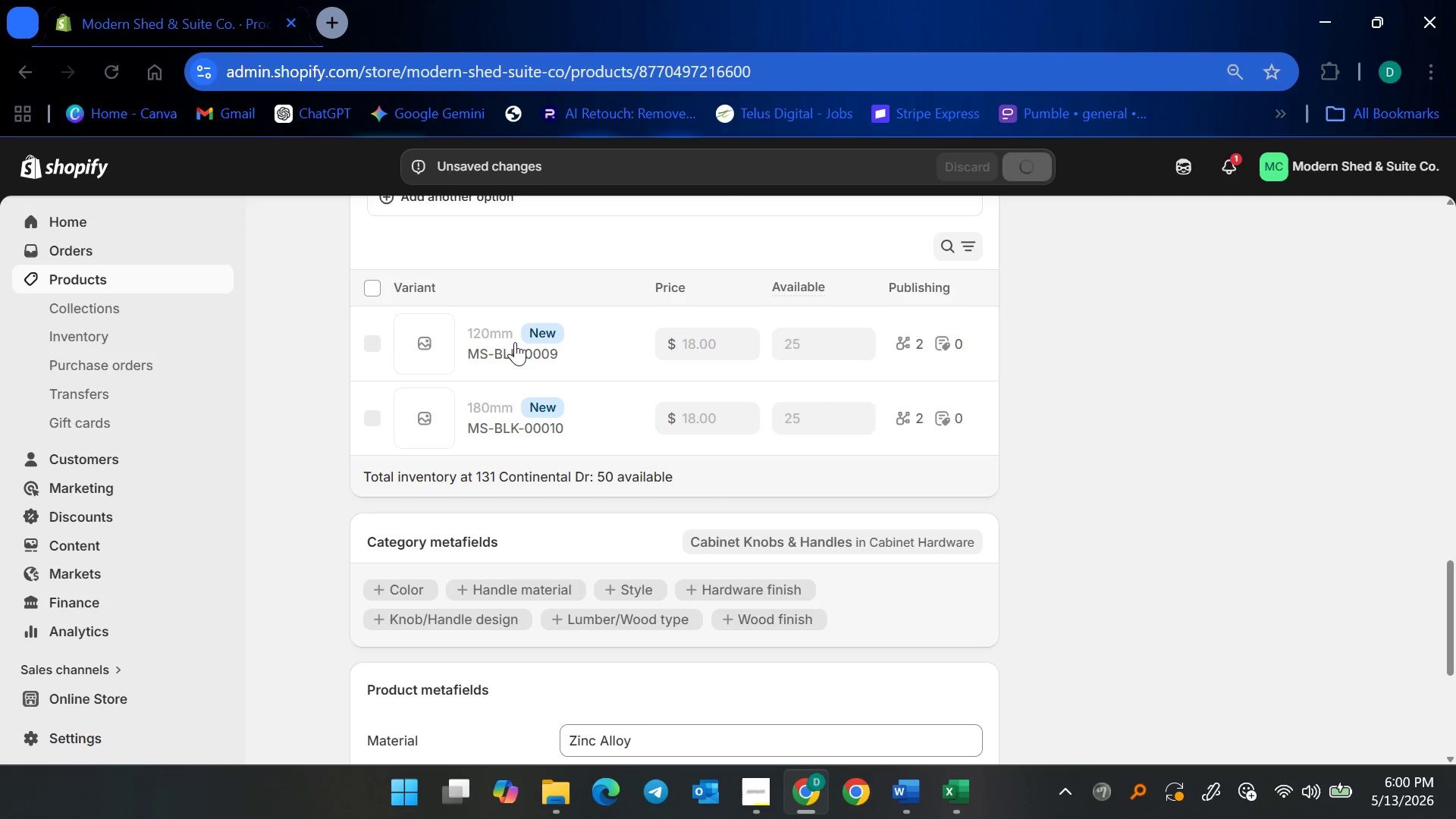 
left_click([515, 342])
 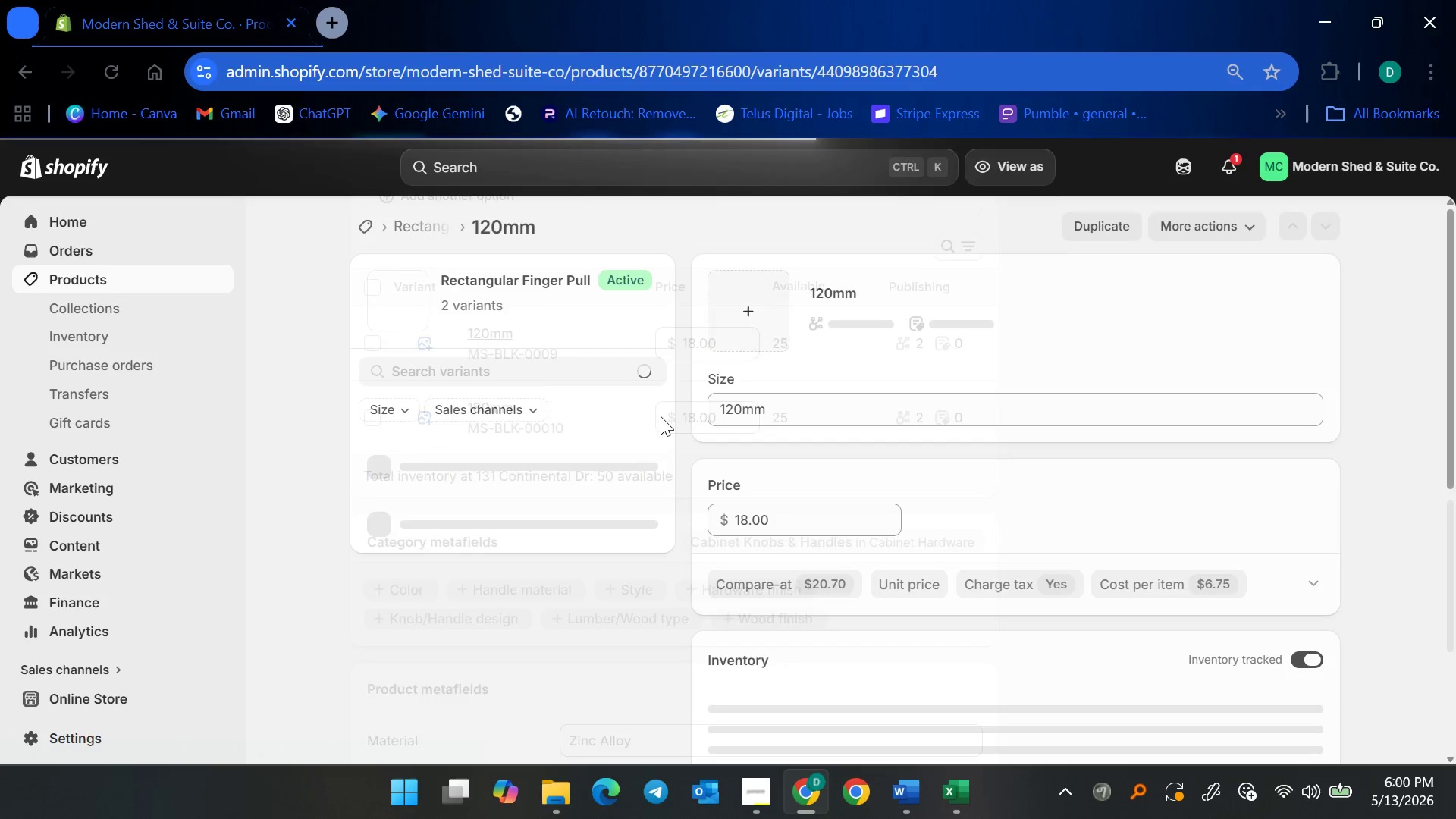 
scroll: coordinate [912, 500], scroll_direction: down, amount: 2.0
 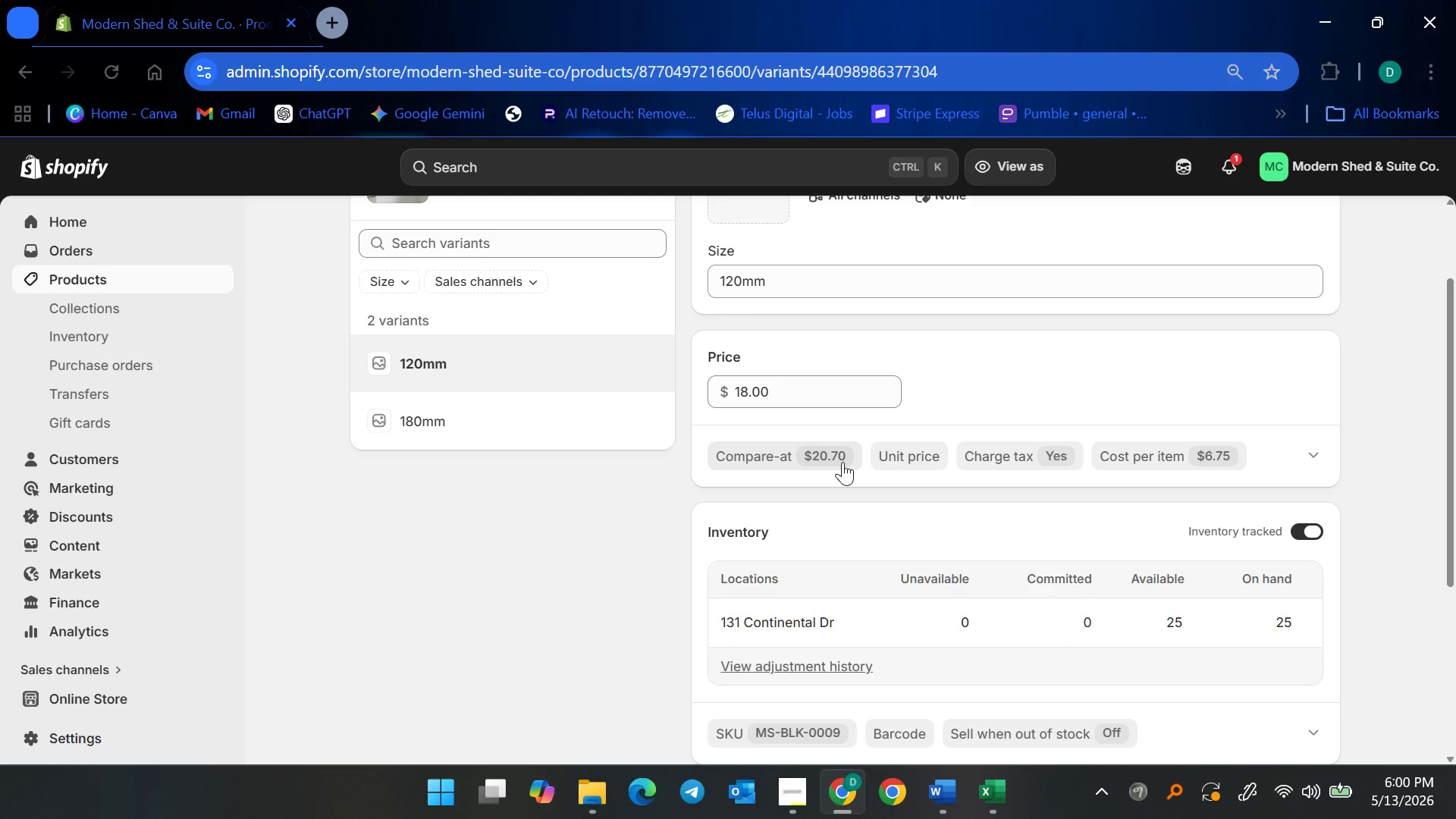 
wait(10.79)
 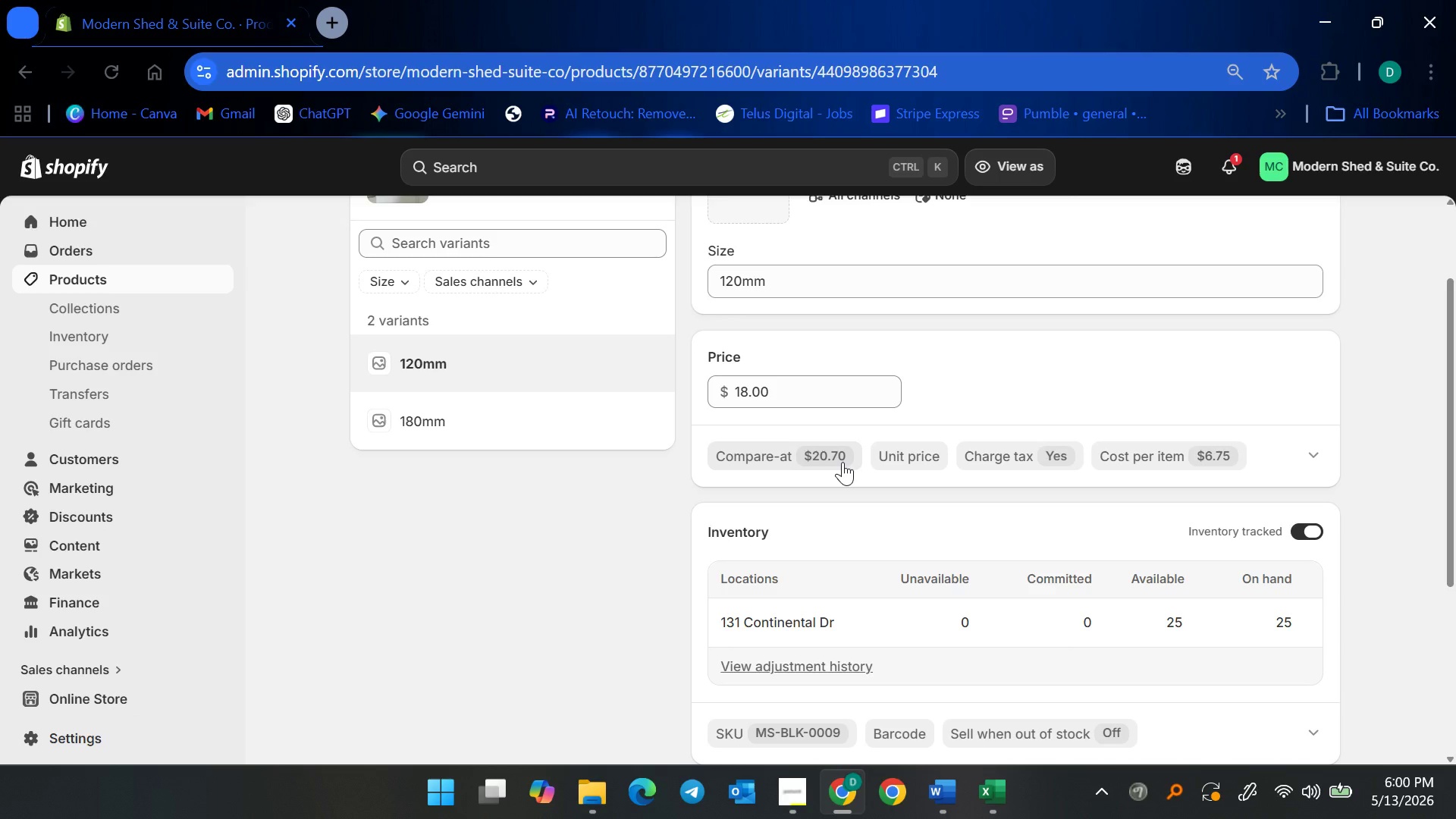 
scroll: coordinate [985, 504], scroll_direction: down, amount: 3.0
 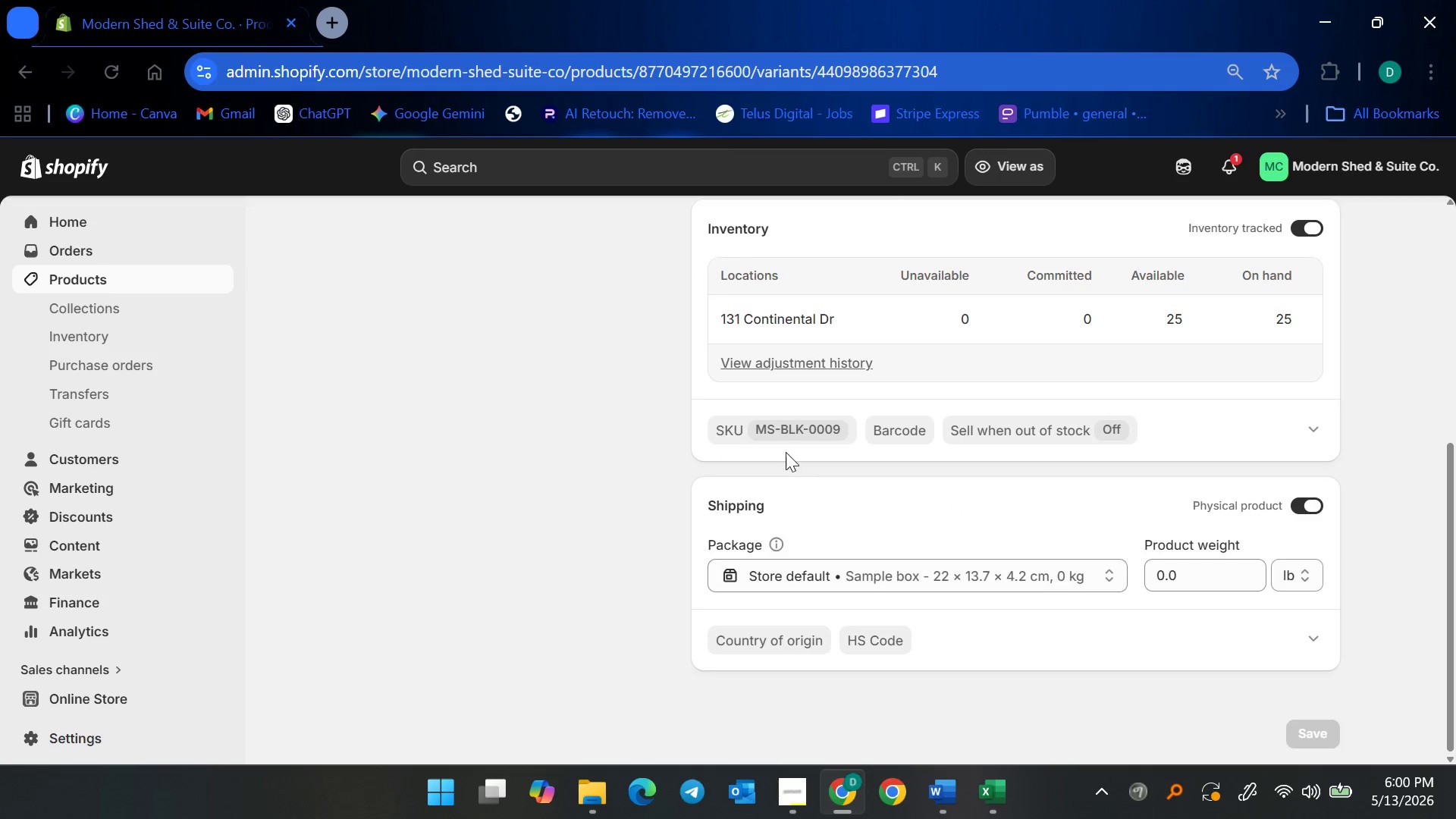 
left_click([789, 429])
 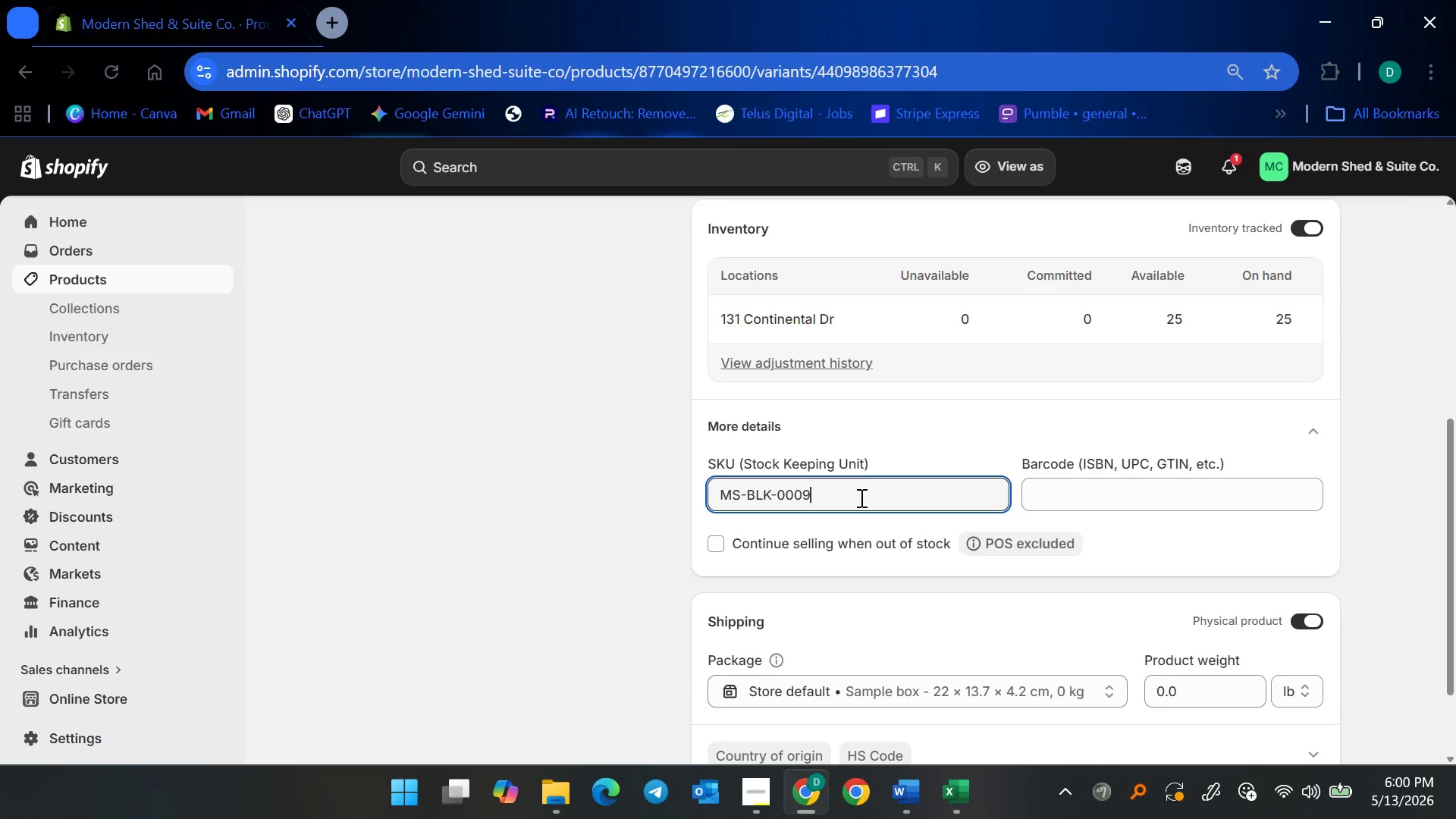 
key(Minus)
 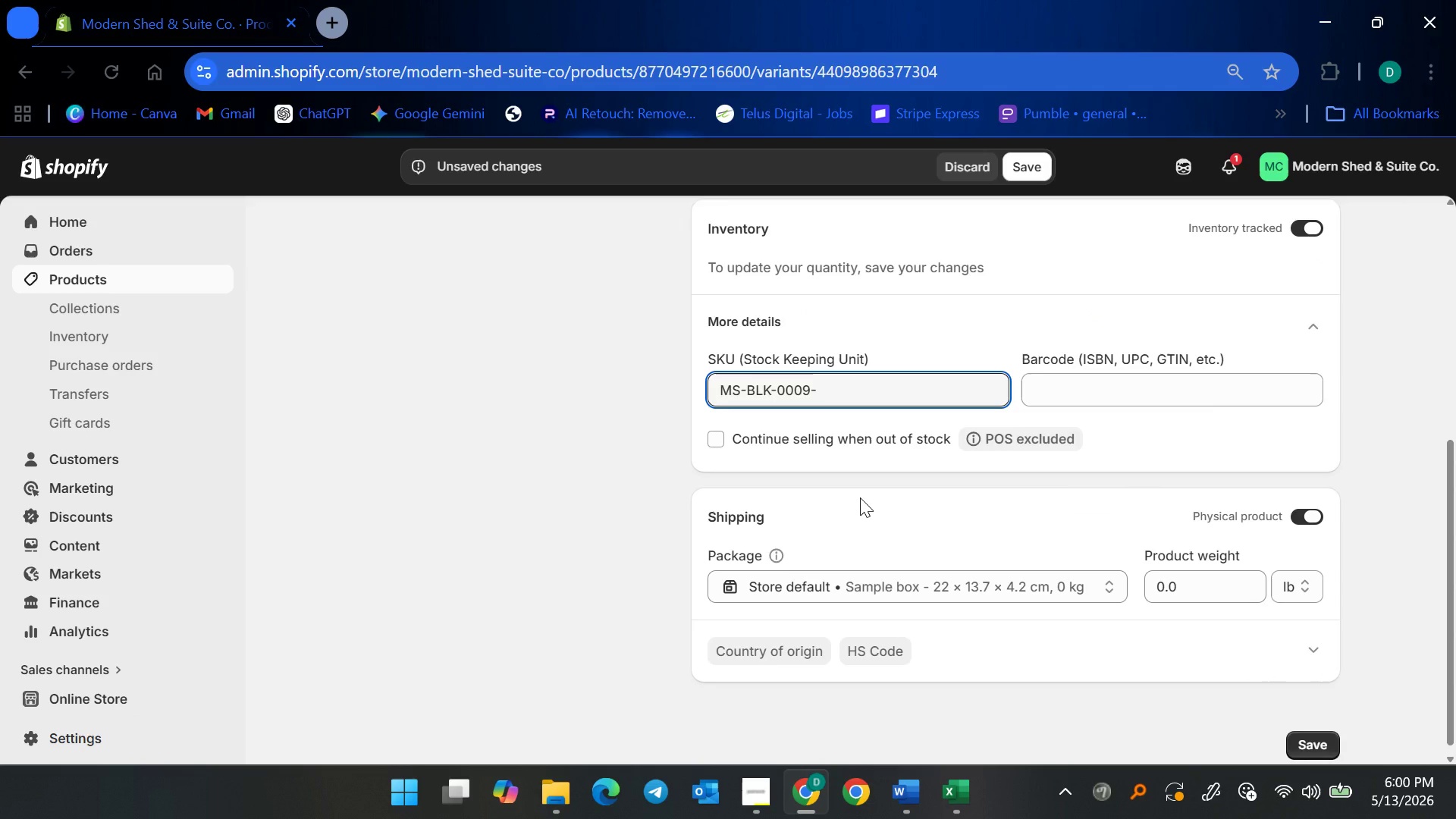 
wait(5.17)
 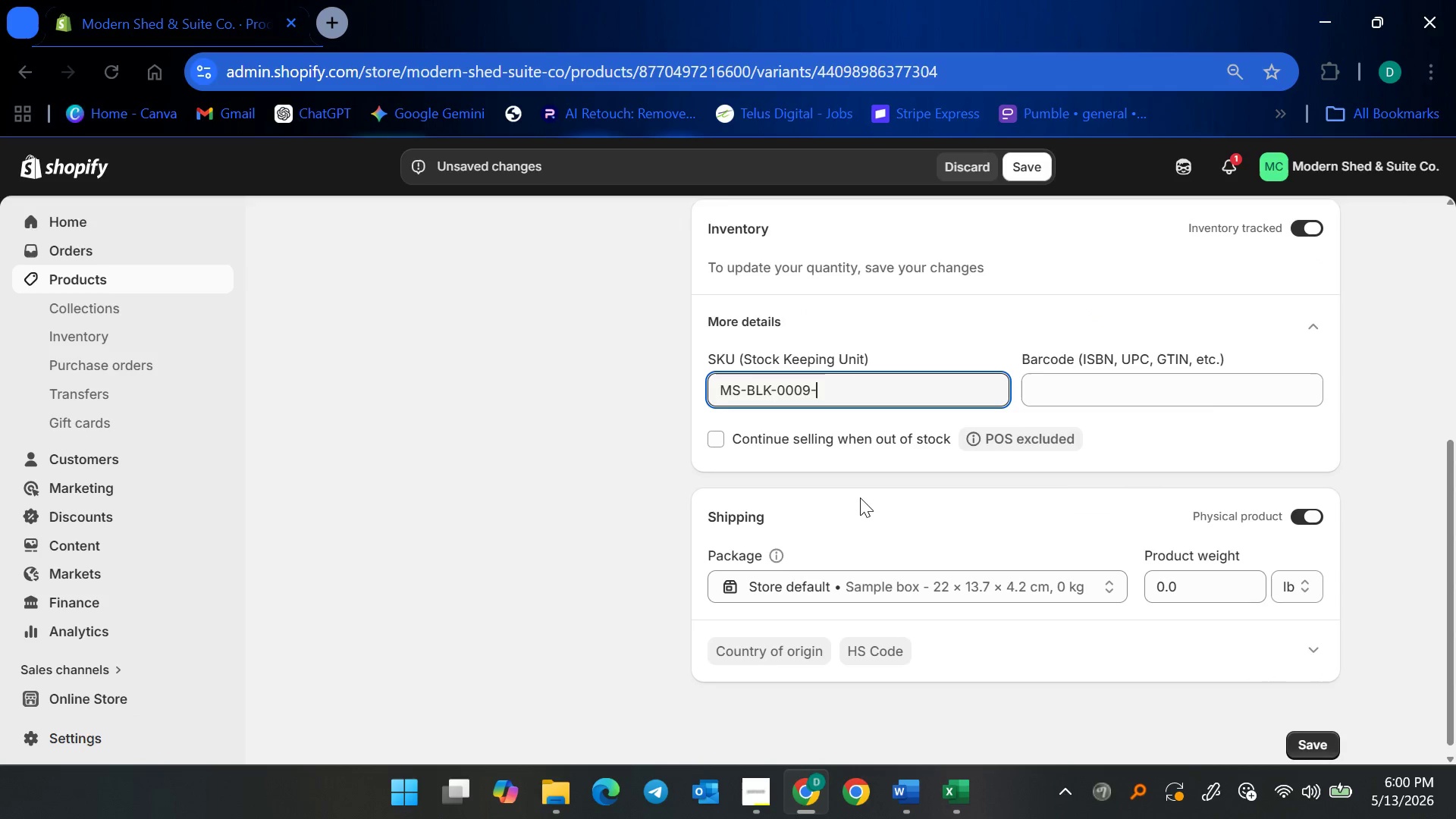 
type(120)
 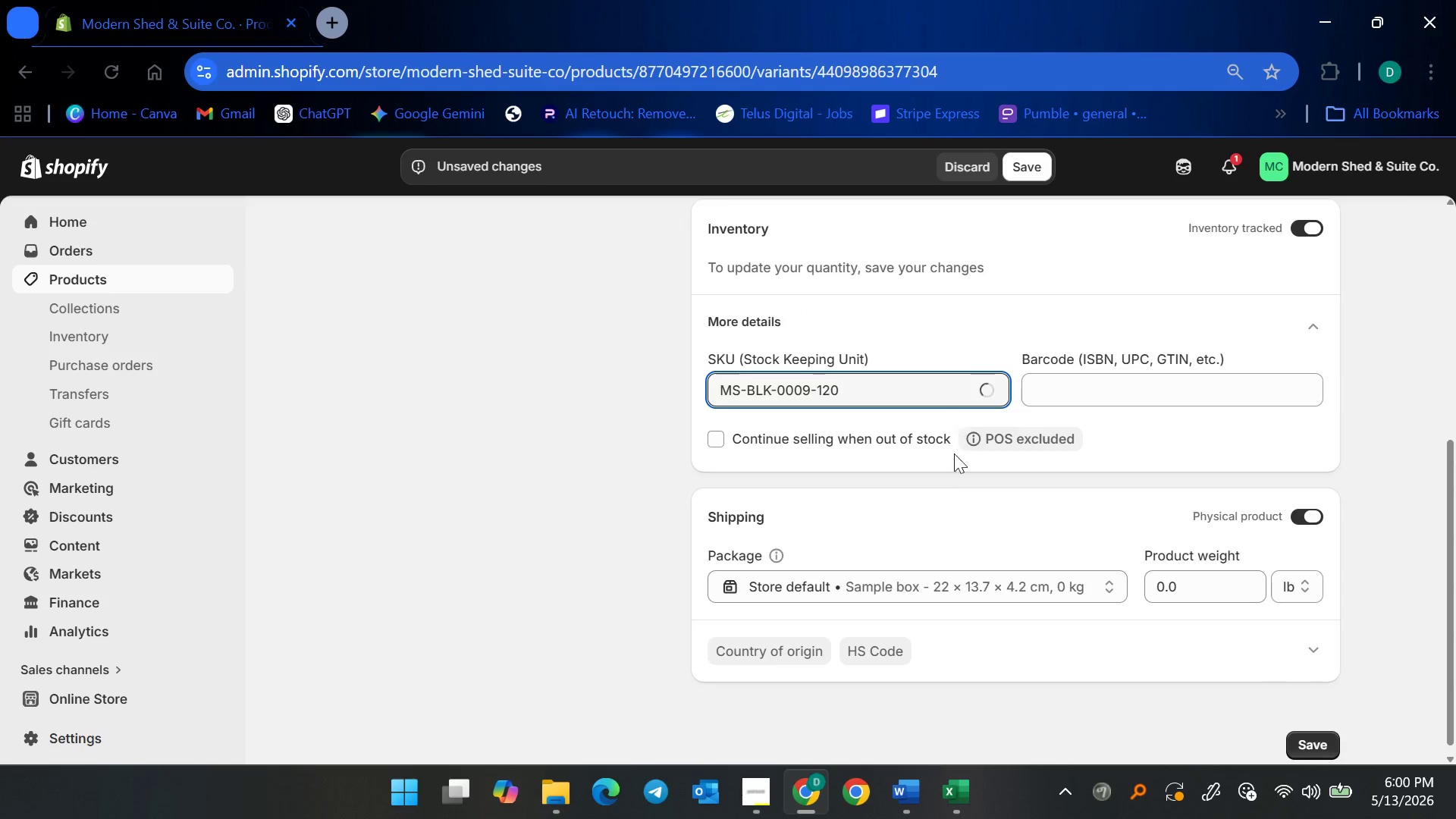 
scroll: coordinate [959, 475], scroll_direction: up, amount: 1.0
 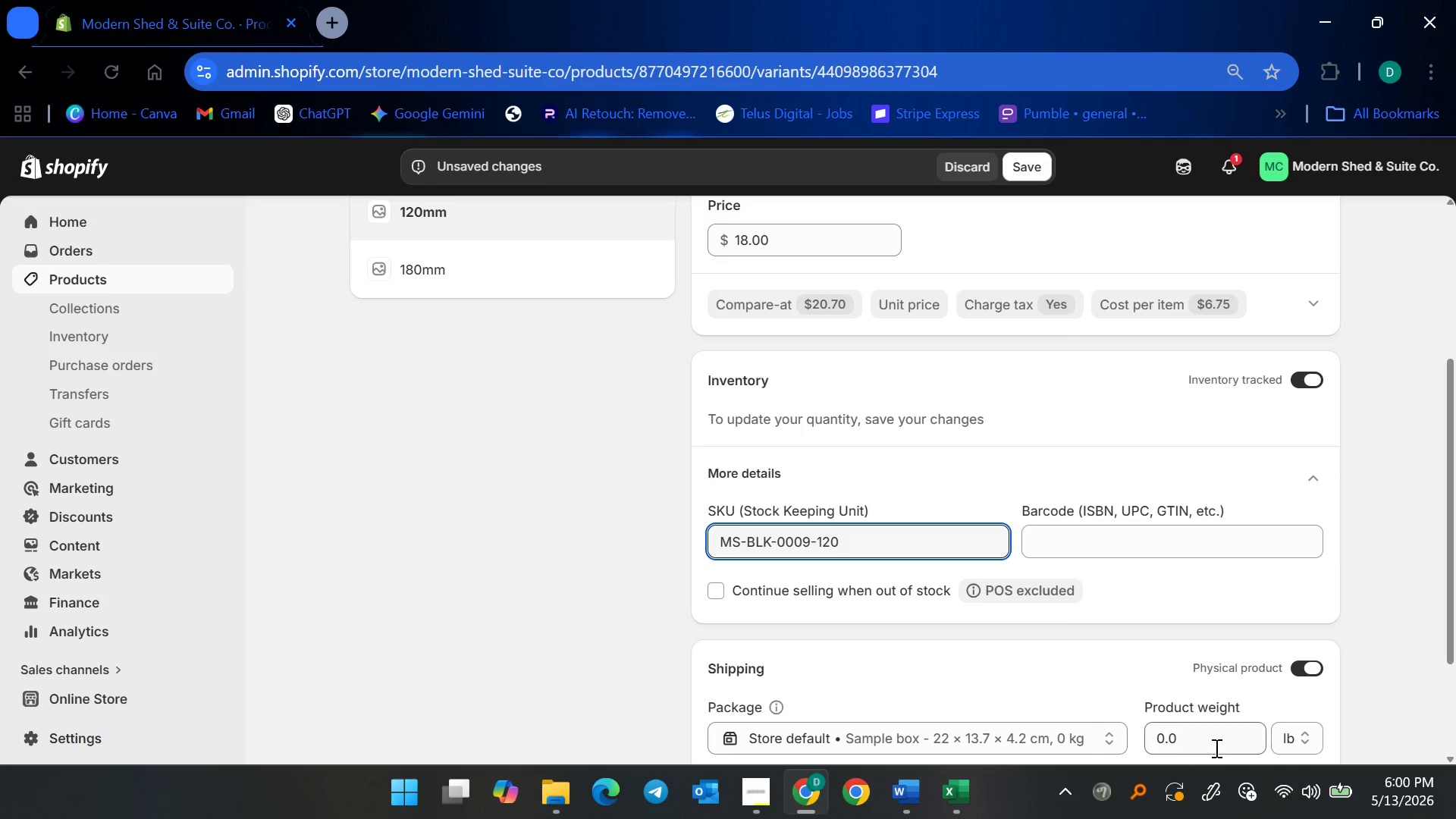 
left_click([1216, 740])
 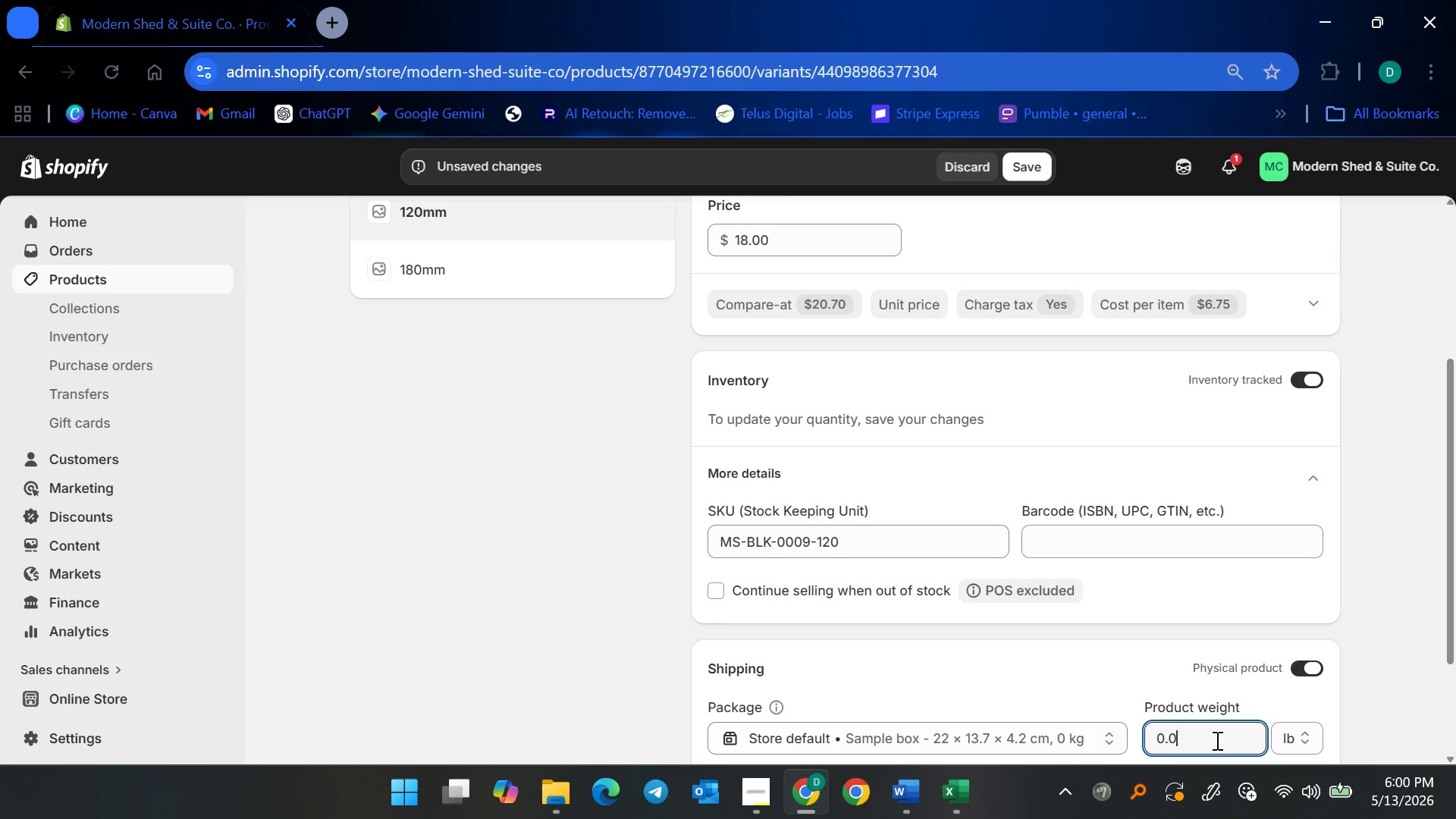 
wait(15.5)
 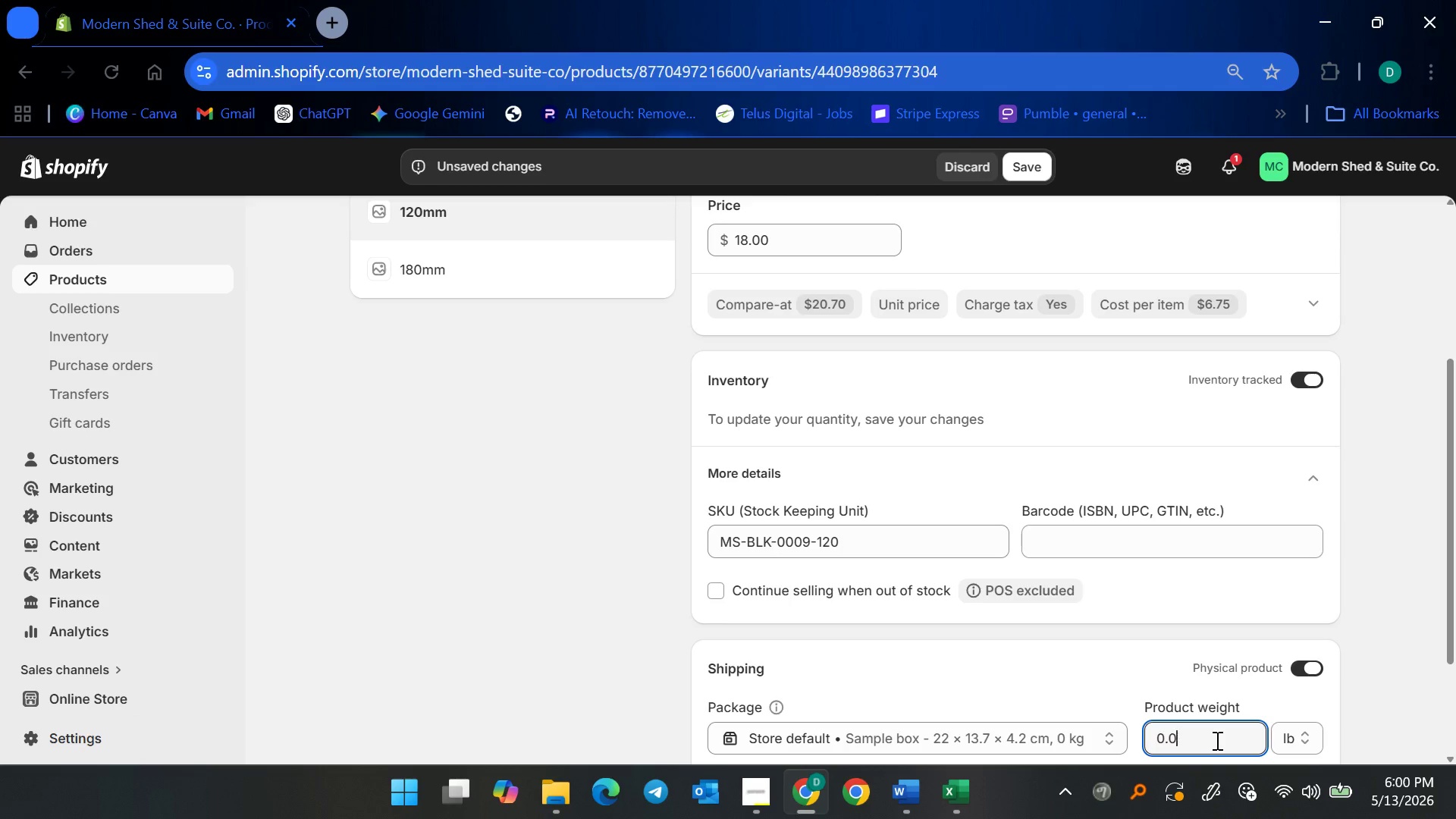 
key(Backspace)
 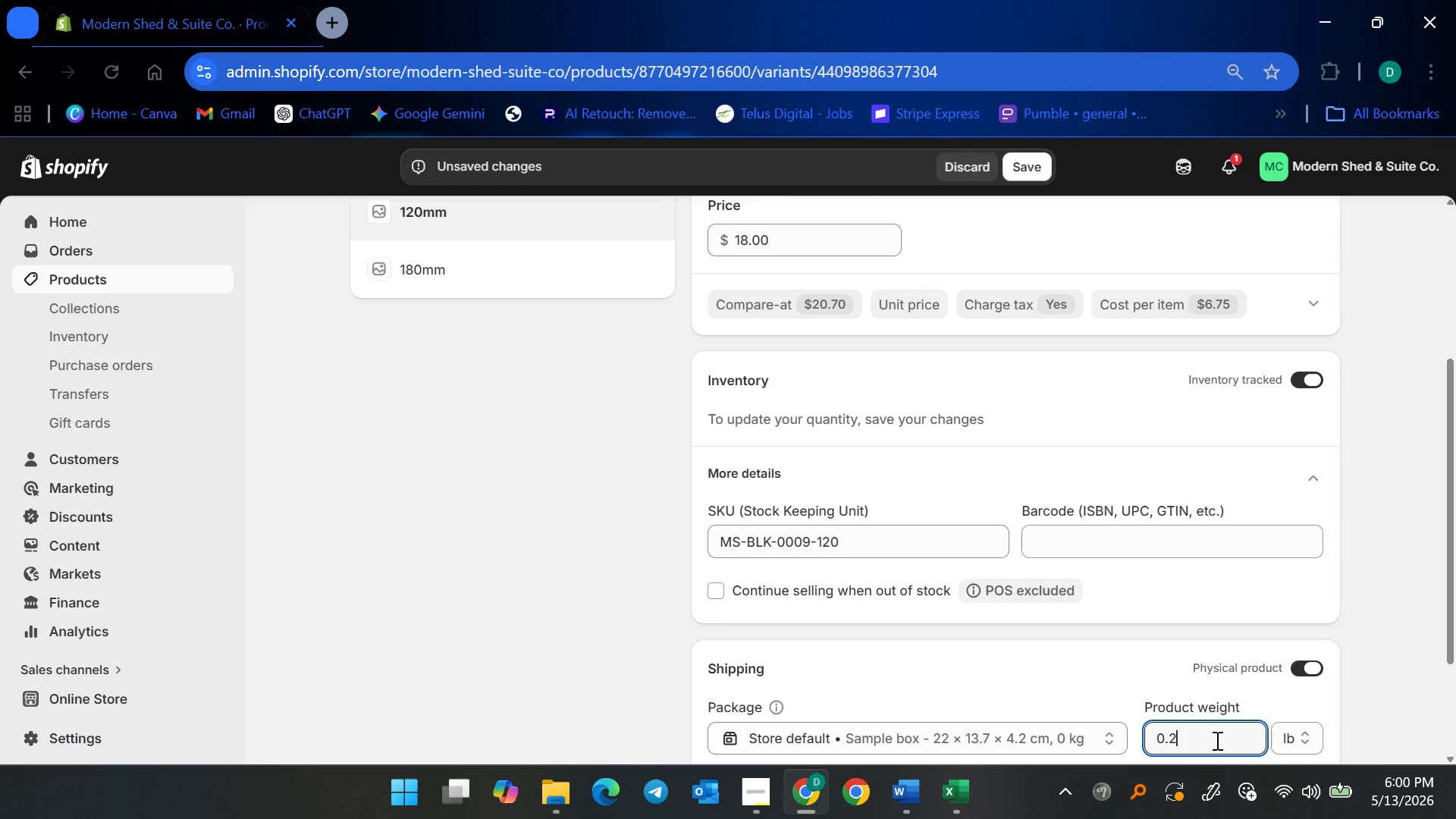 
key(2)
 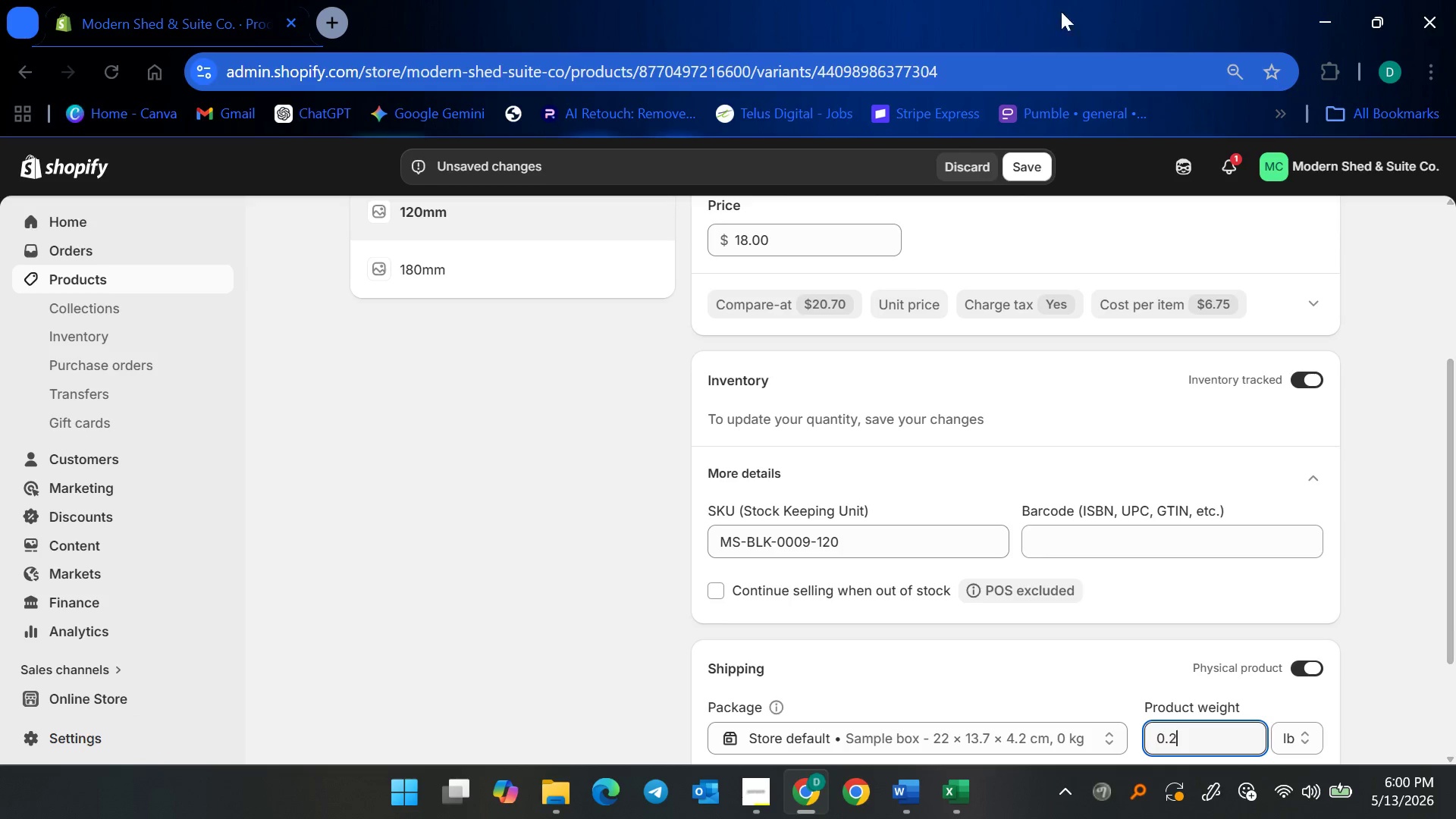 
left_click([1035, 168])
 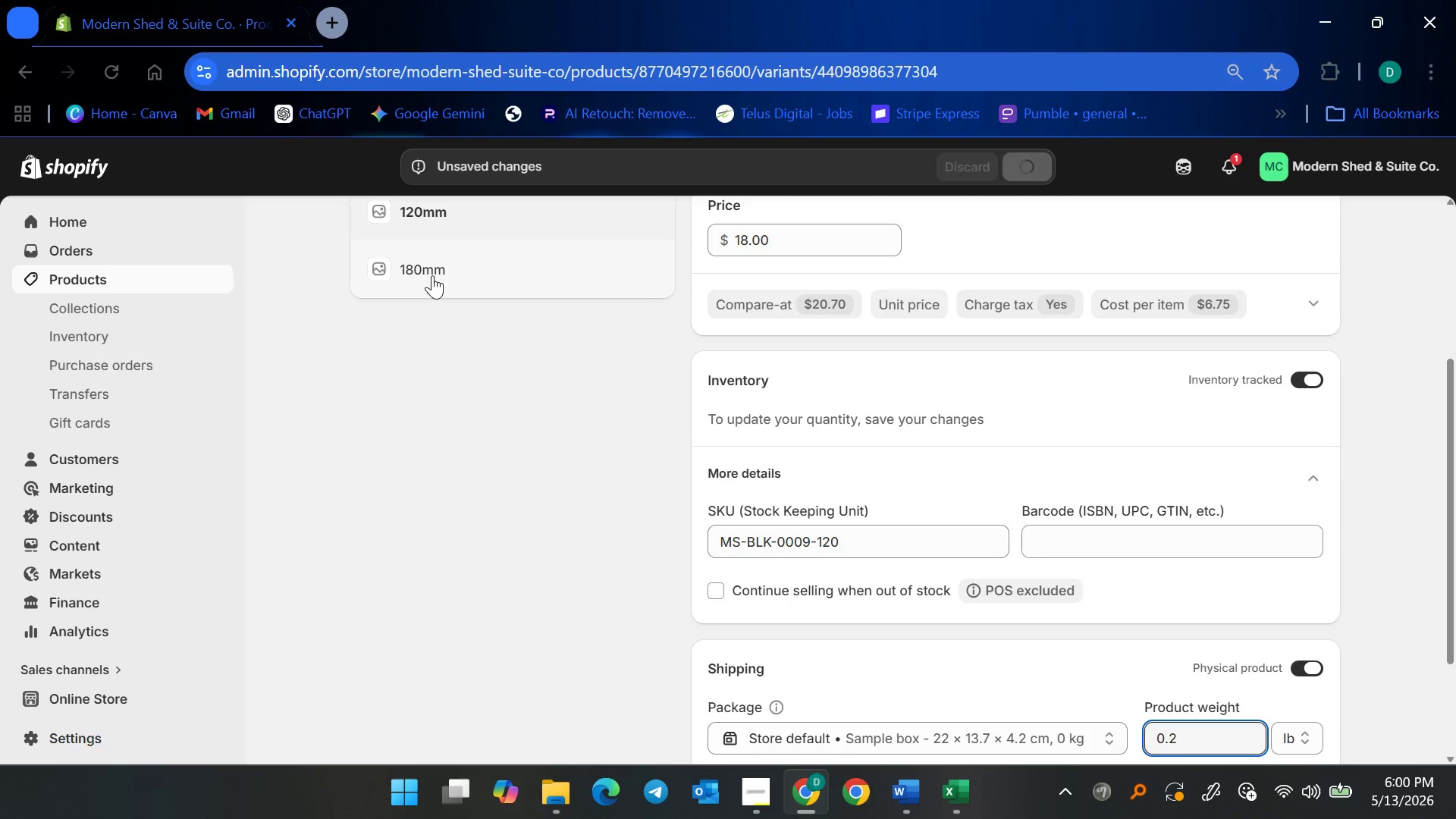 
left_click([432, 275])
 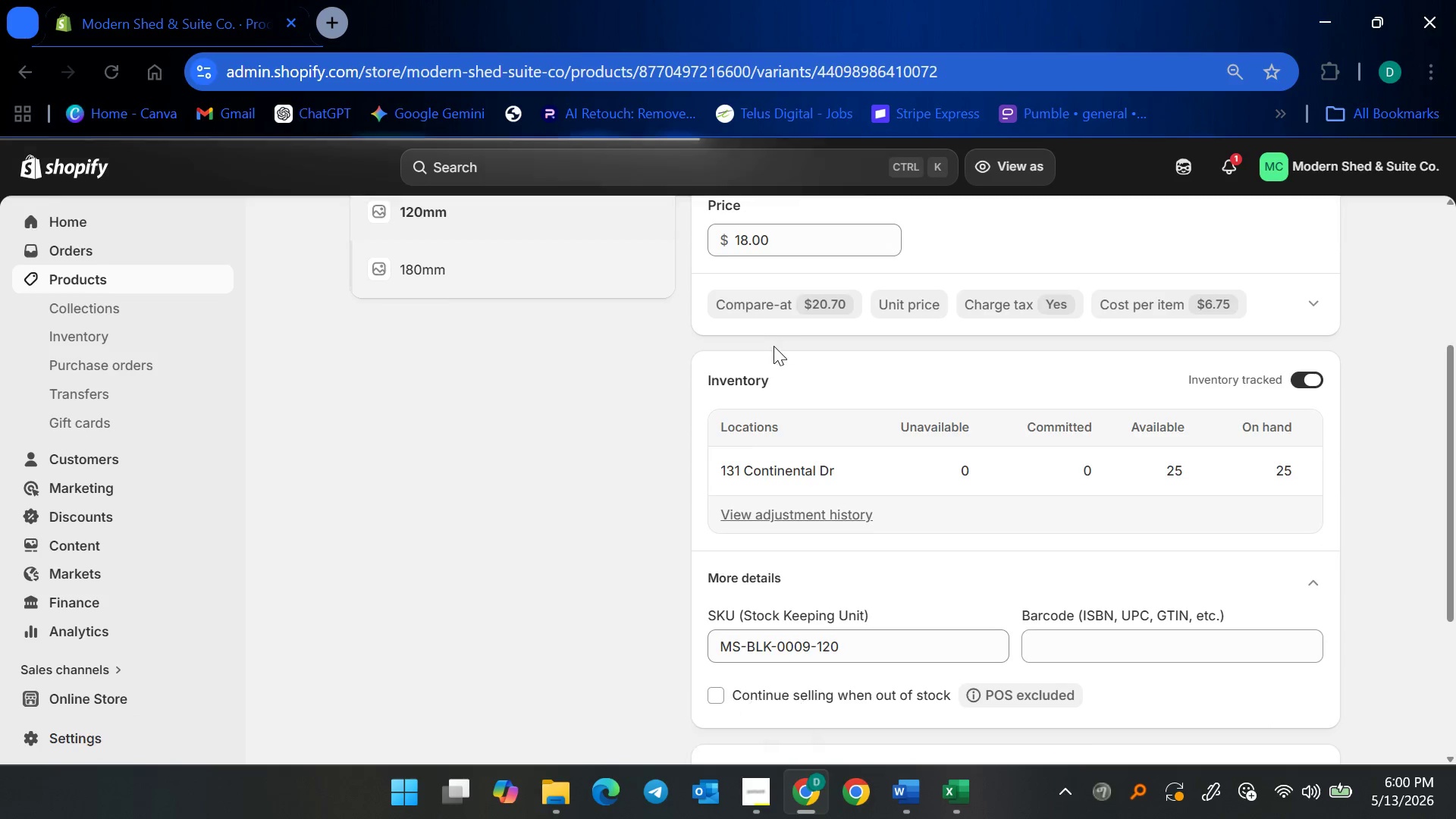 
left_click([772, 410])
 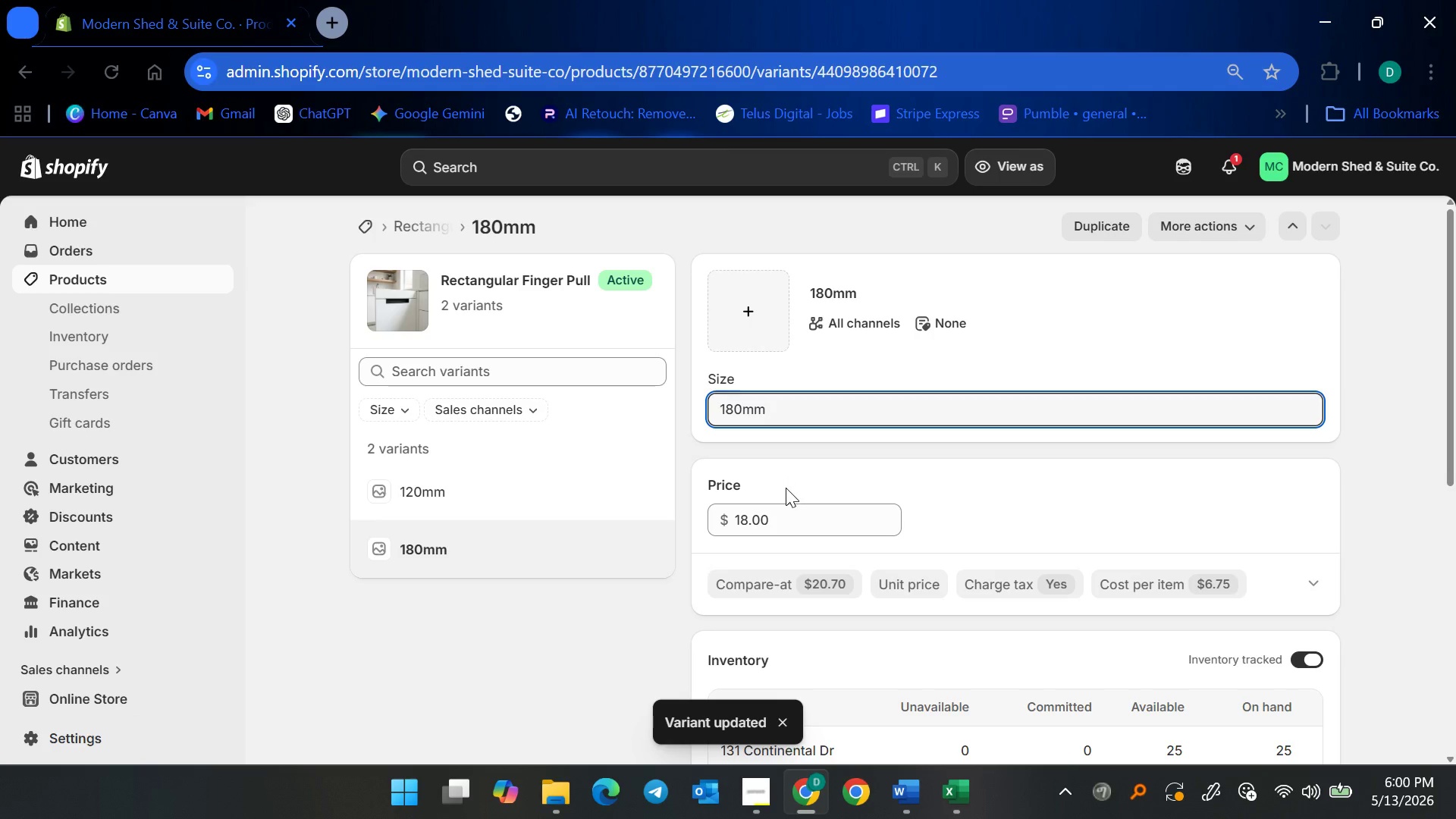 
scroll: coordinate [788, 488], scroll_direction: down, amount: 2.0
 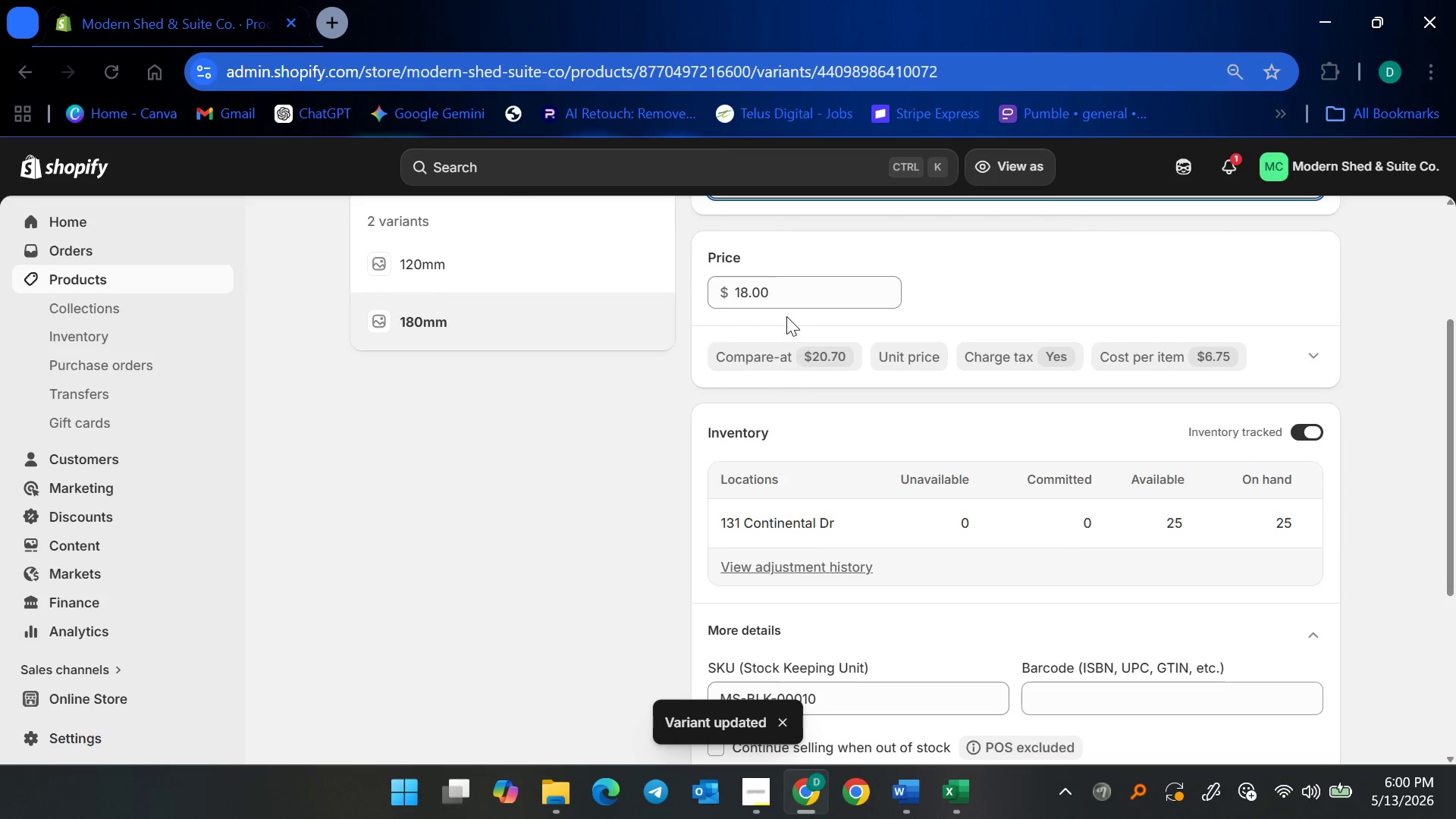 
left_click([790, 300])
 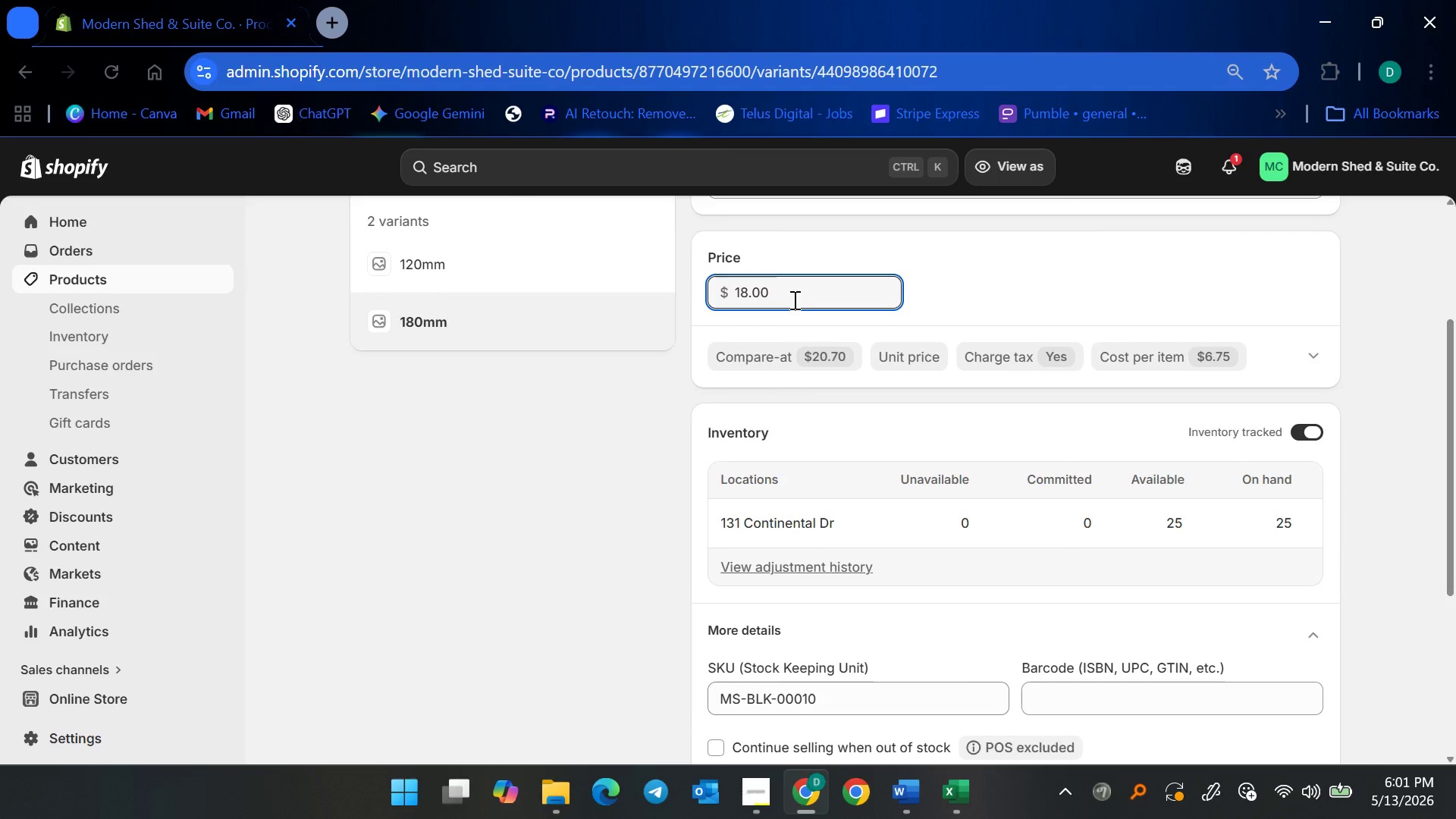 
key(Control+ControlLeft)
 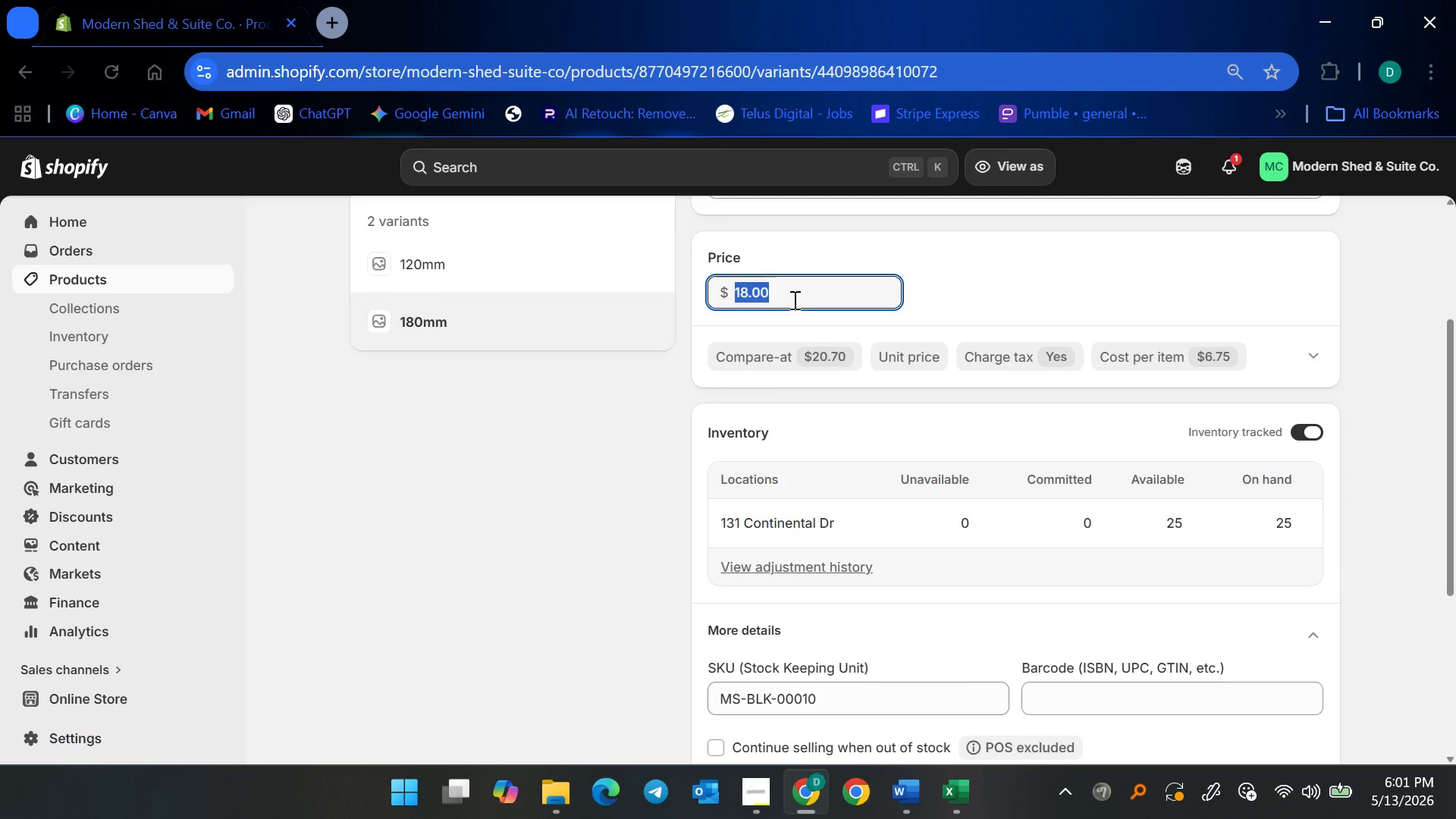 
key(Control+A)
 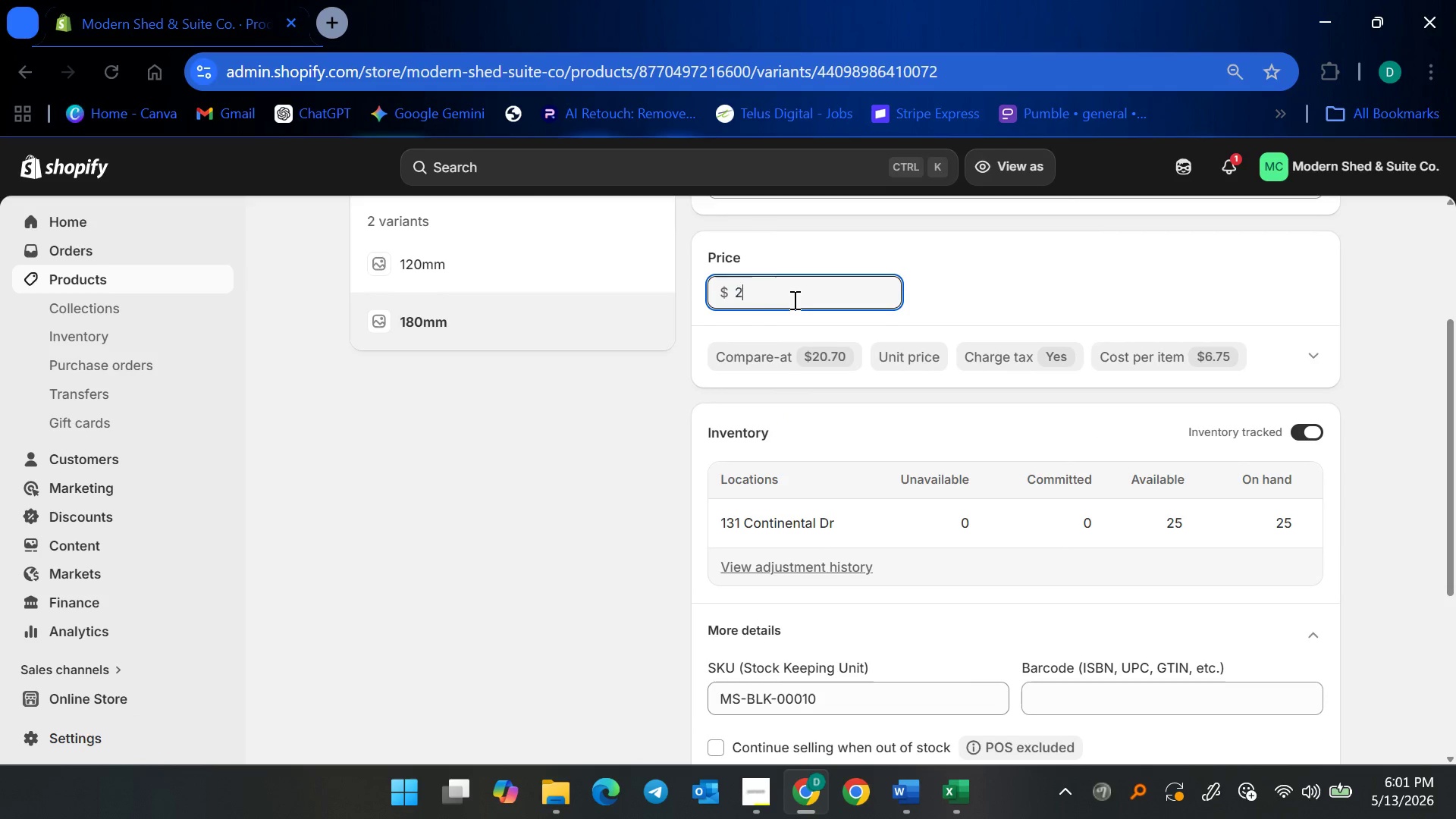 
type(21)
 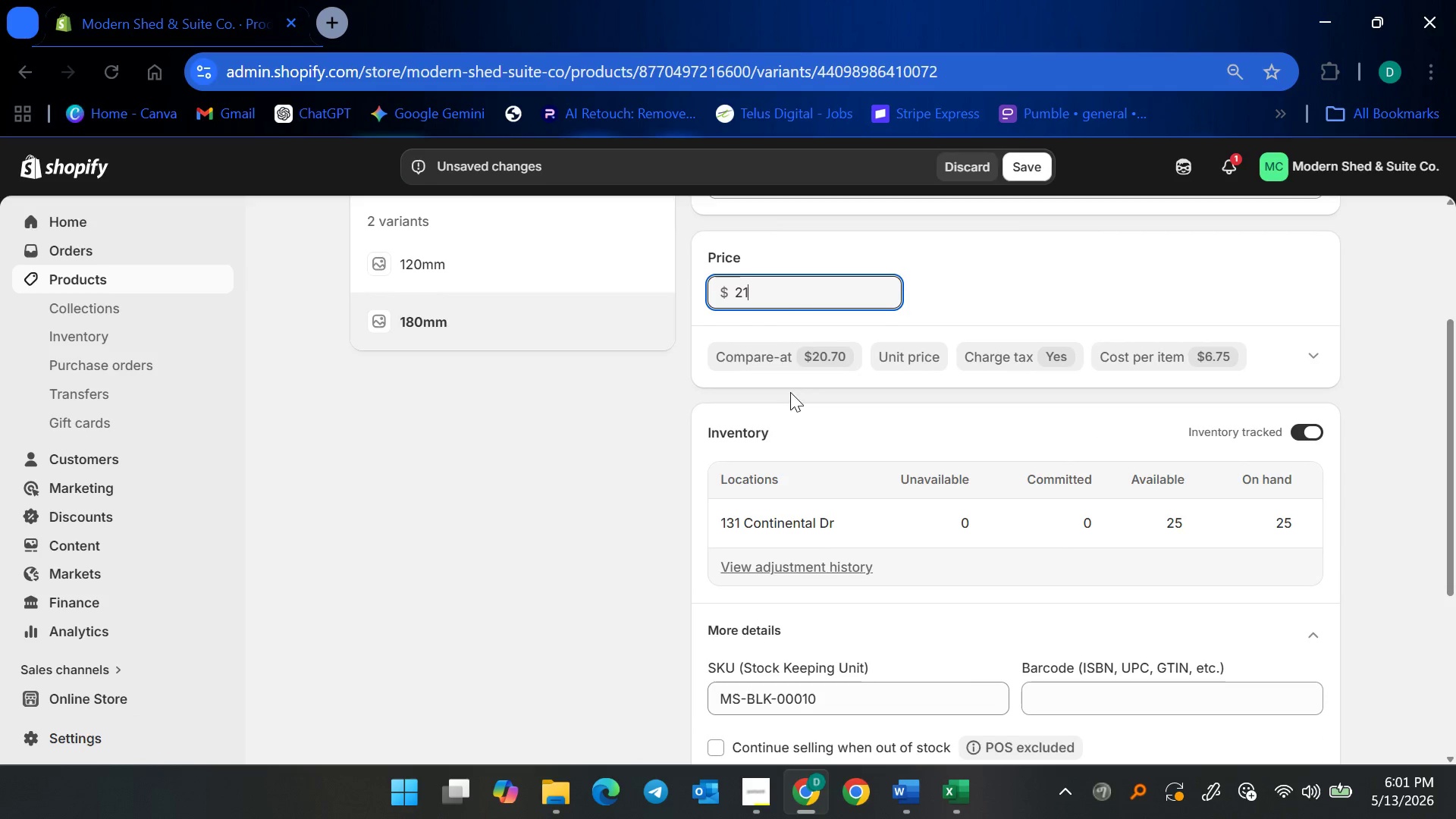 
left_click([809, 355])
 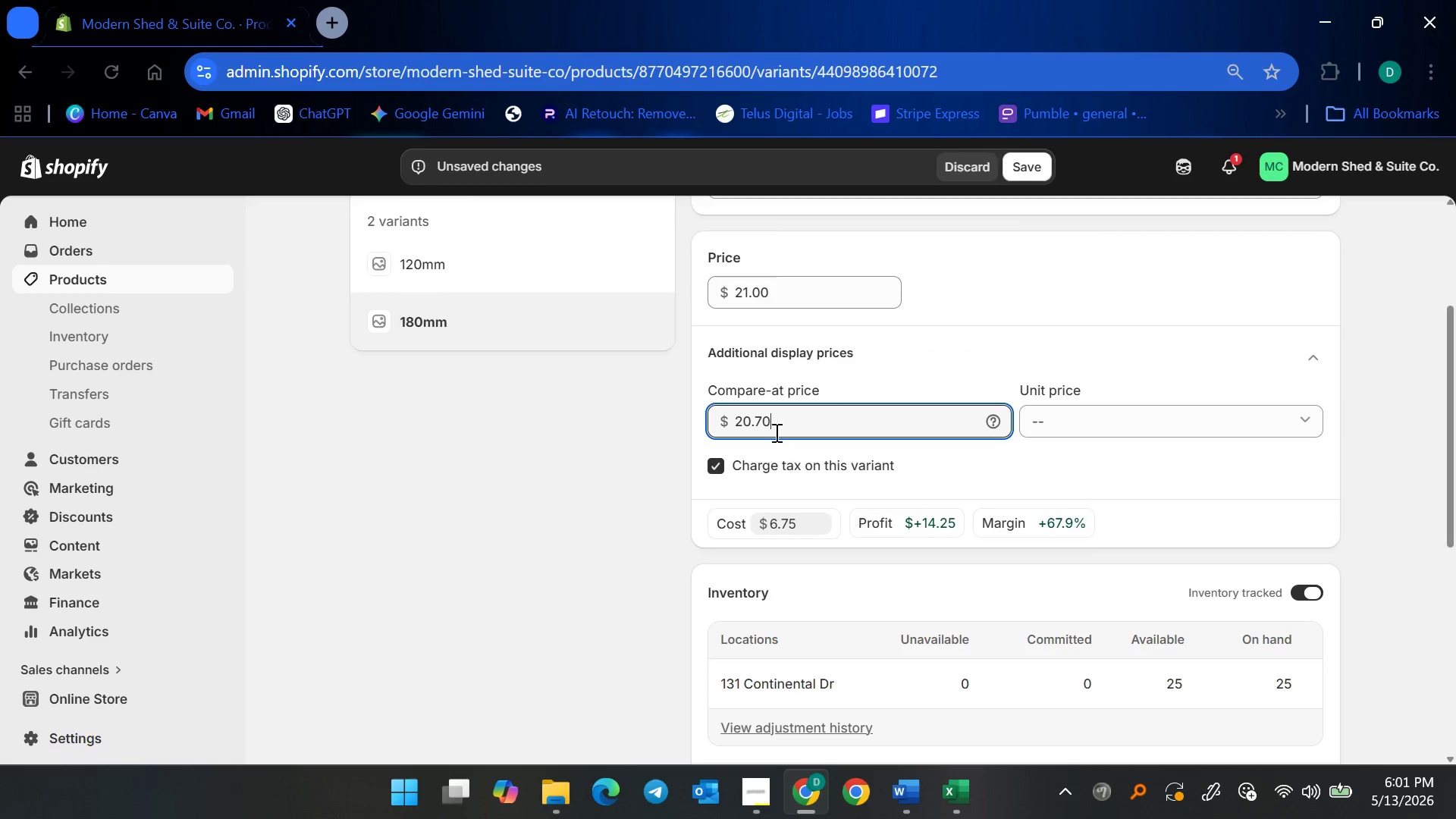 
left_click_drag(start_coordinate=[788, 418], to_coordinate=[725, 422])
 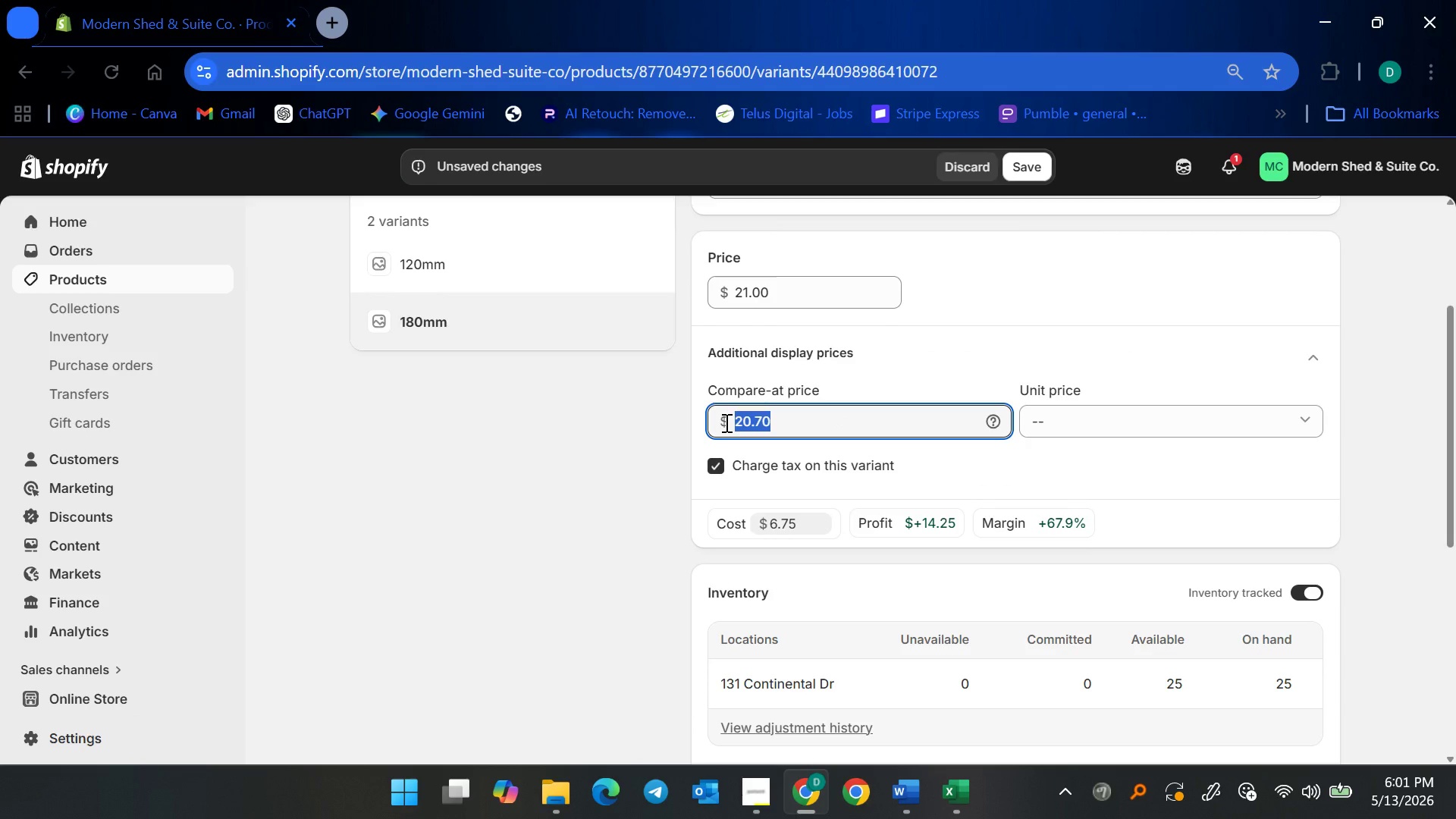 
type(24)
key(Backspace)
type(4.15)
 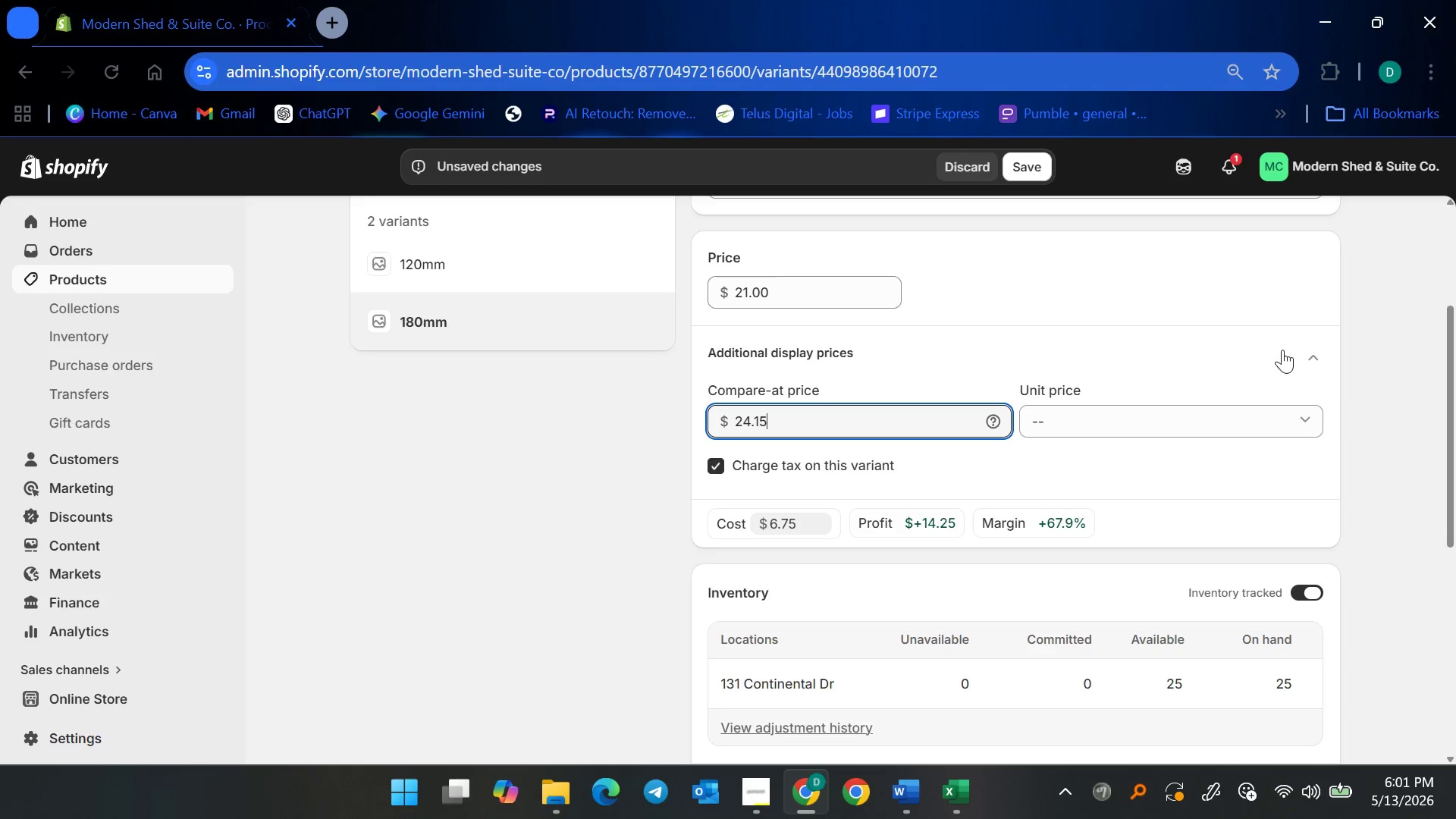 
left_click([1317, 350])
 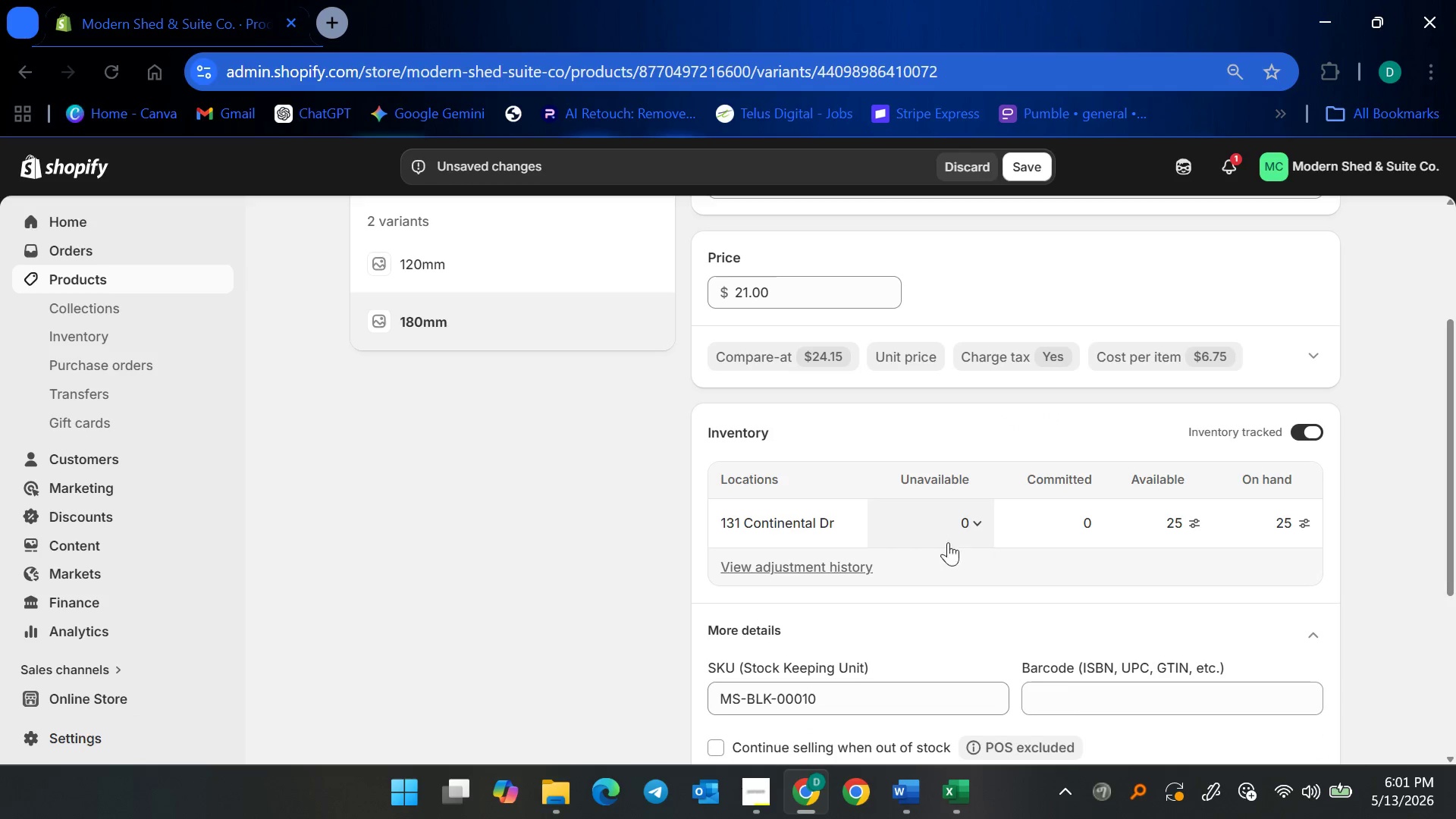 
left_click([1199, 348])
 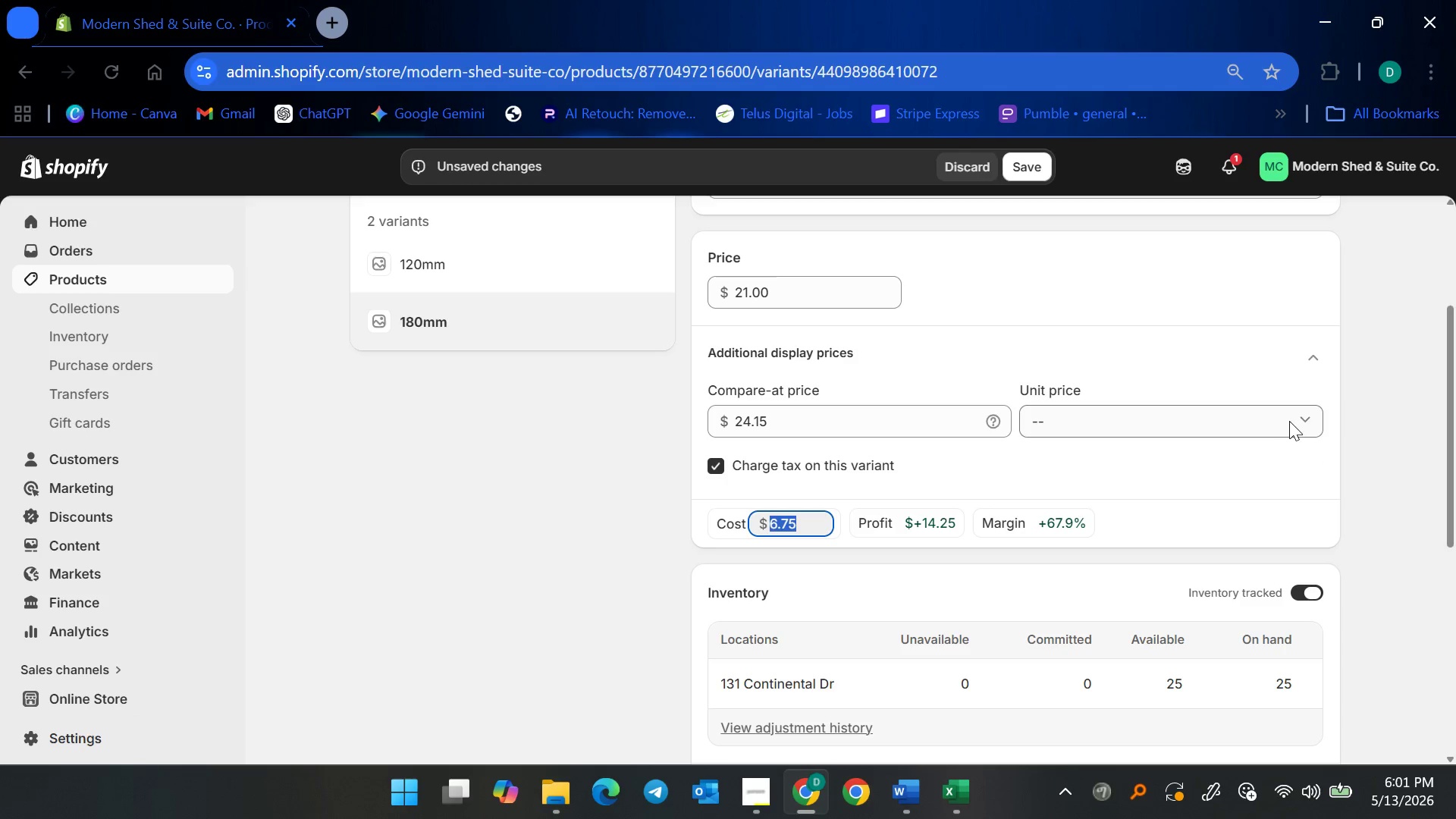 
left_click([1311, 358])
 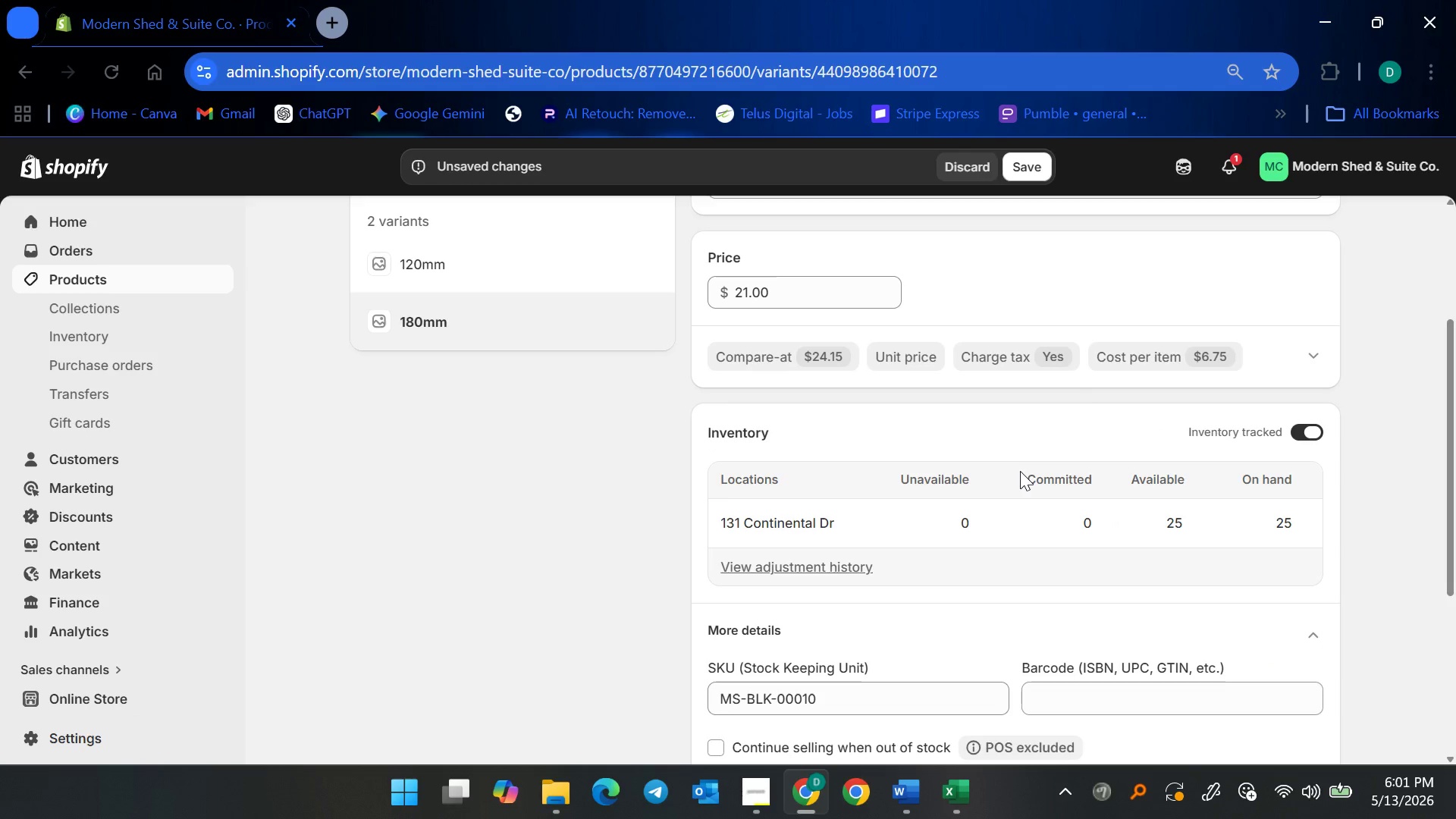 
scroll: coordinate [840, 522], scroll_direction: down, amount: 3.0
 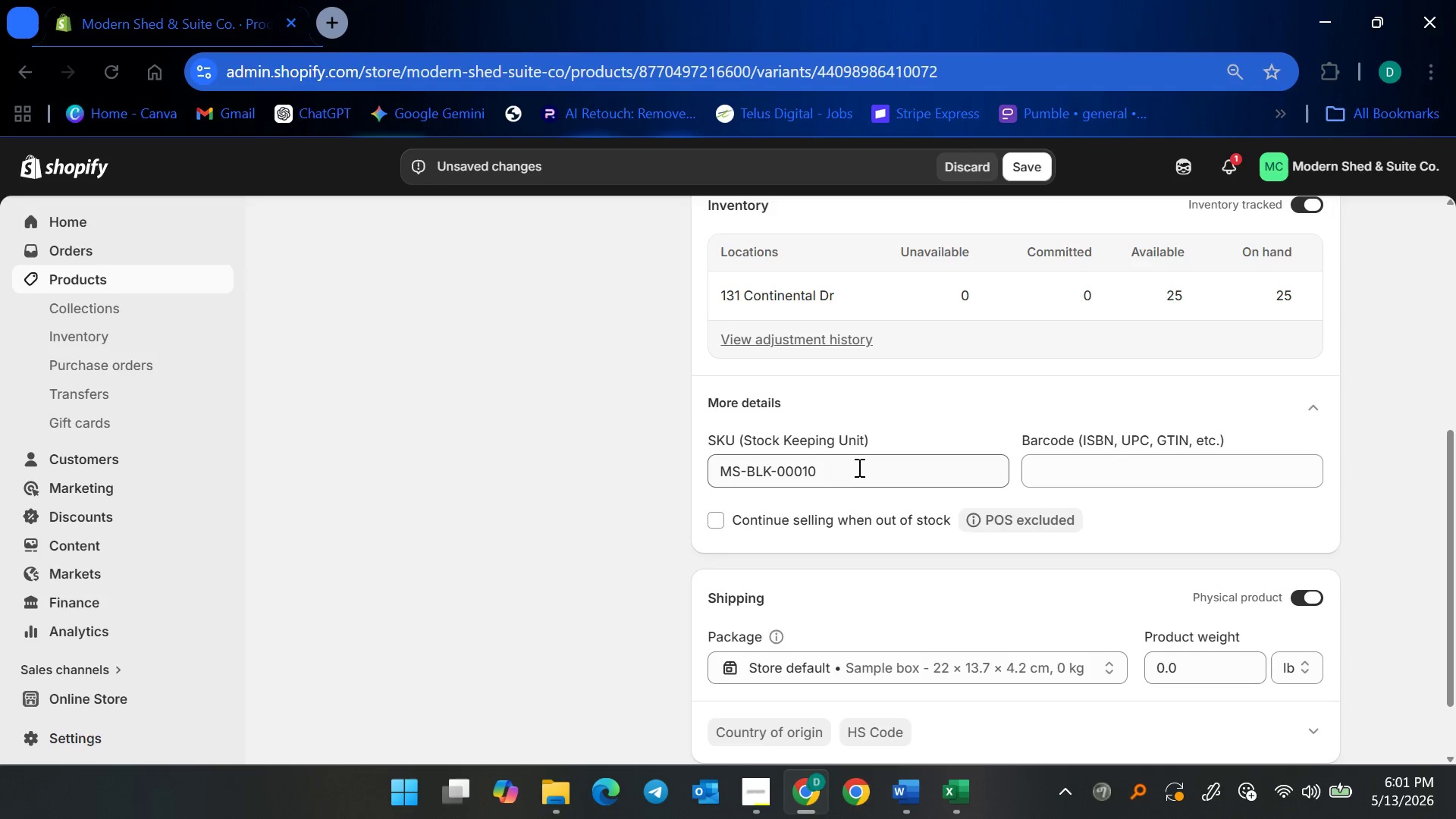 
left_click([858, 466])
 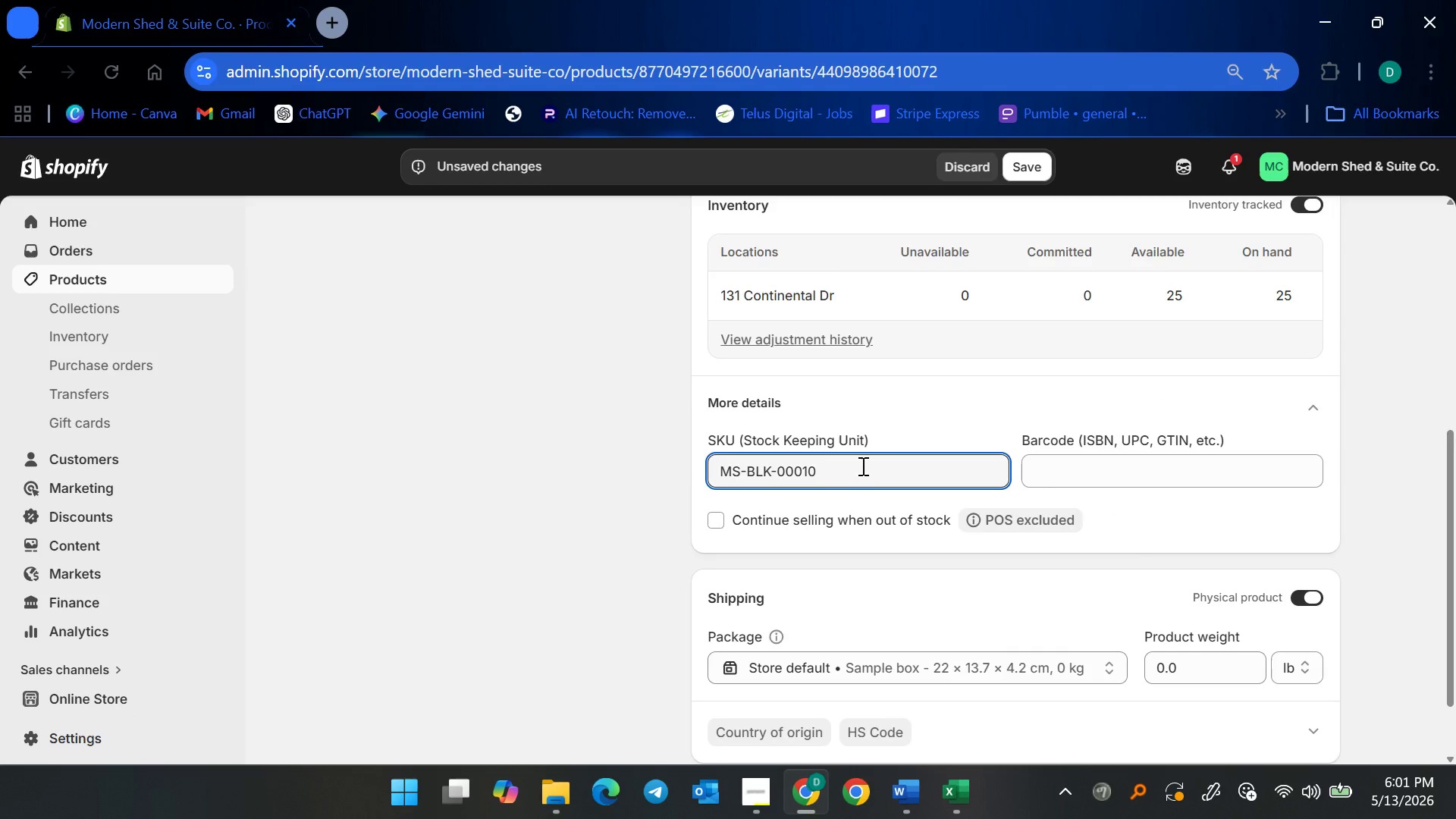 
key(Backspace)
 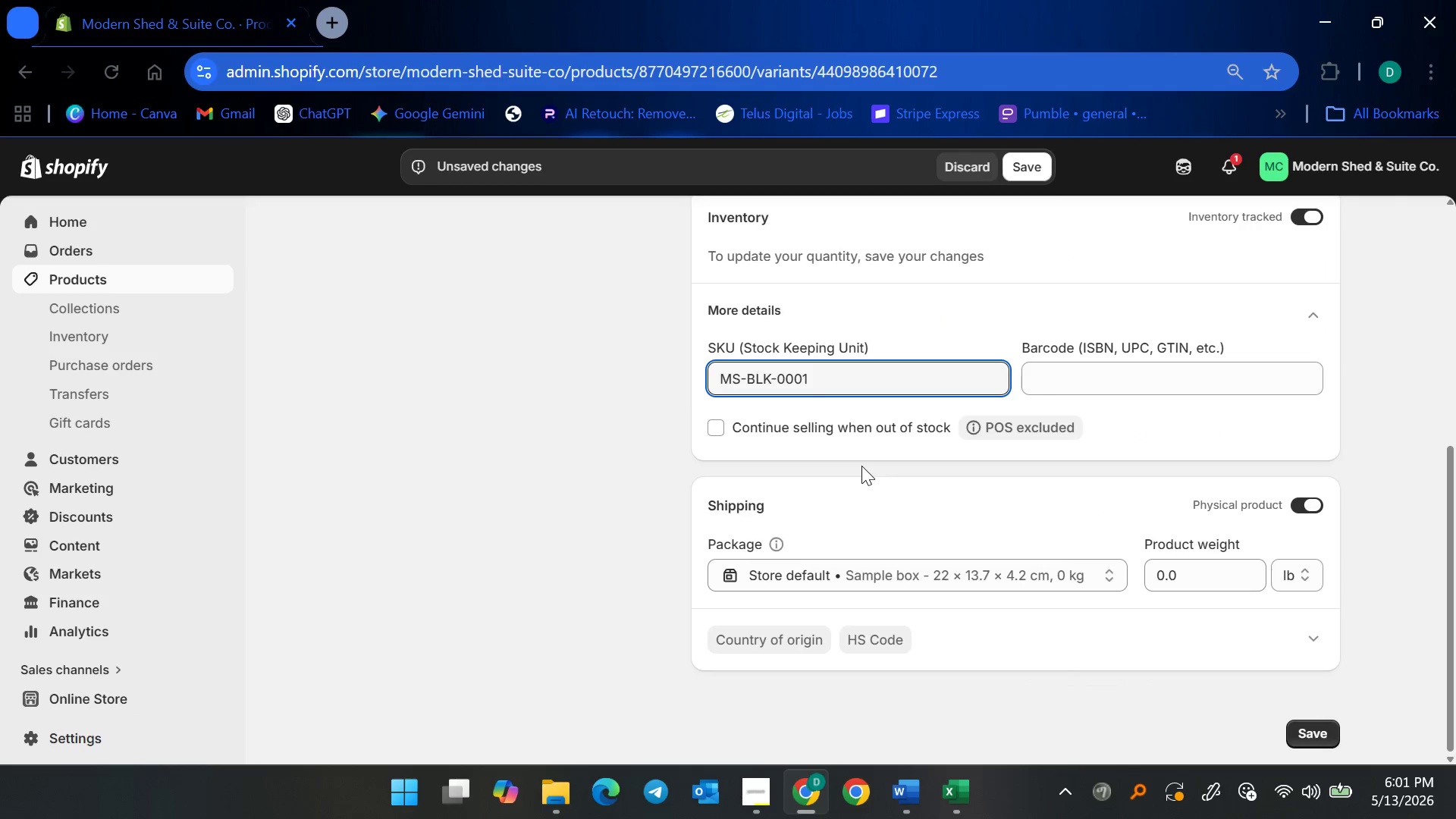 
key(Backspace)
 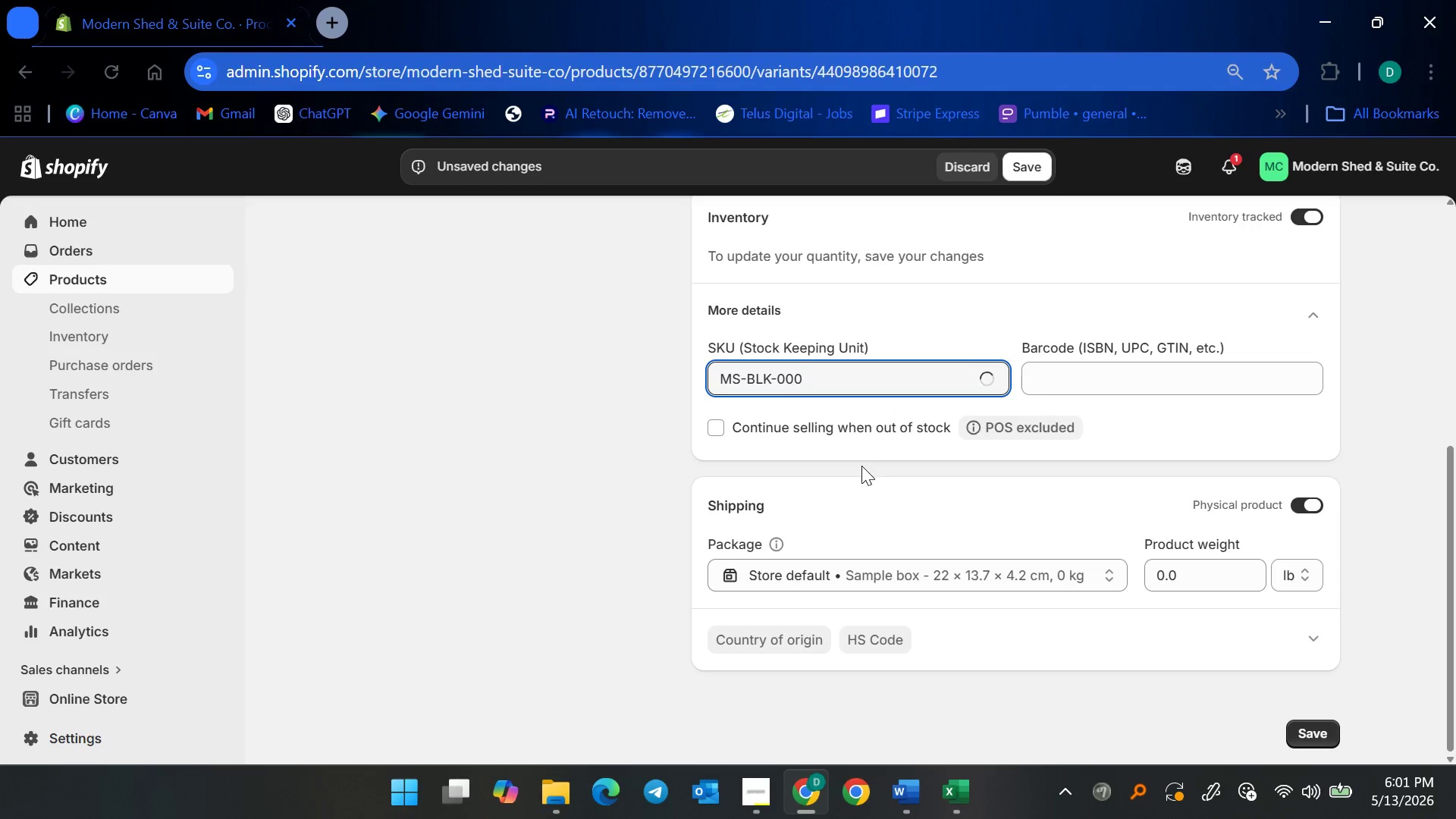 
key(9)
 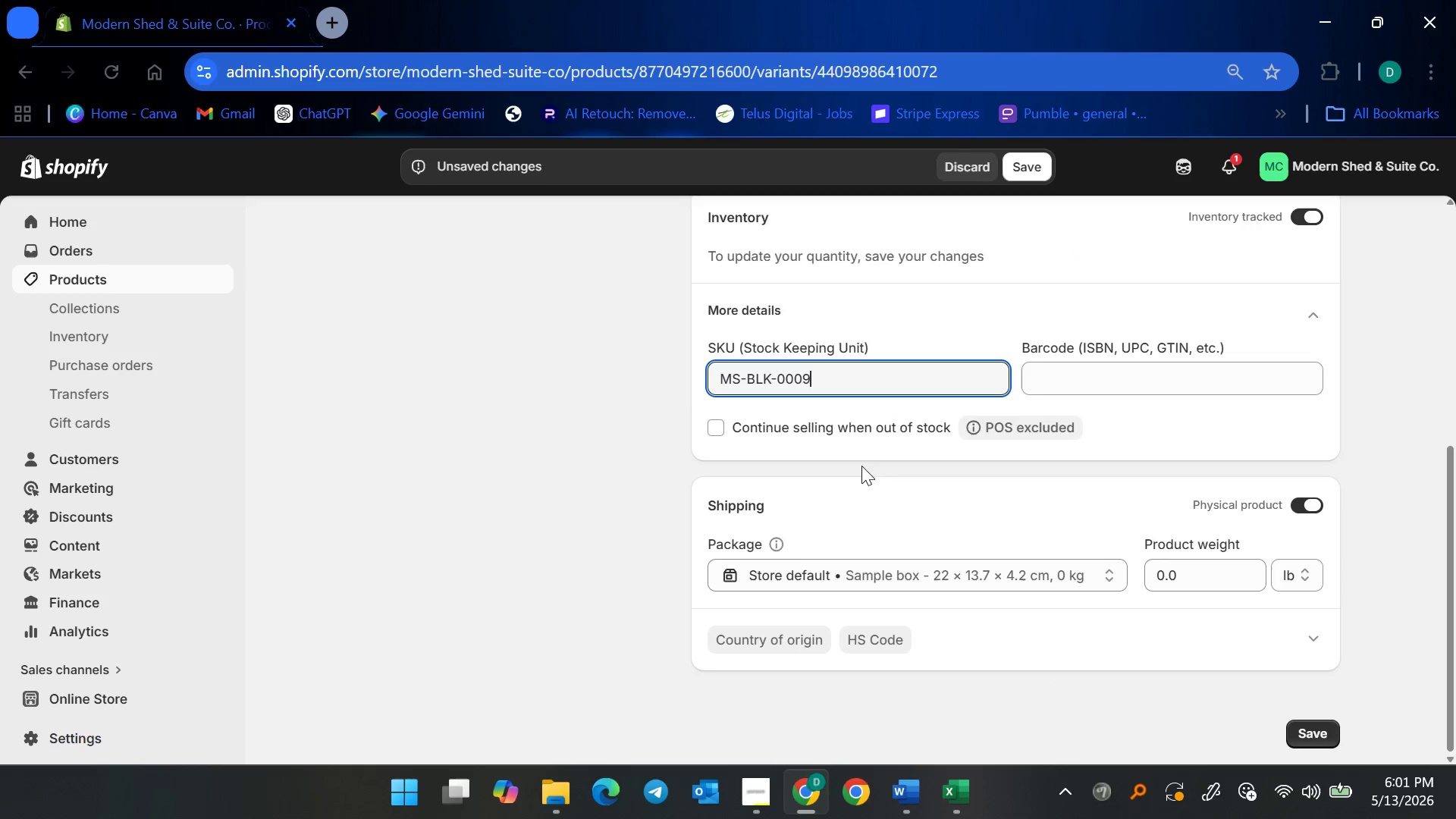 
key(Minus)
 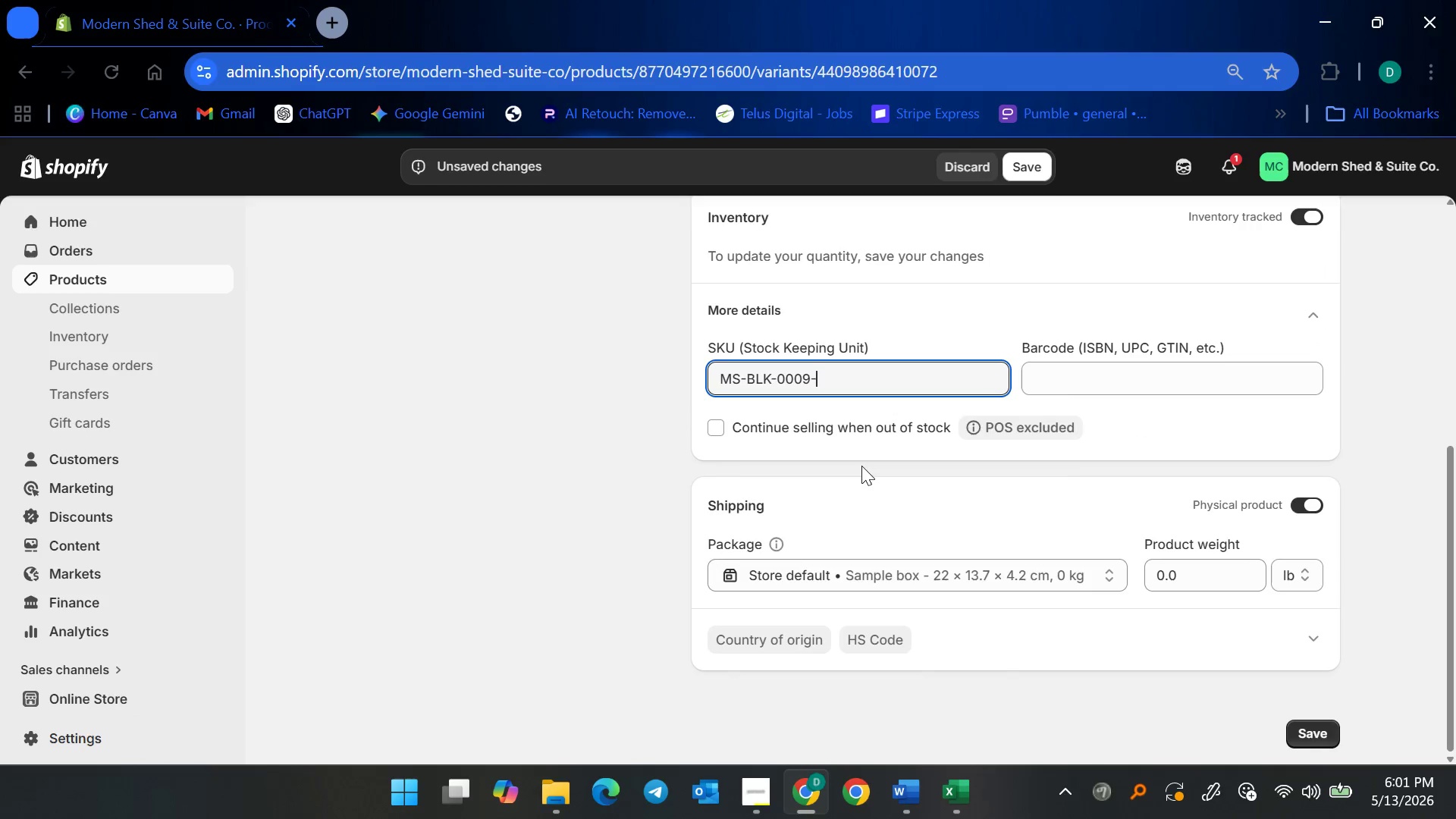 
wait(7.61)
 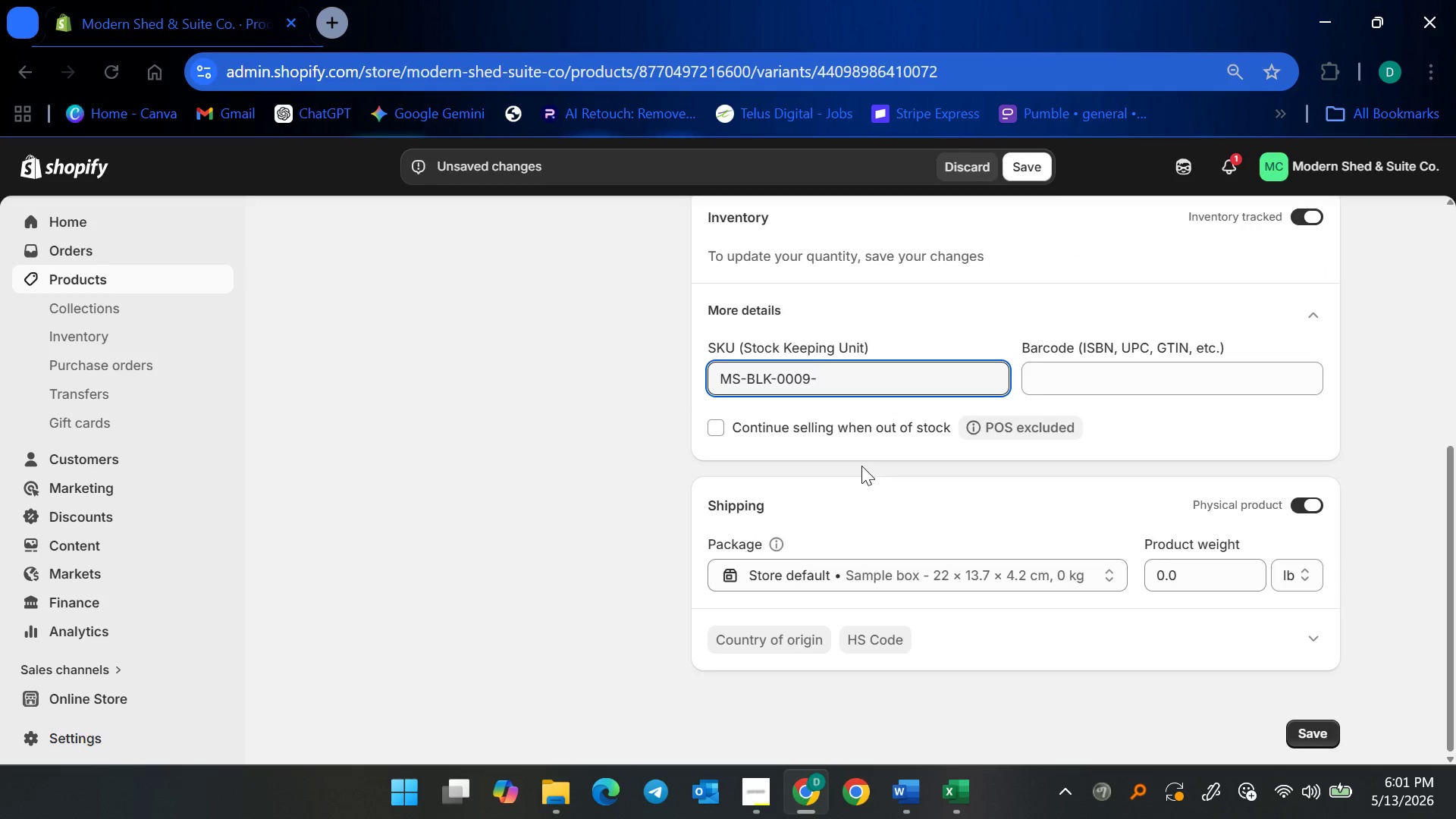 
type(180)
 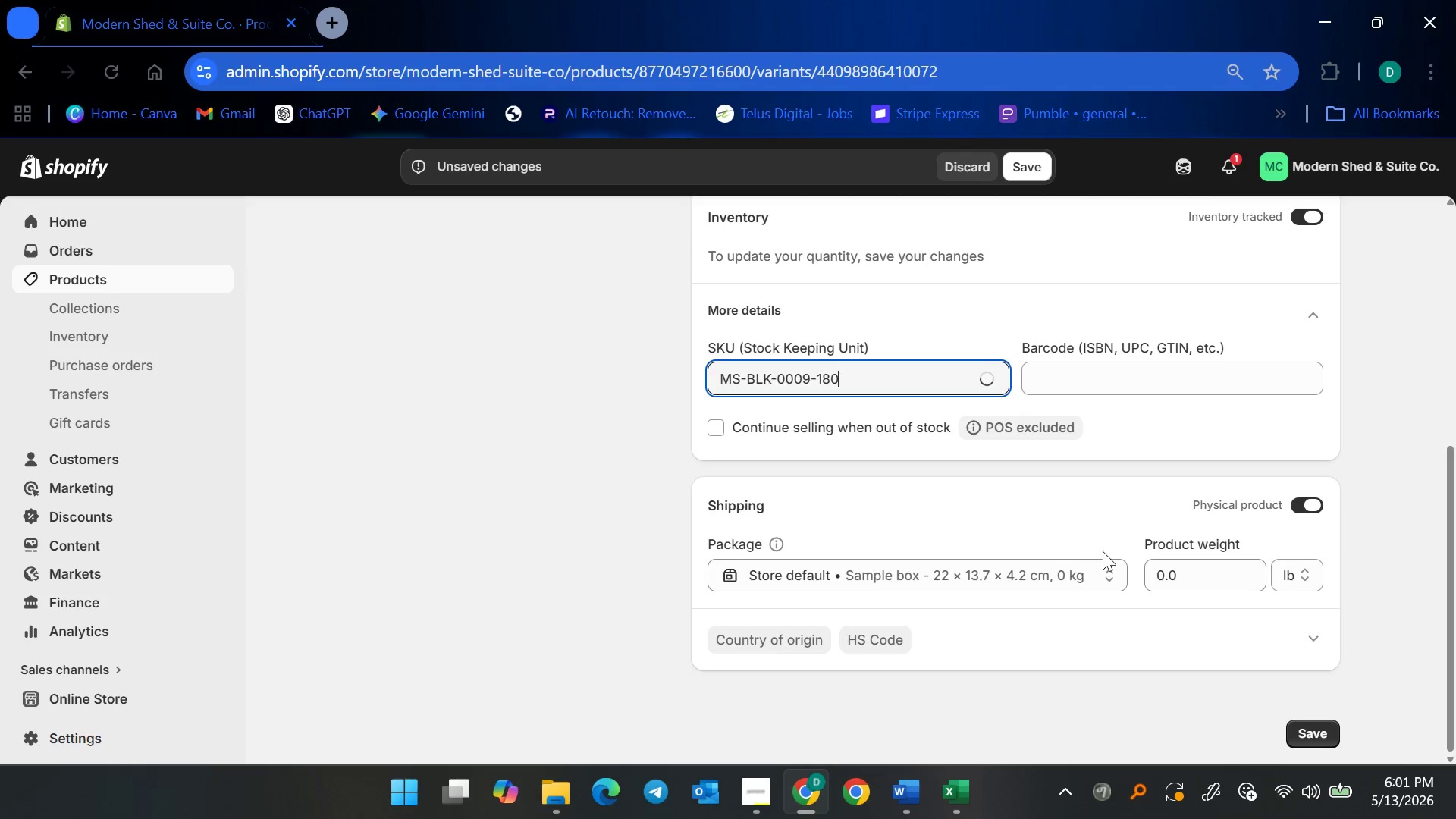 
left_click([1200, 563])
 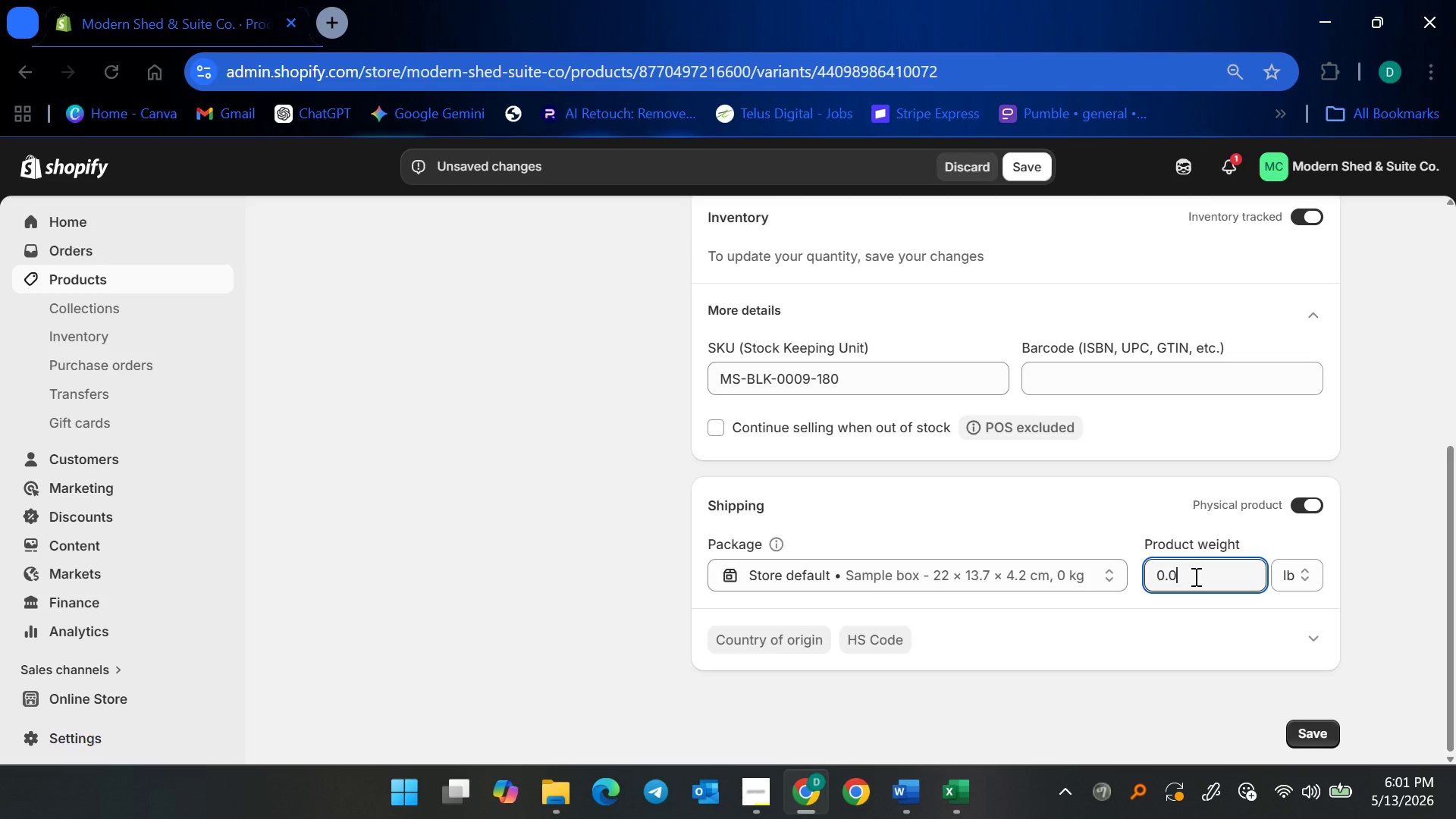 
key(Control+ControlLeft)
 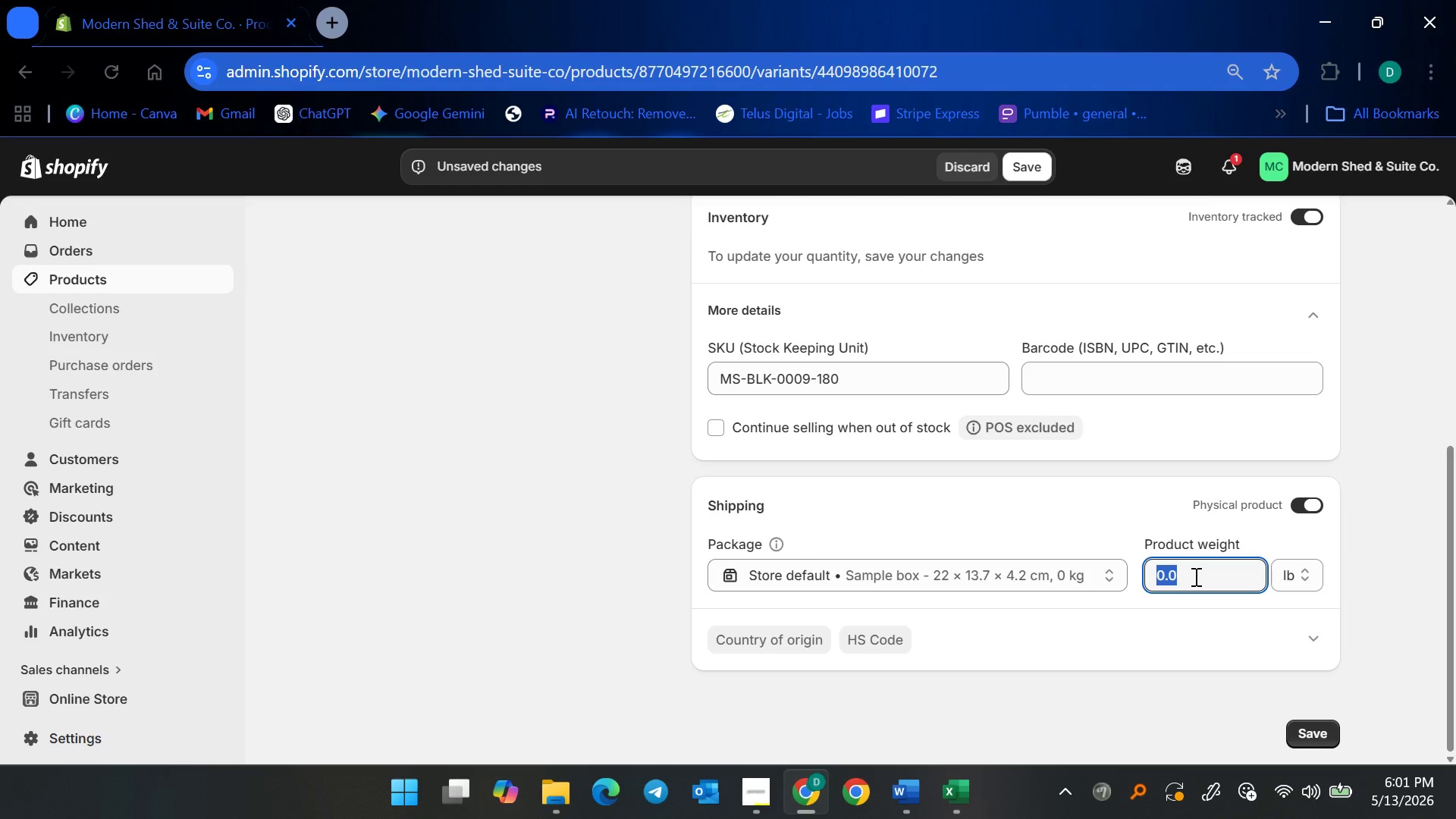 
key(Control+A)
 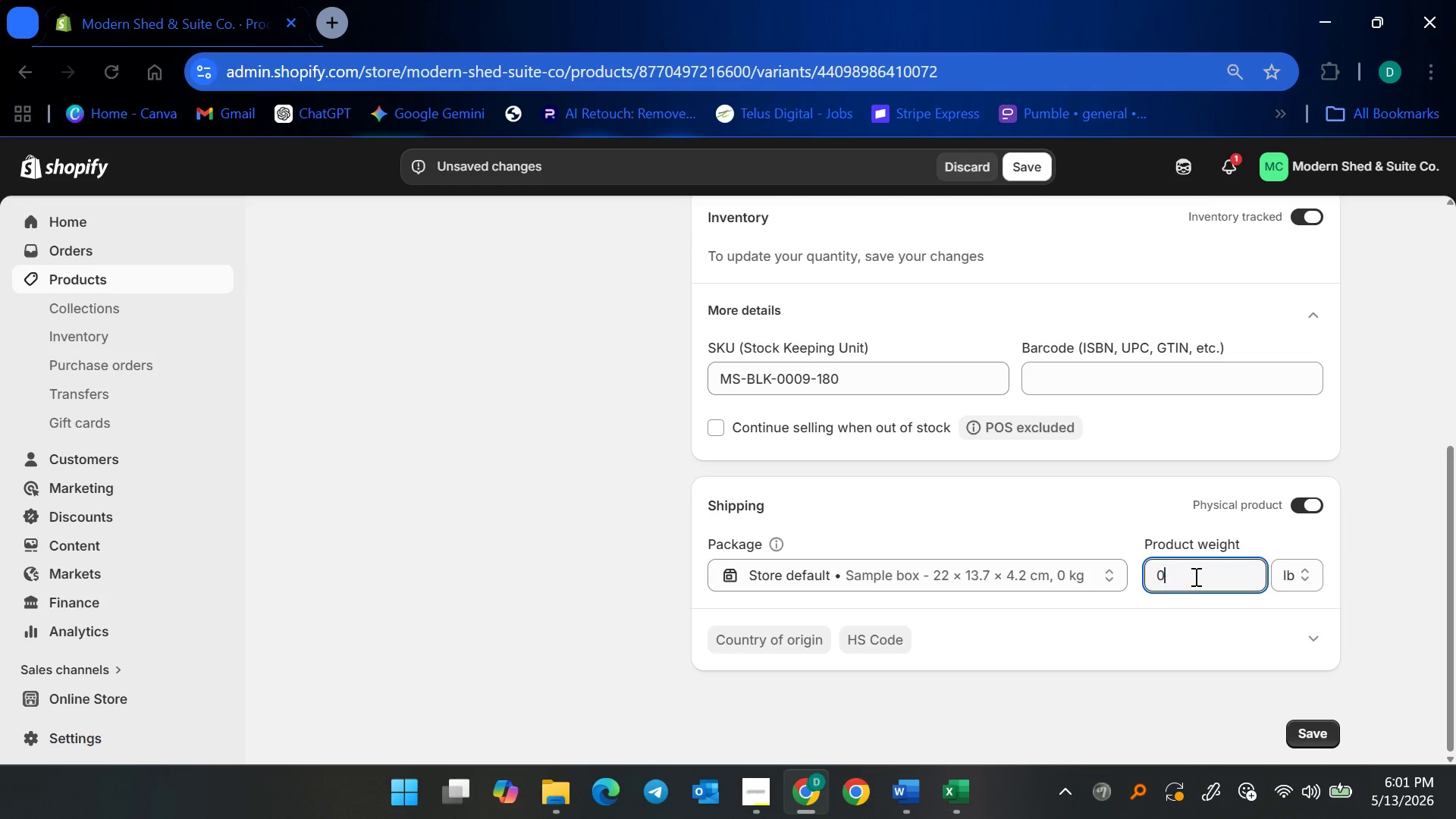 
key(0)
 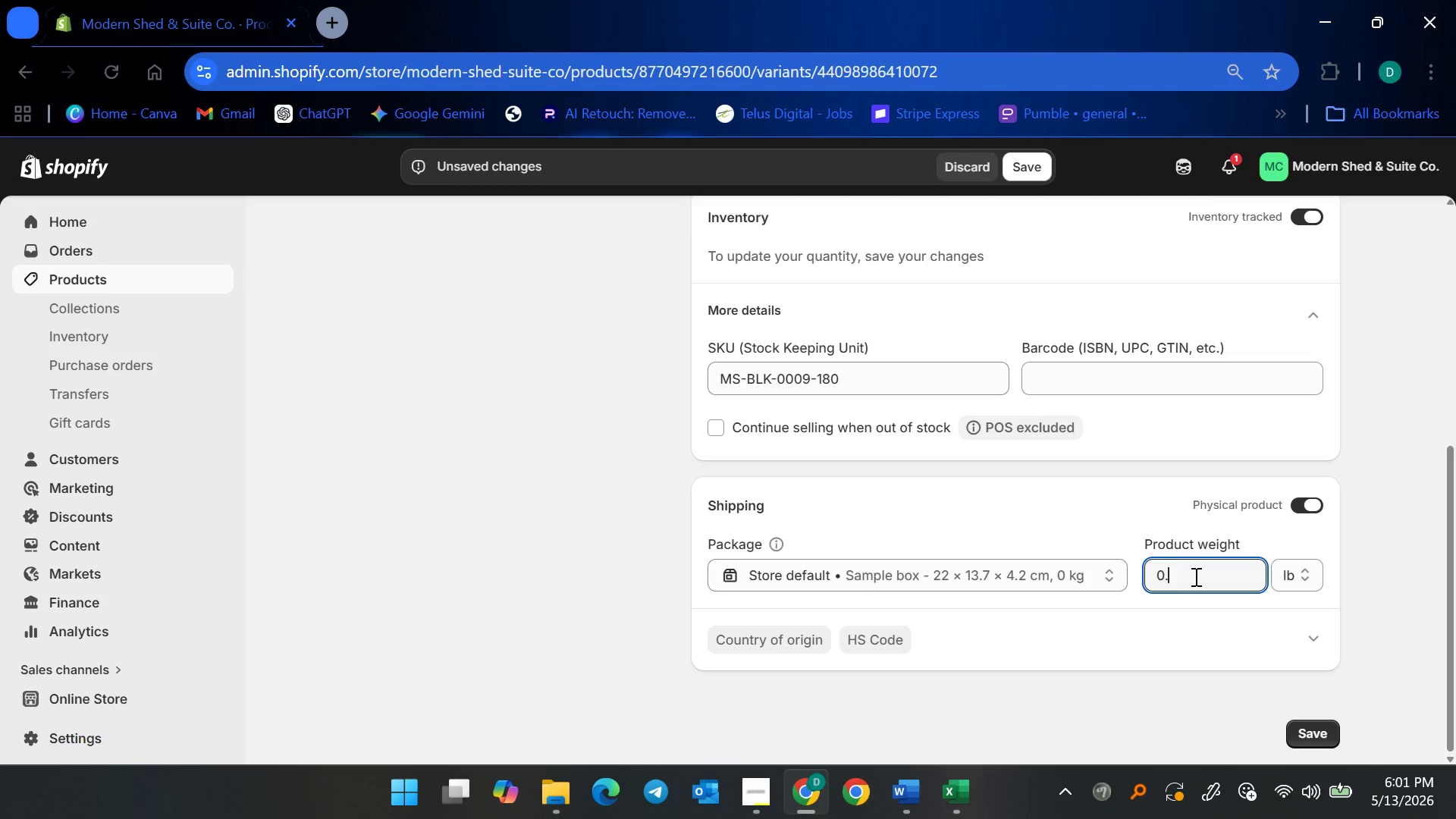 
key(Period)
 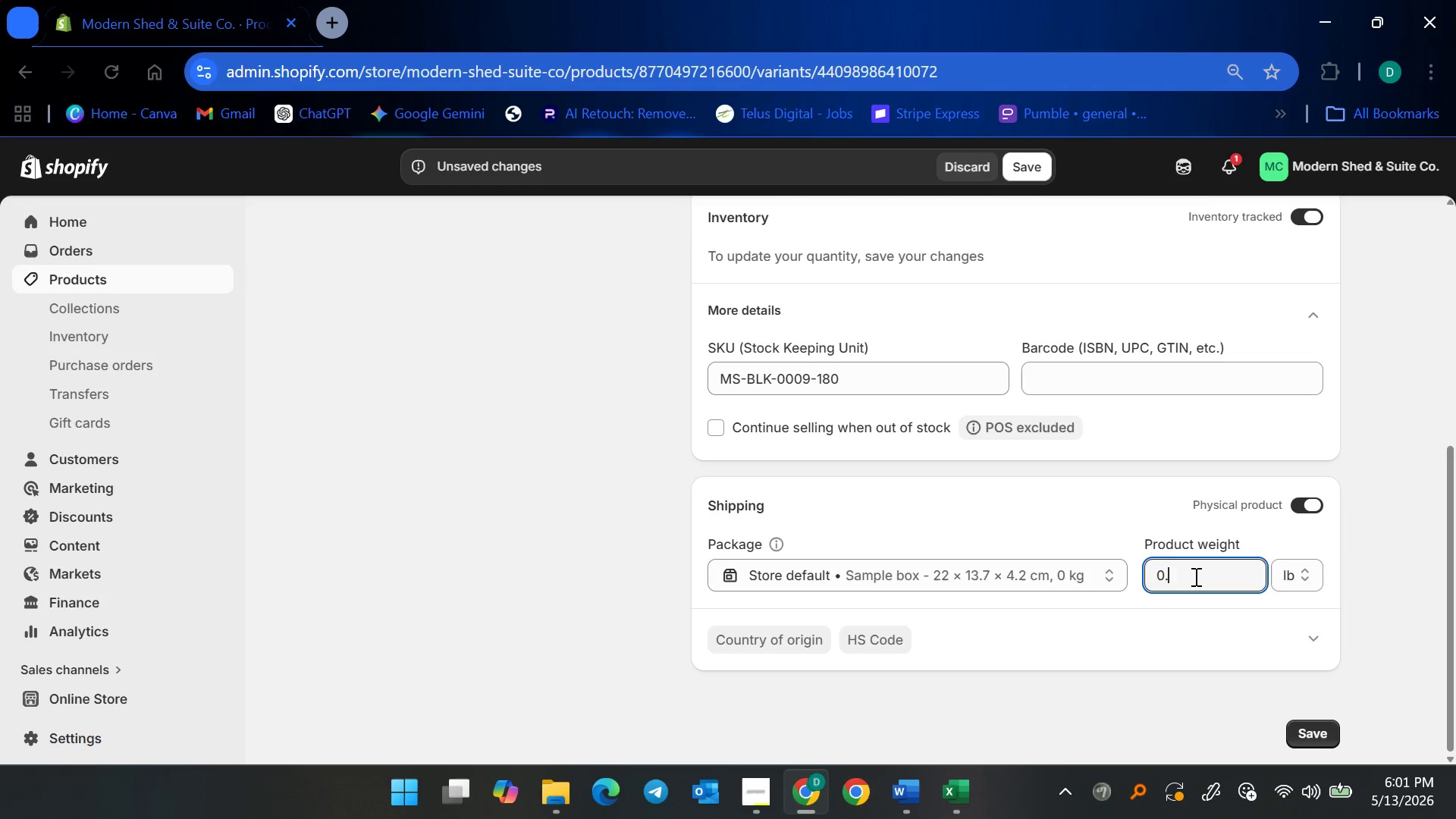 
key(3)
 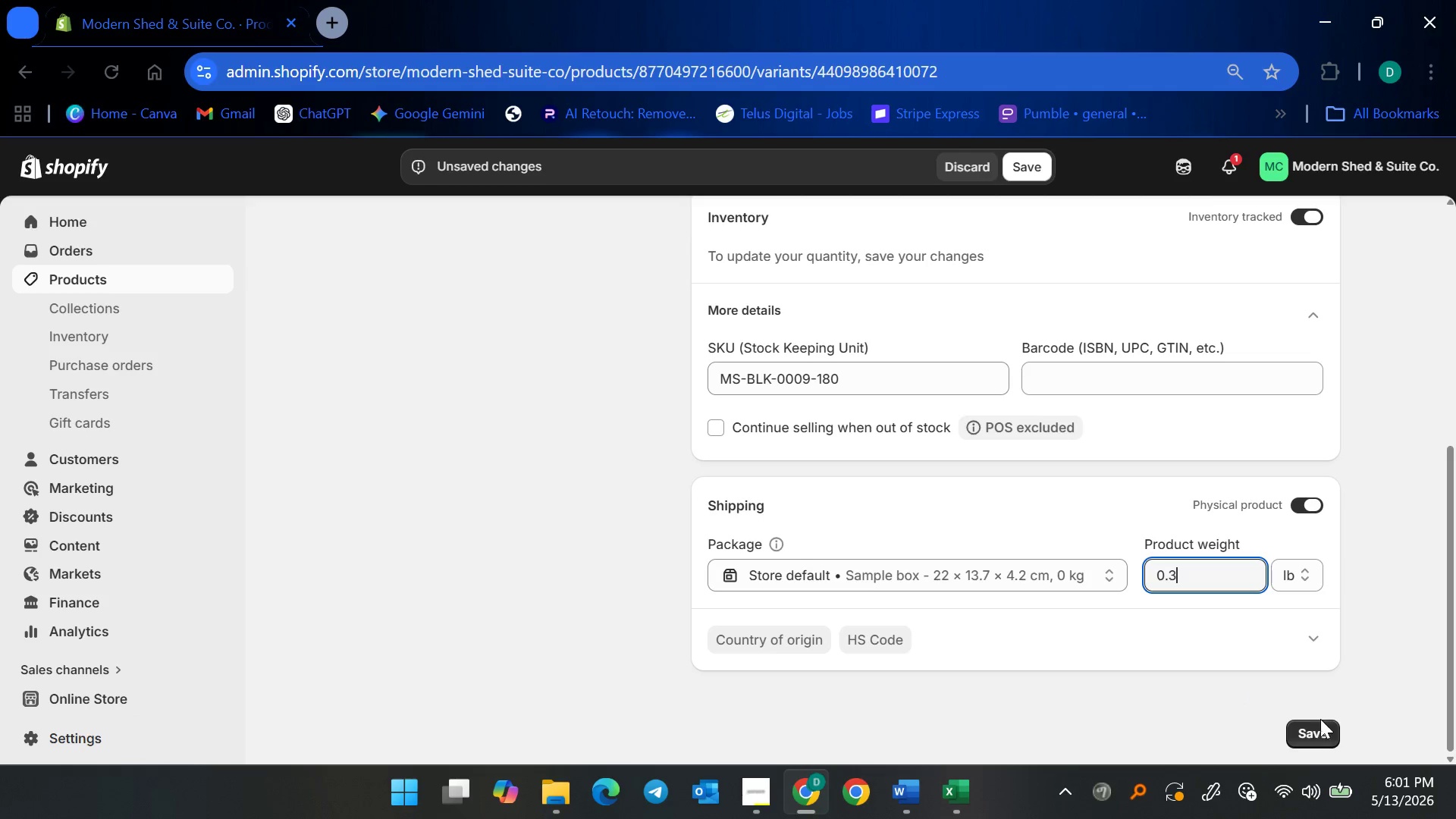 
left_click([1309, 738])
 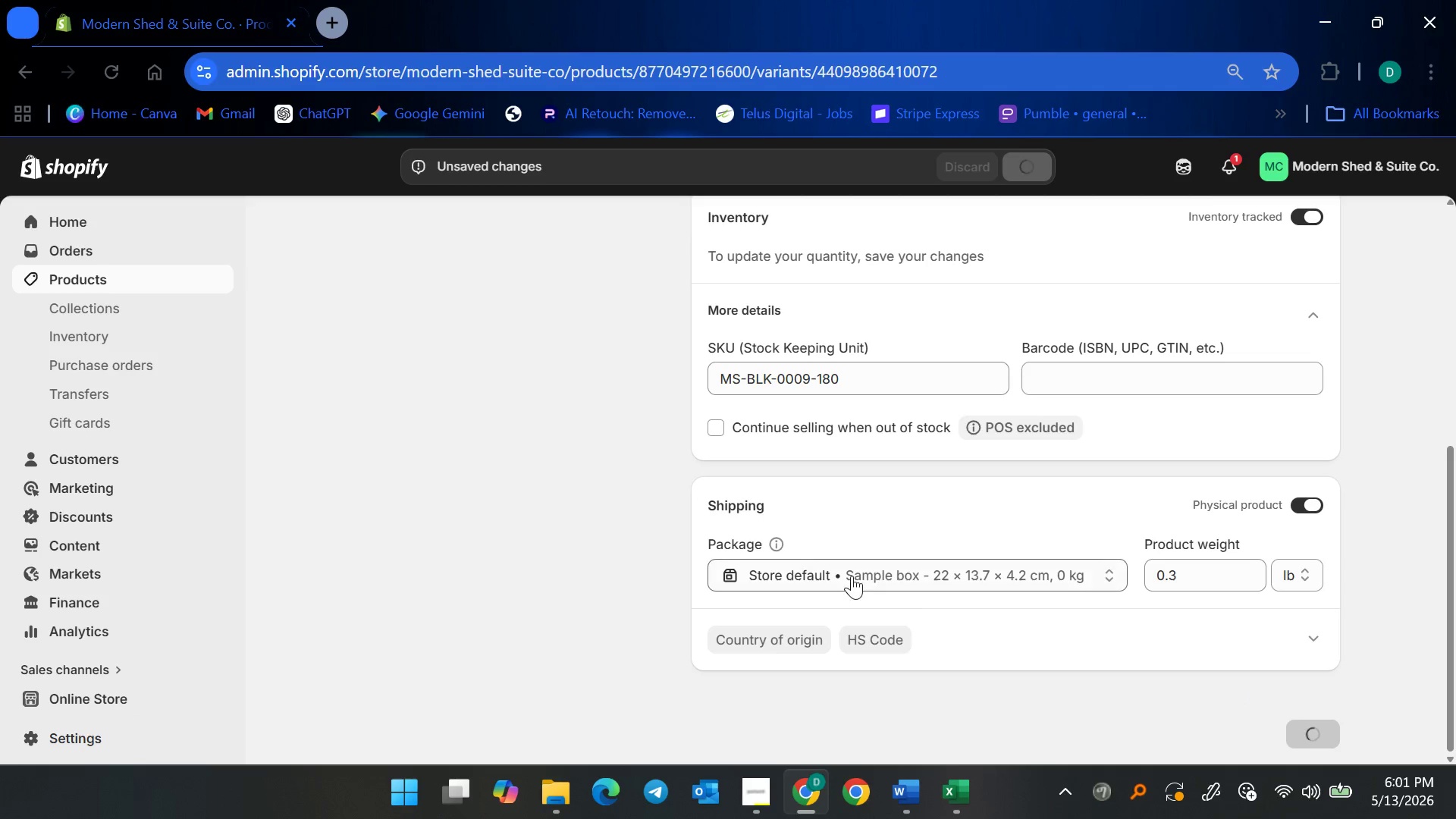 
scroll: coordinate [844, 573], scroll_direction: up, amount: 3.0
 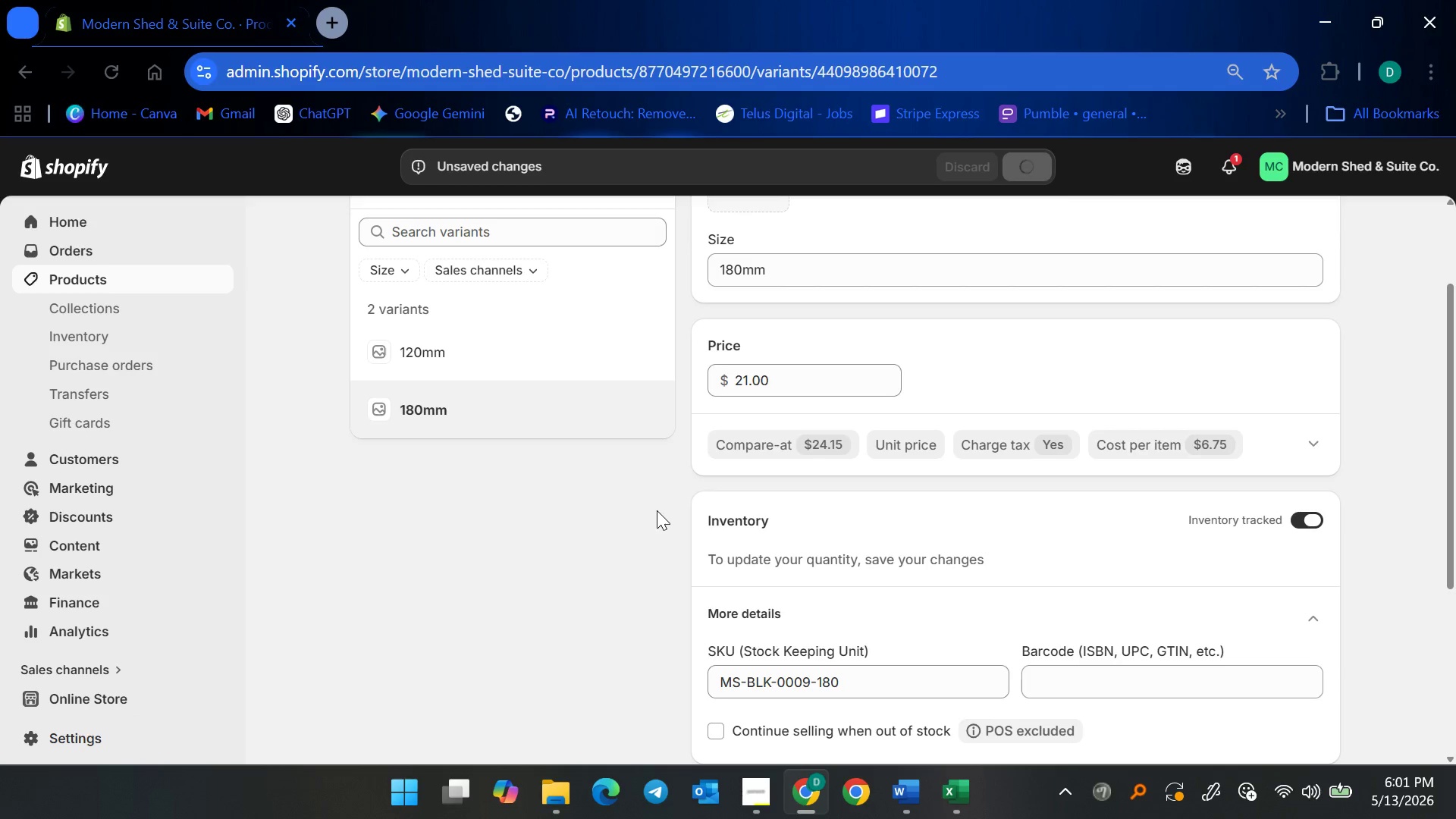 
scroll: coordinate [863, 534], scroll_direction: down, amount: 9.0
 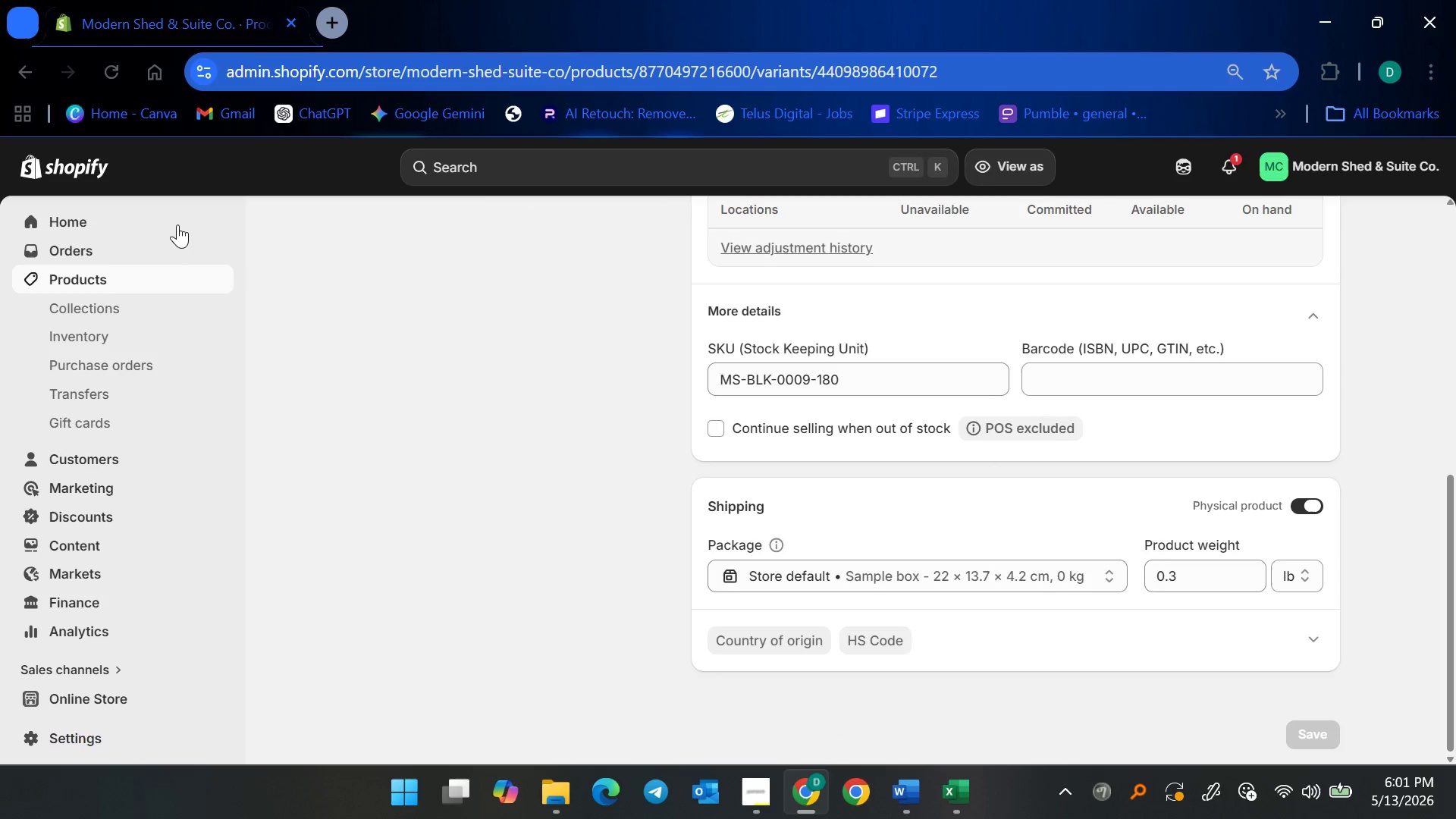 
left_click([135, 278])
 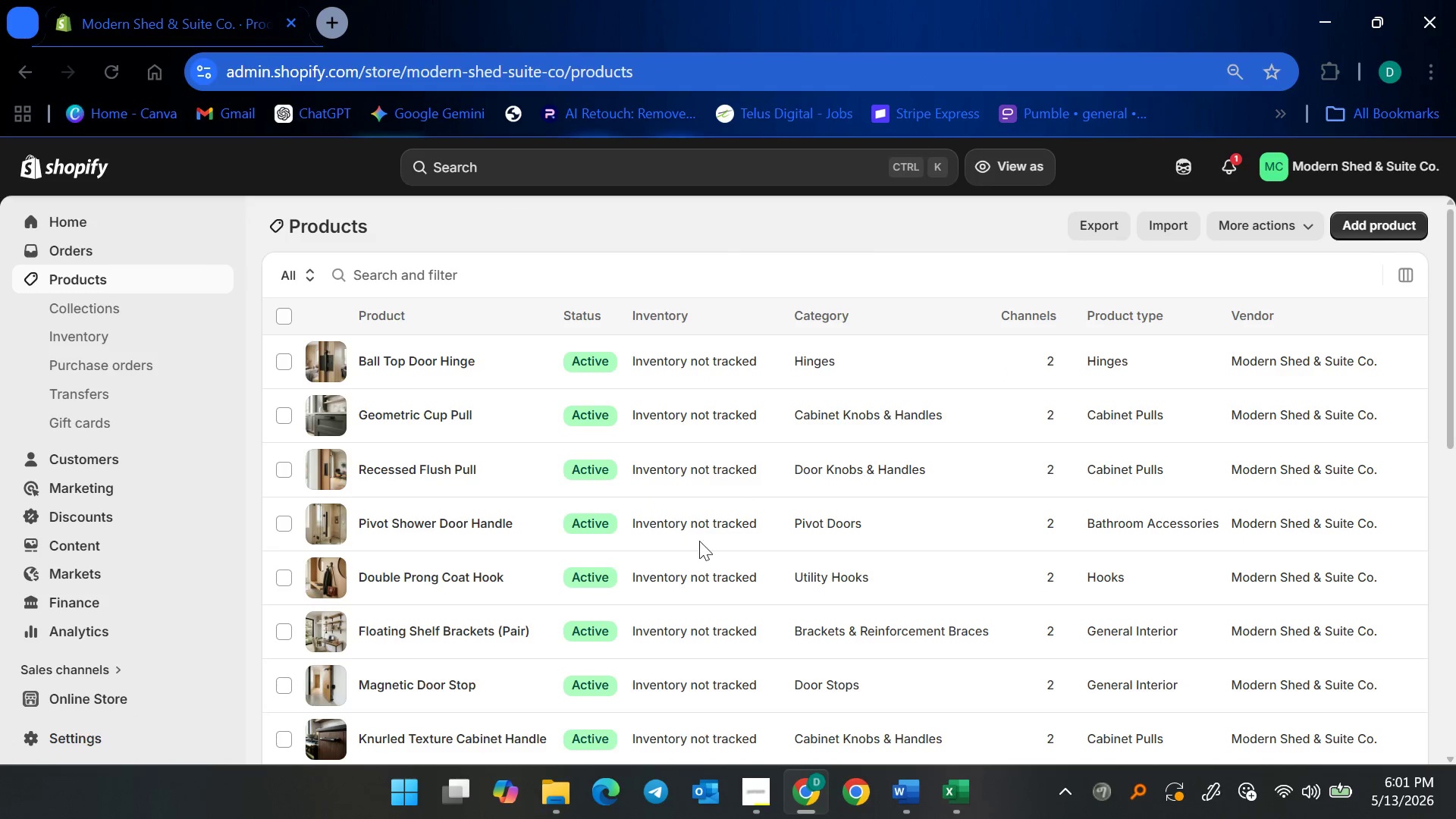 
scroll: coordinate [485, 563], scroll_direction: down, amount: 8.0
 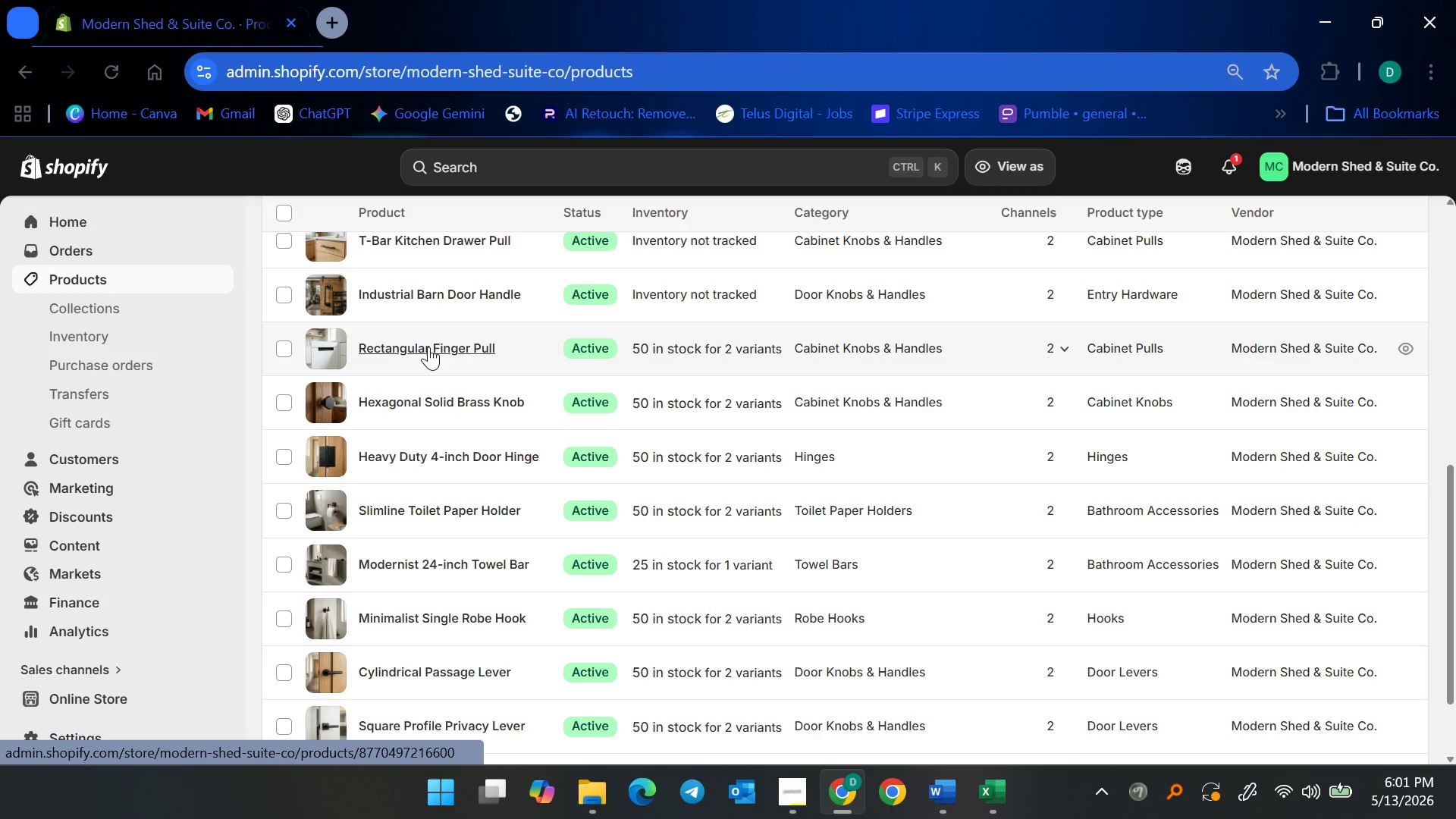 
left_click([419, 293])
 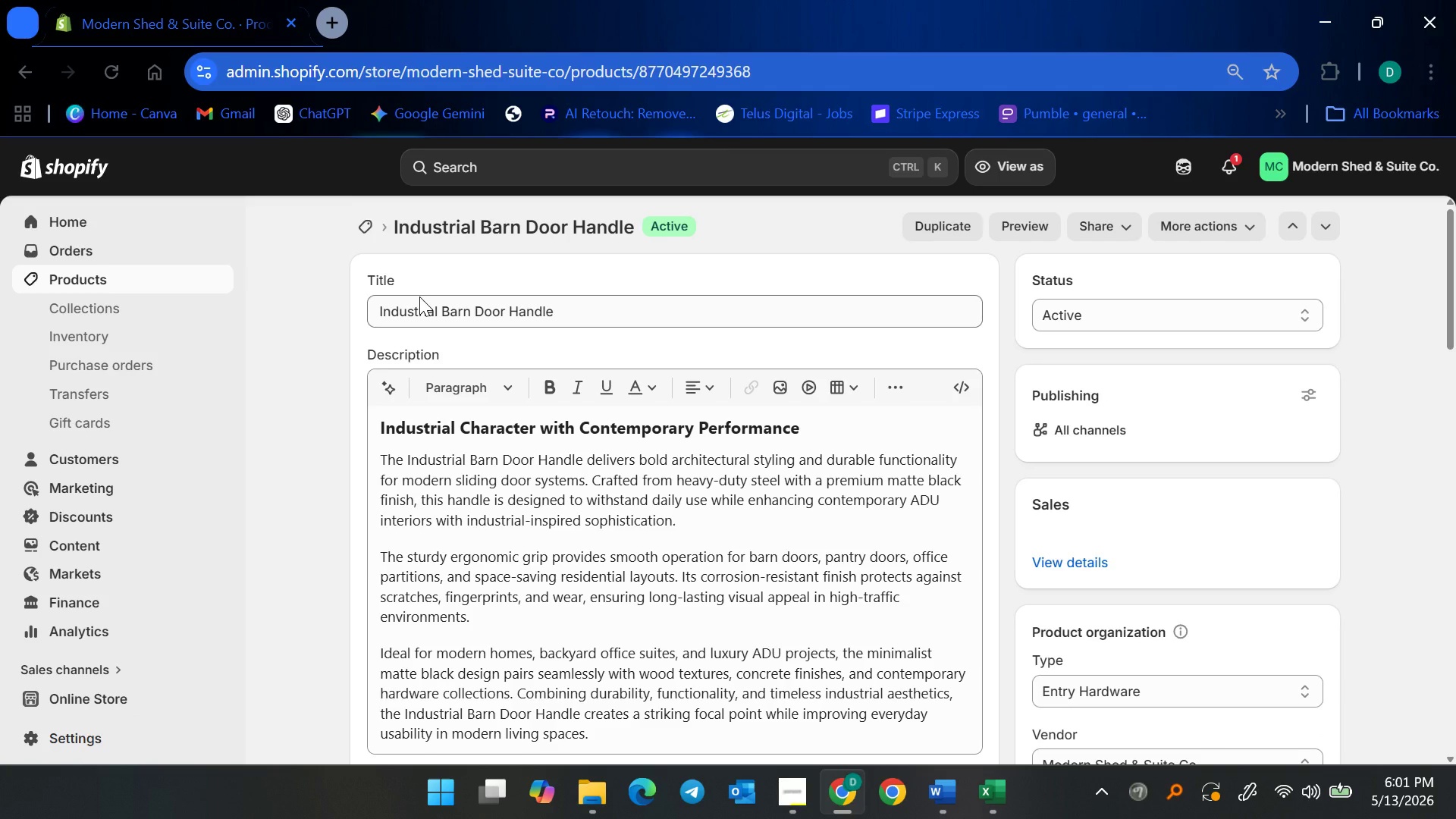 
scroll: coordinate [607, 539], scroll_direction: down, amount: 7.0
 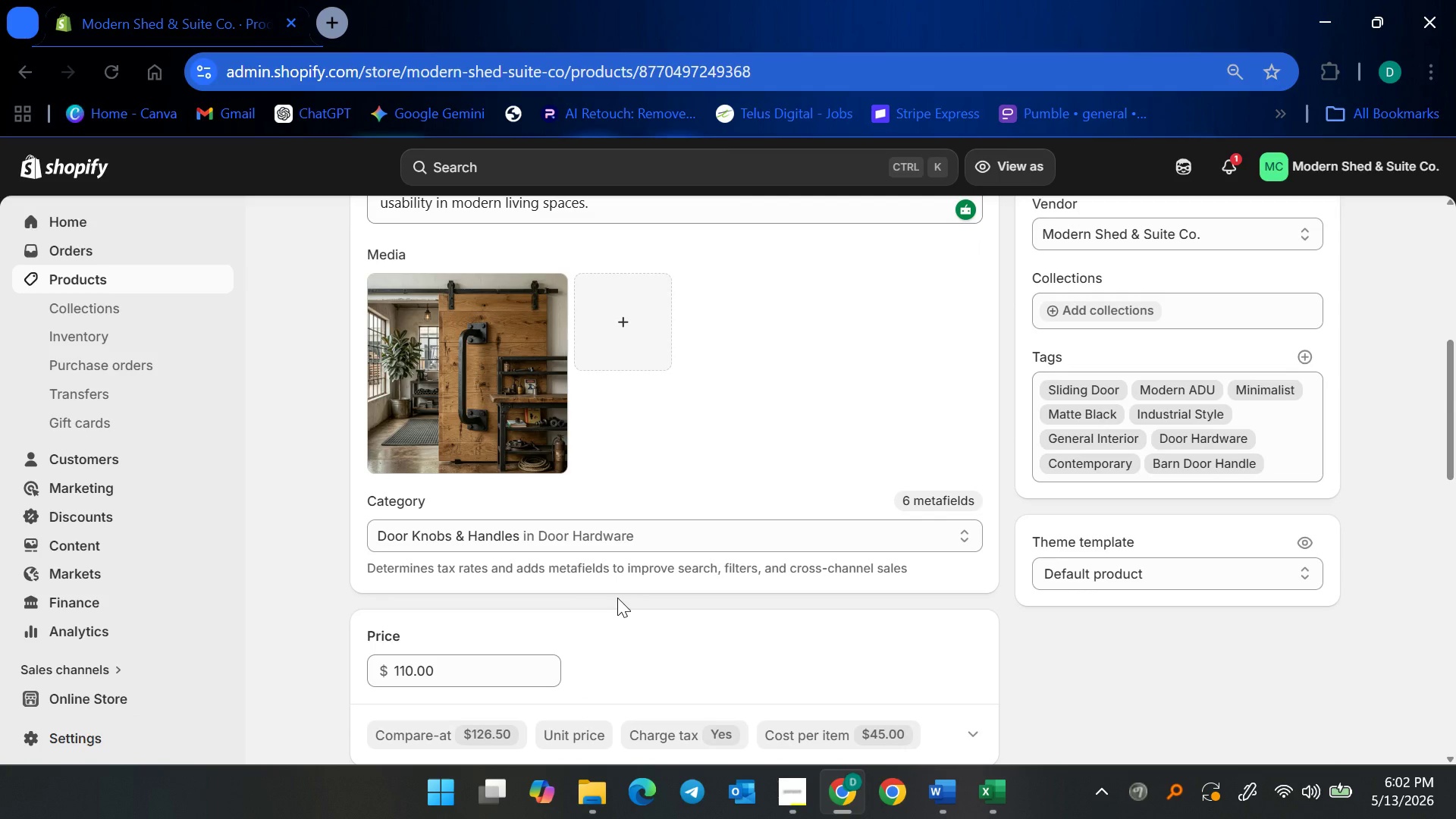 
wait(13.98)
 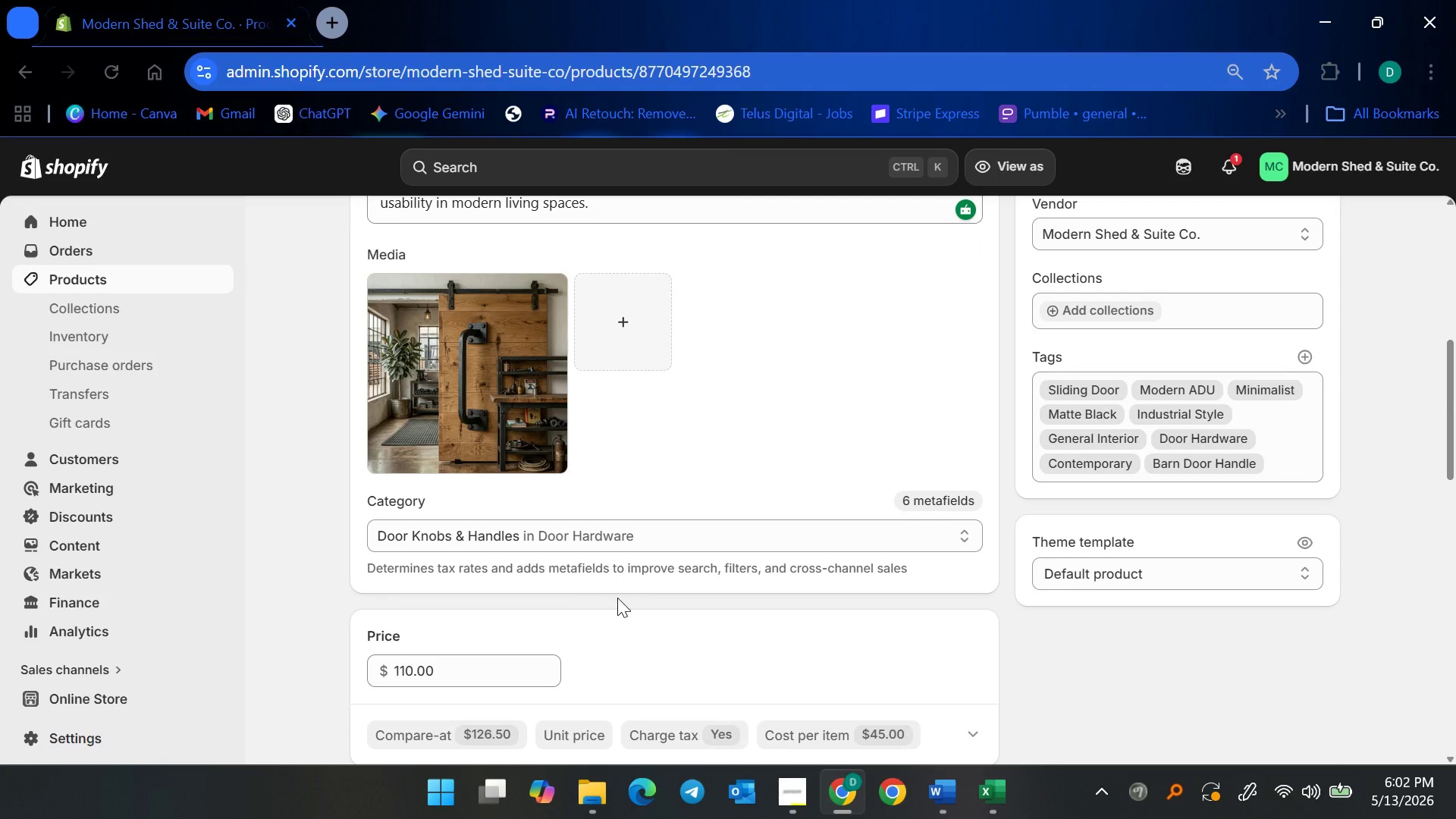 
scroll: coordinate [961, 626], scroll_direction: down, amount: 4.0
 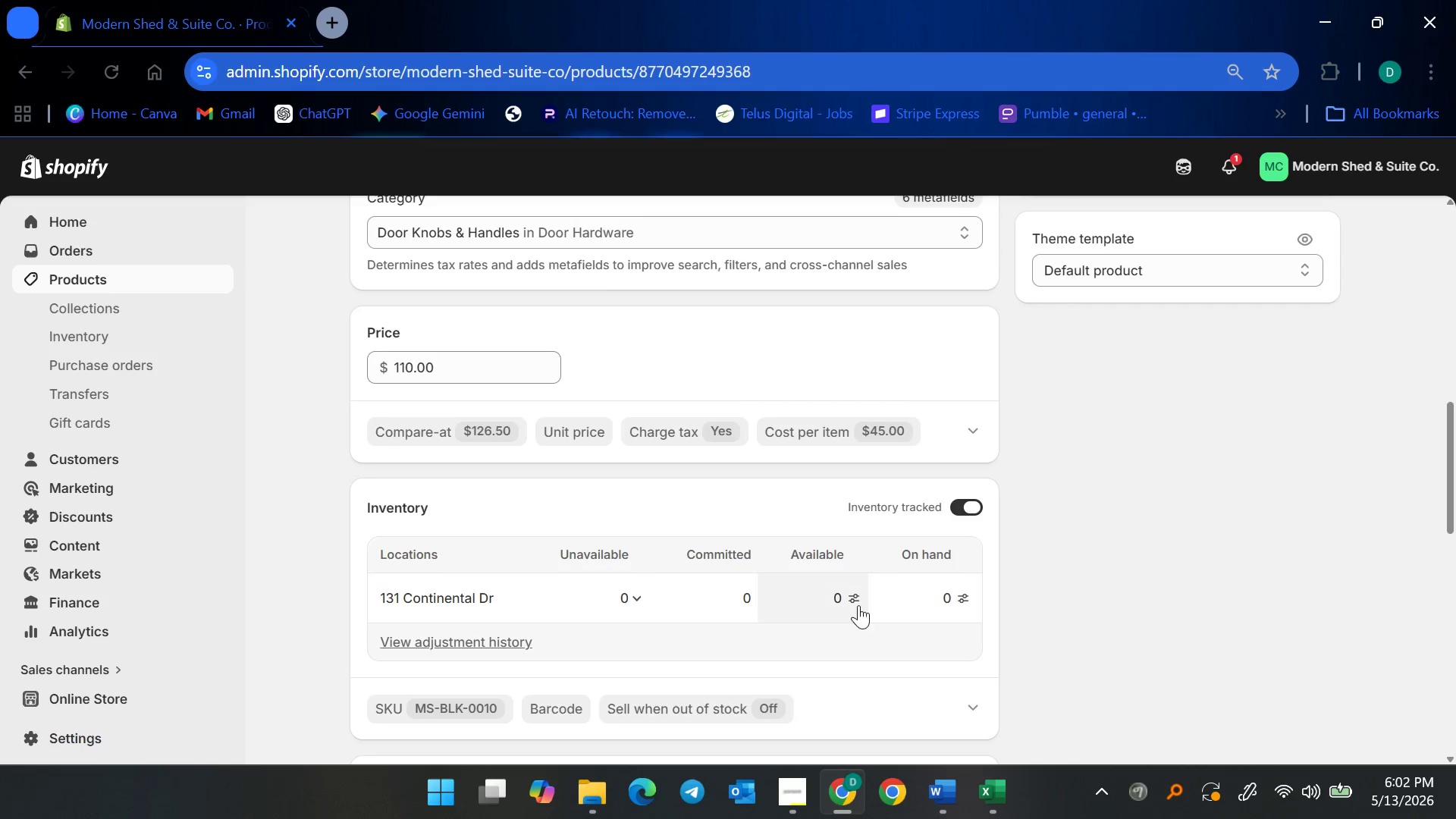 
left_click([835, 605])
 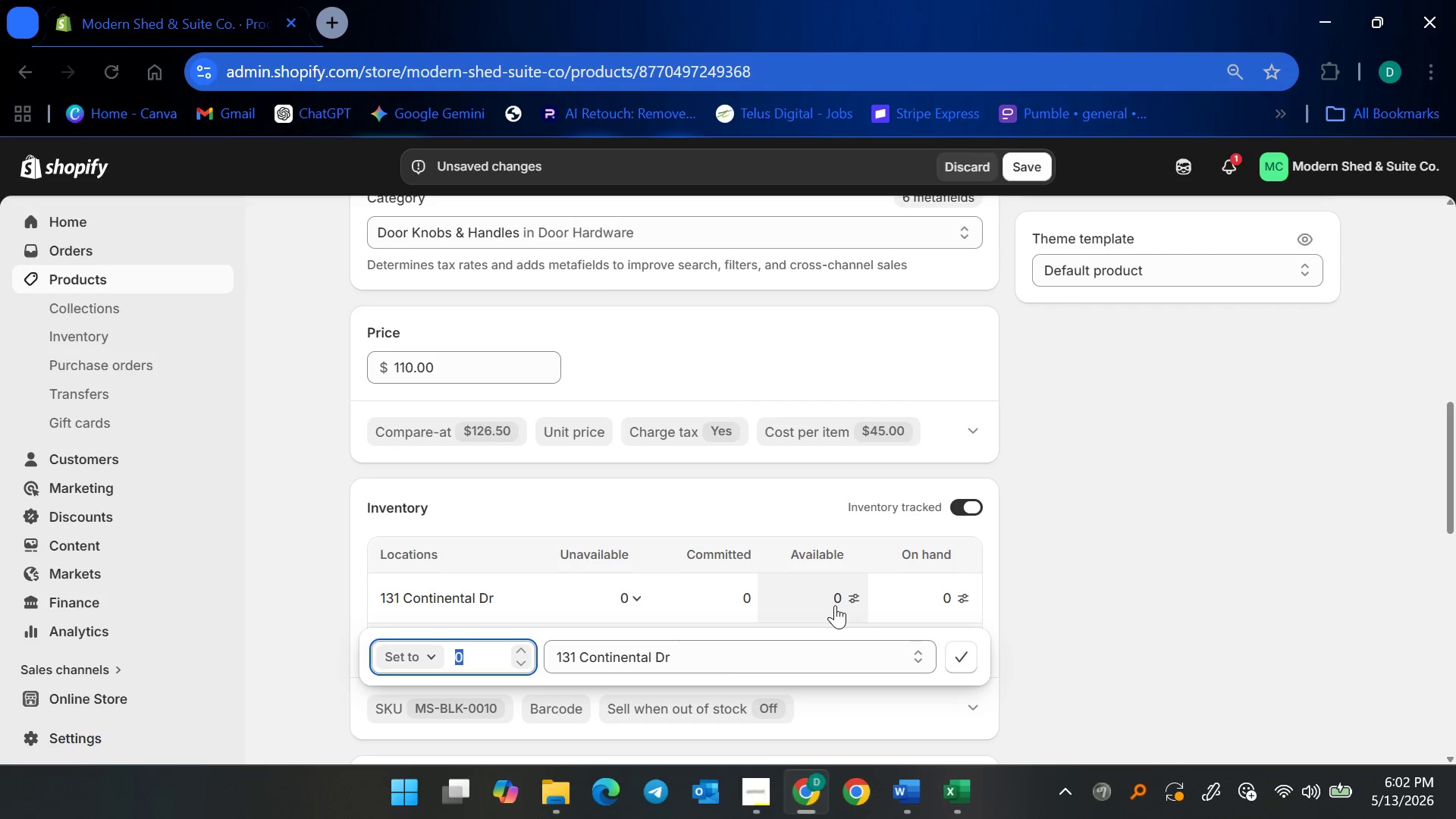 
type(25)
 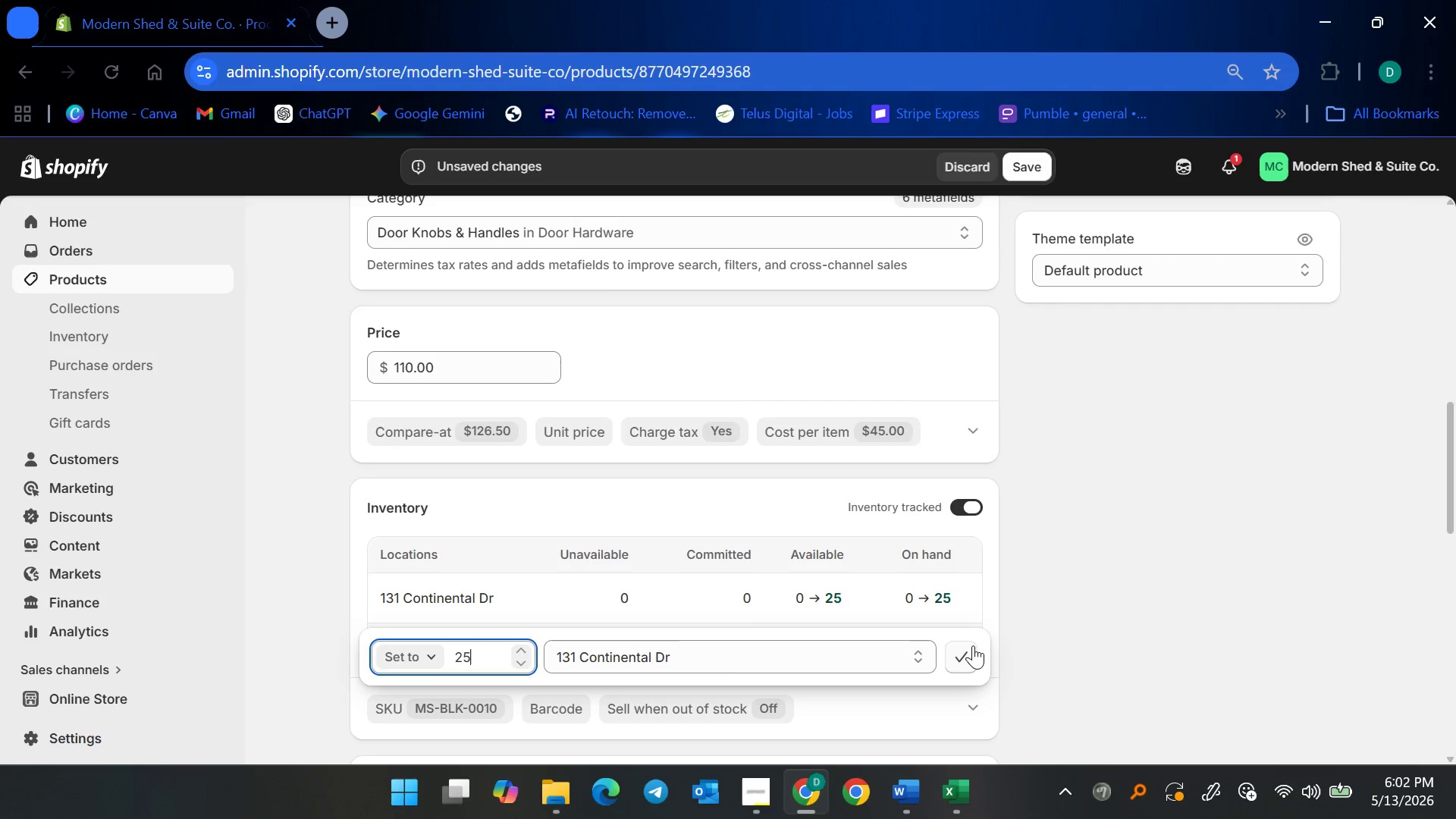 
left_click([966, 647])
 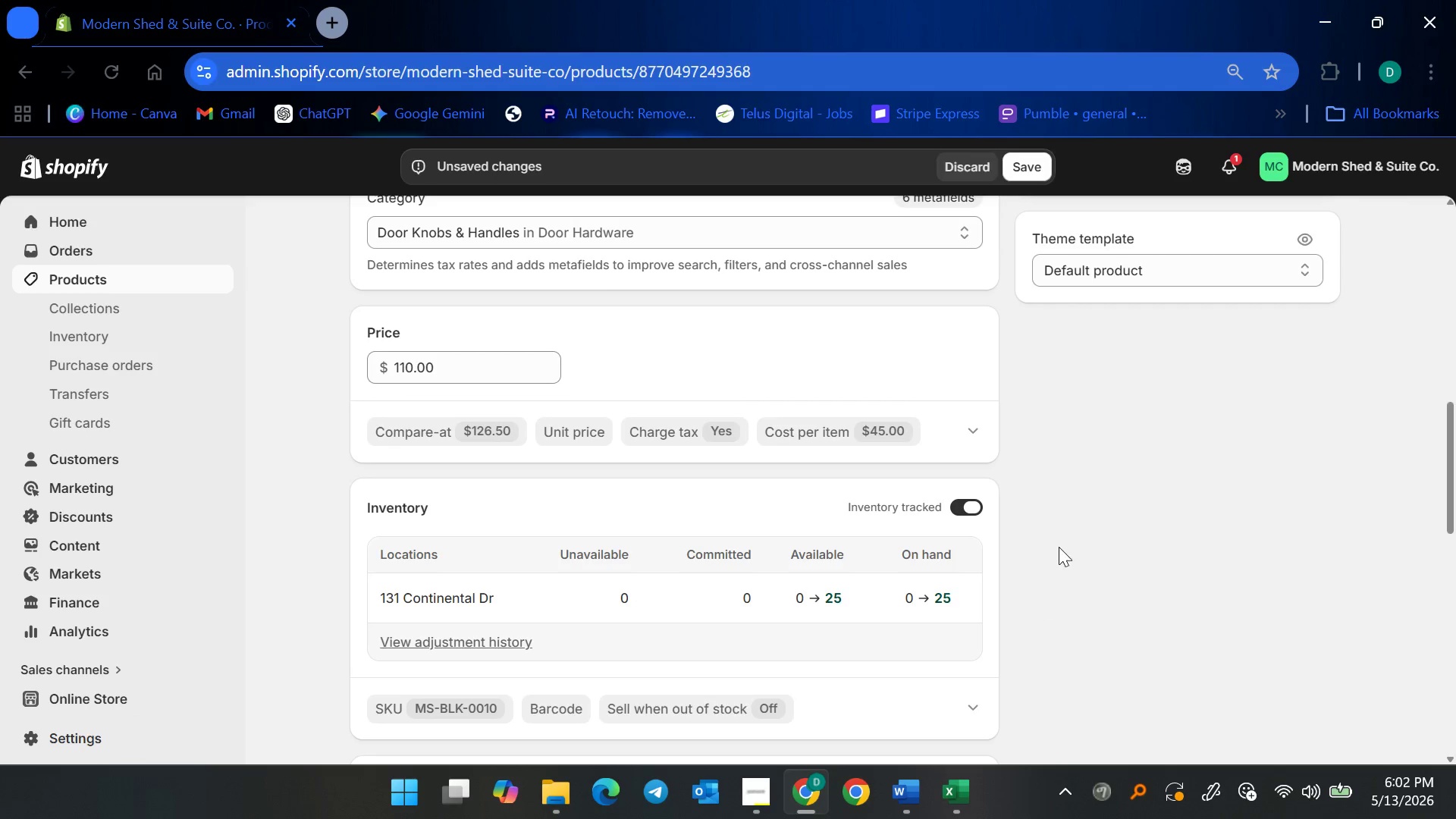 
scroll: coordinate [629, 513], scroll_direction: down, amount: 5.0
 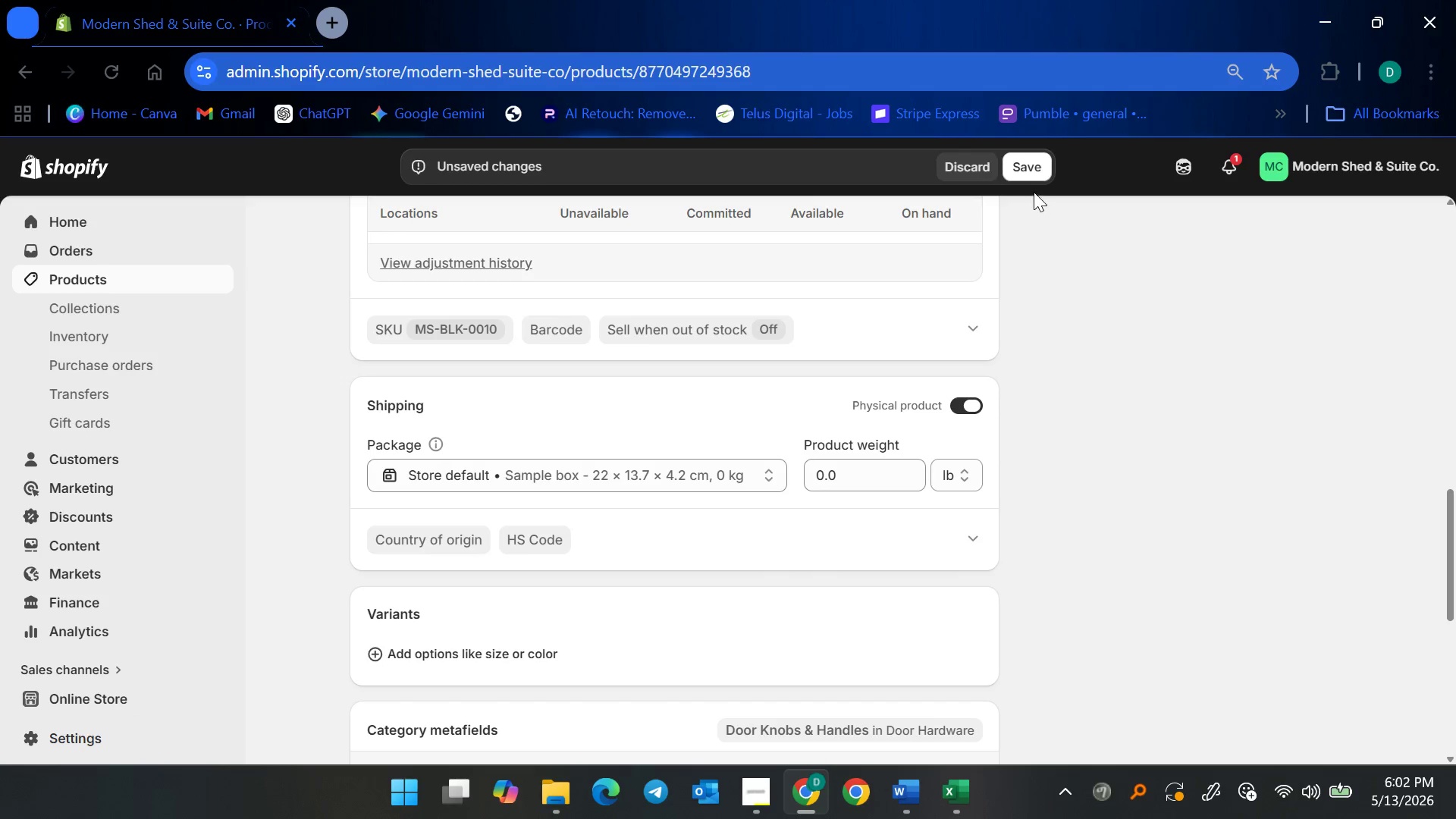 
left_click([1031, 173])
 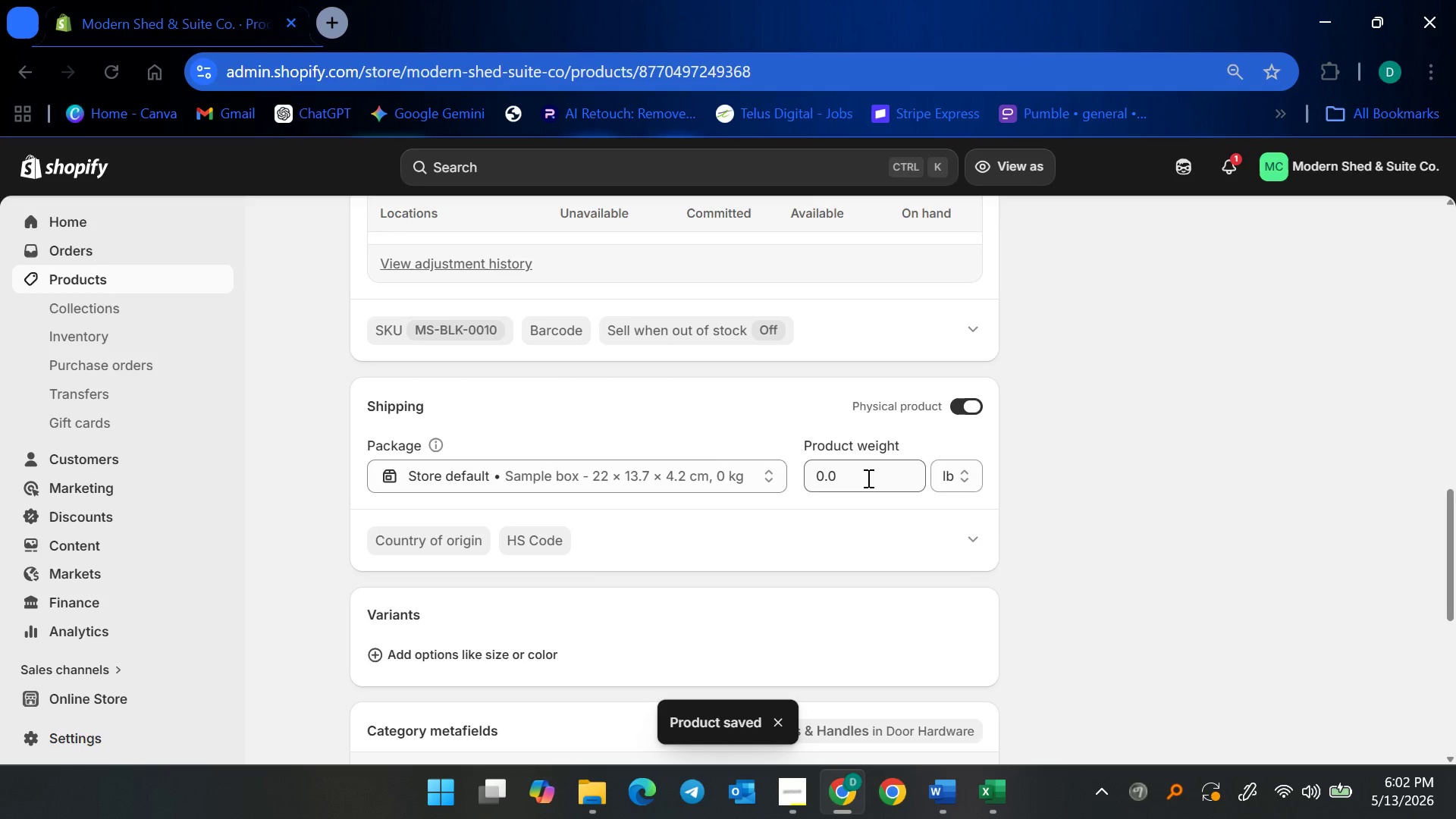 
wait(12.99)
 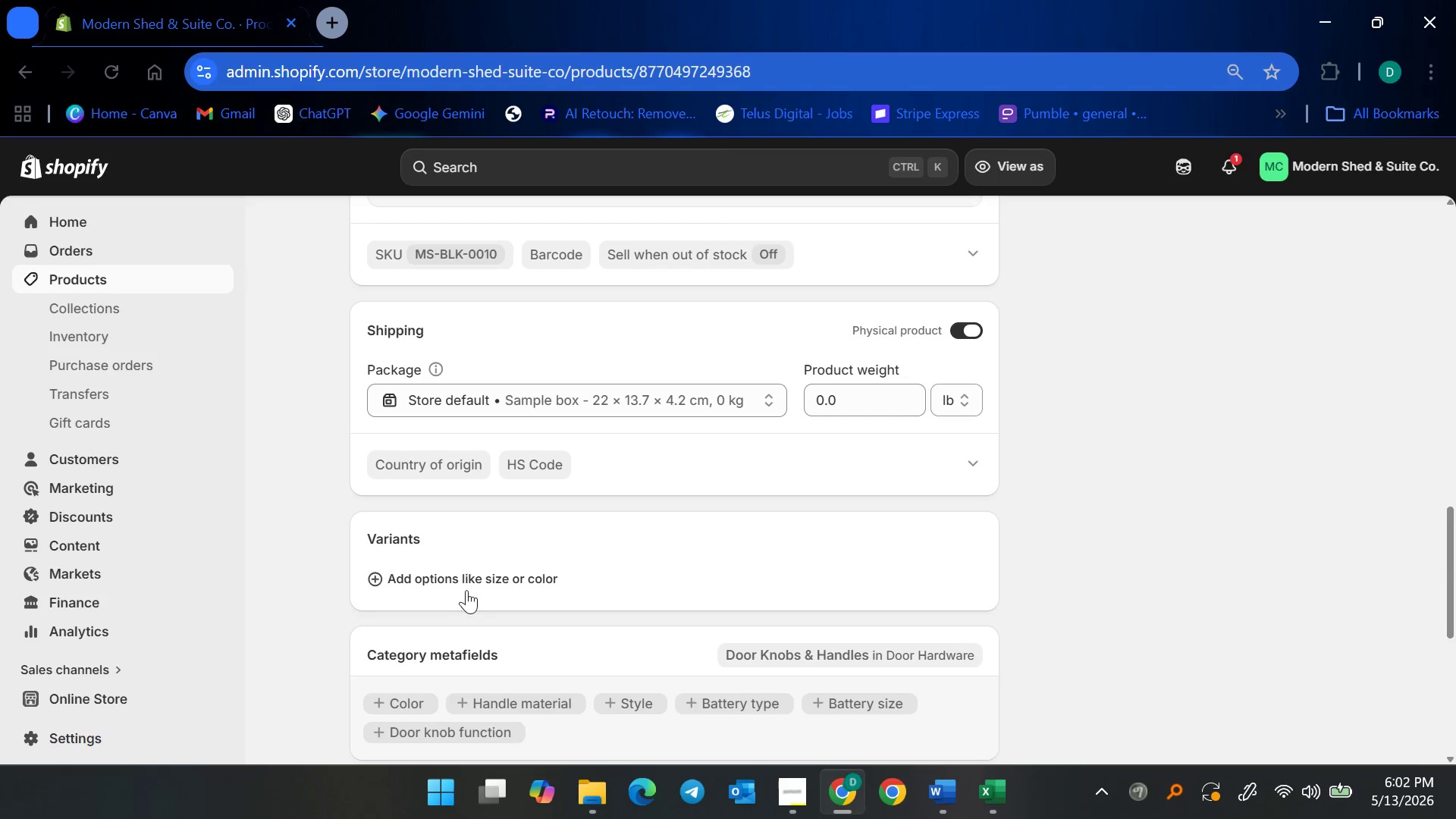 
left_click([466, 586])
 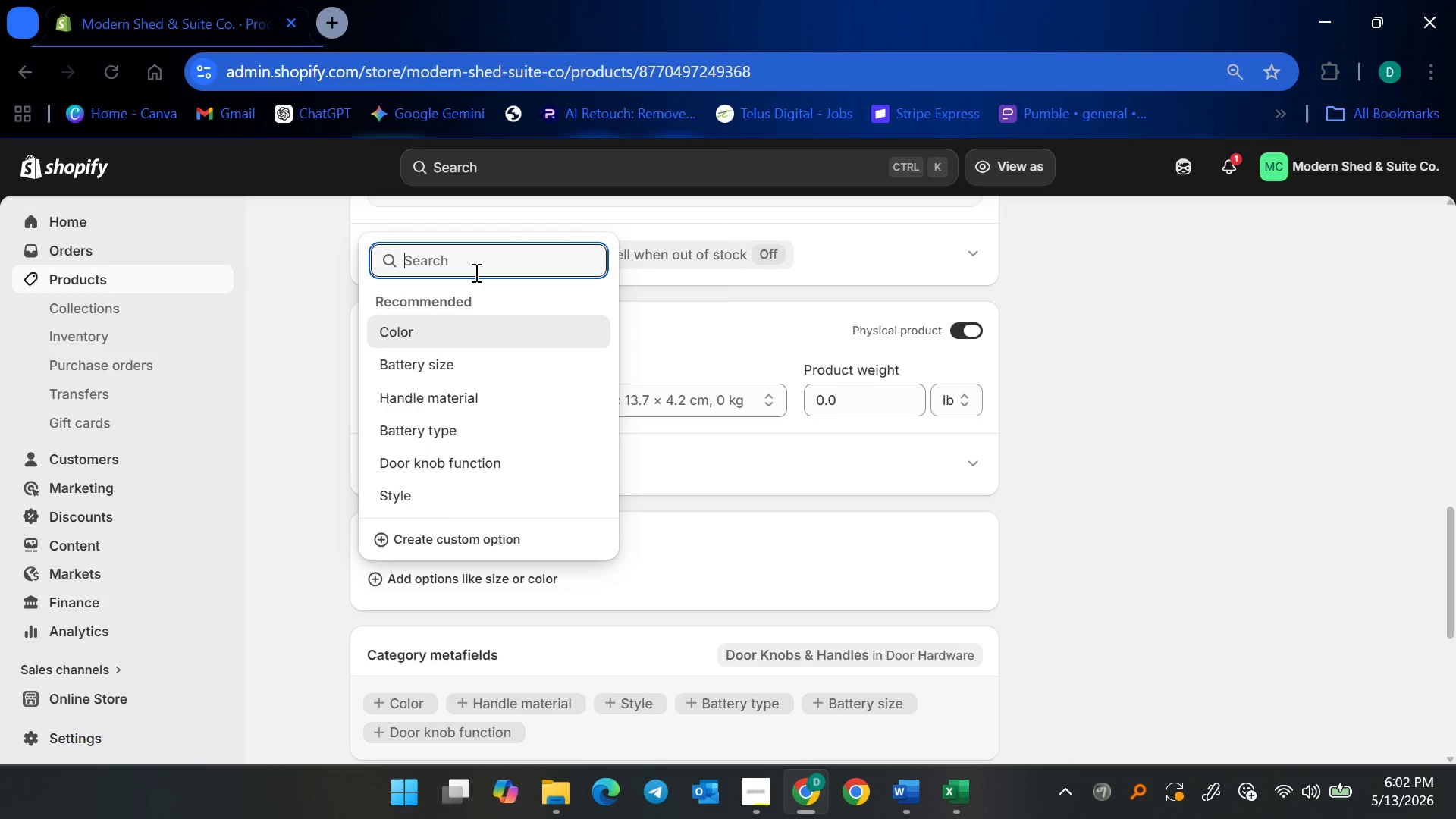 
scroll: coordinate [495, 578], scroll_direction: down, amount: 1.0
 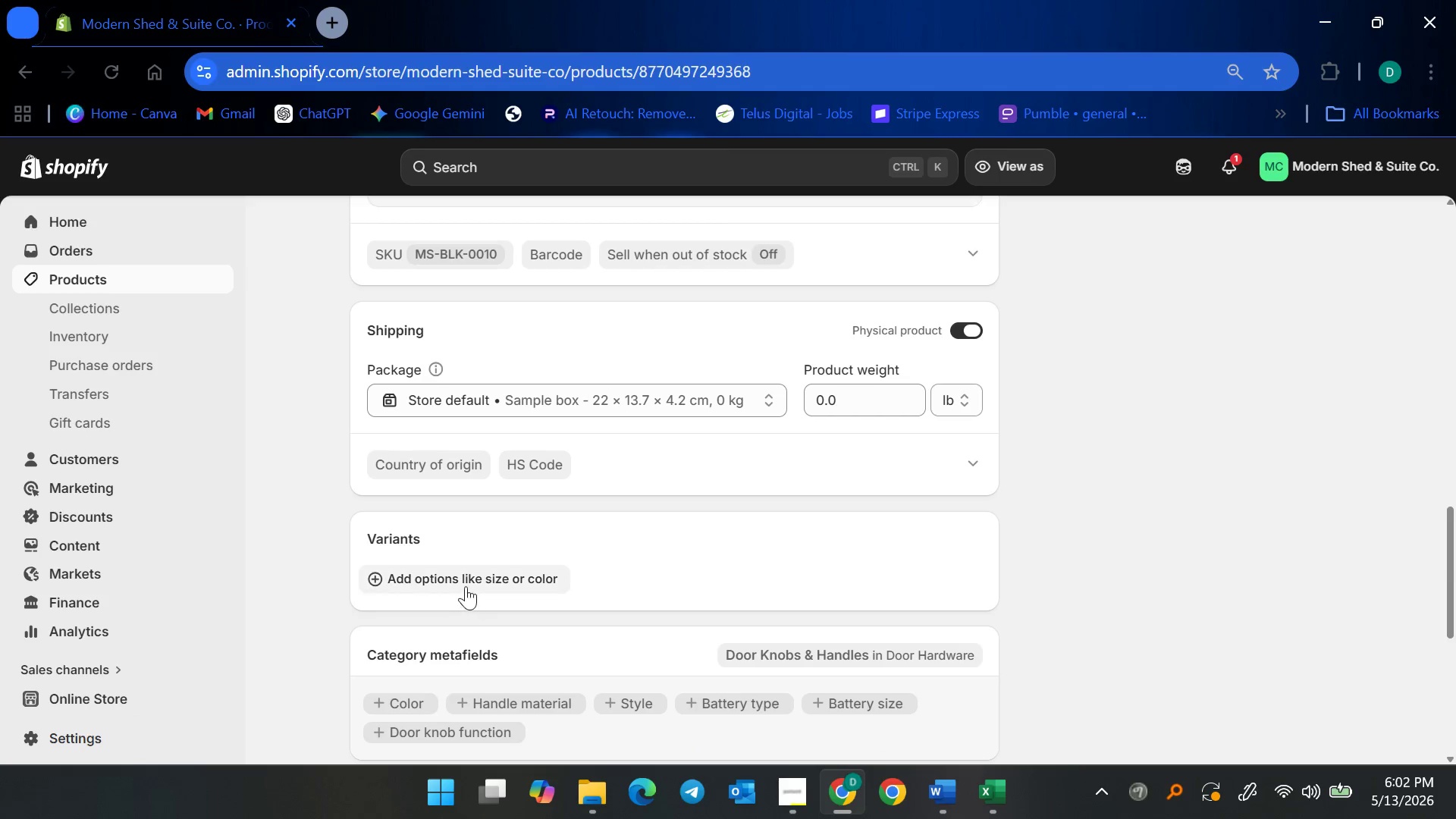 
type(Size)
 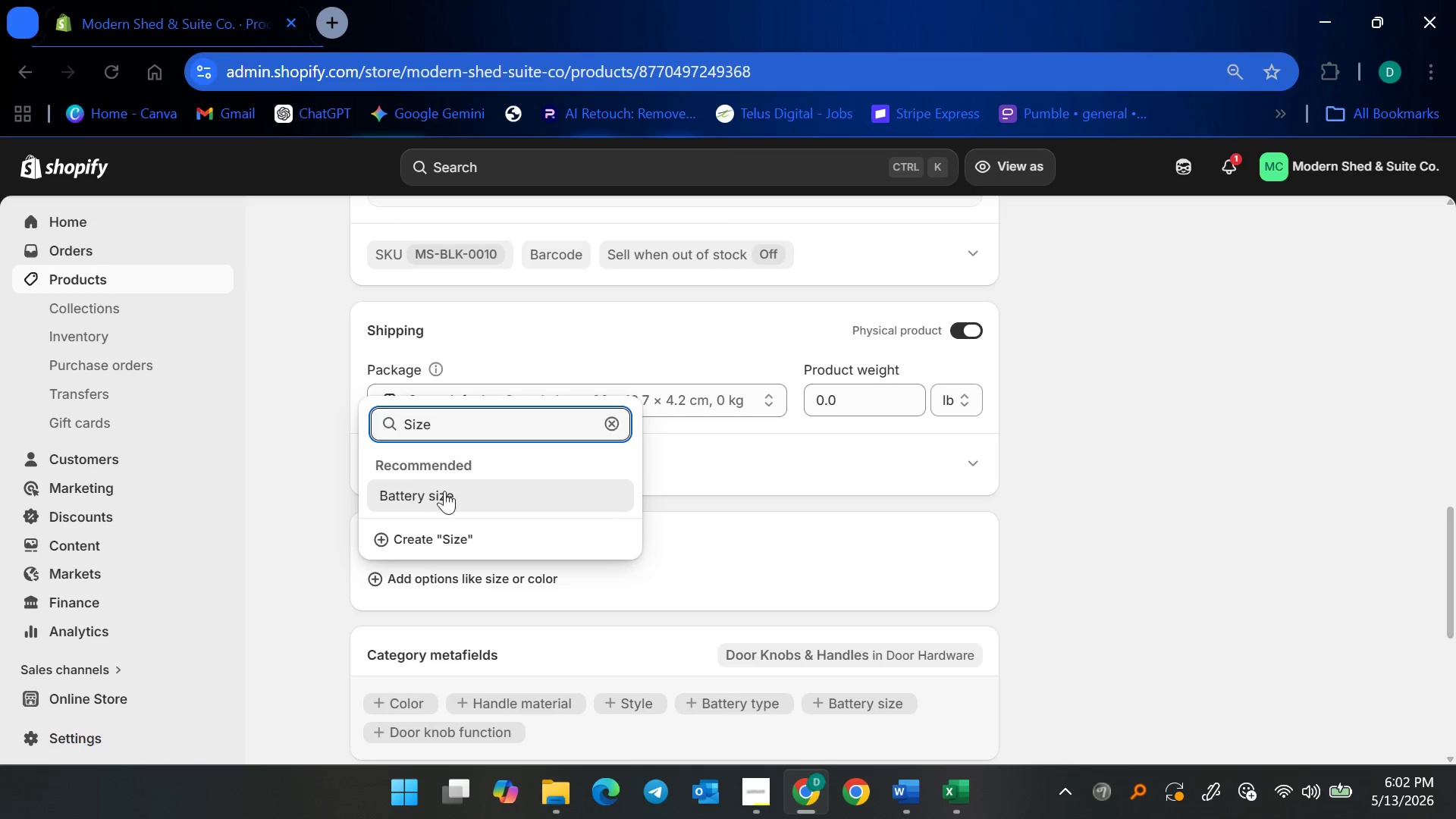 
left_click([440, 548])
 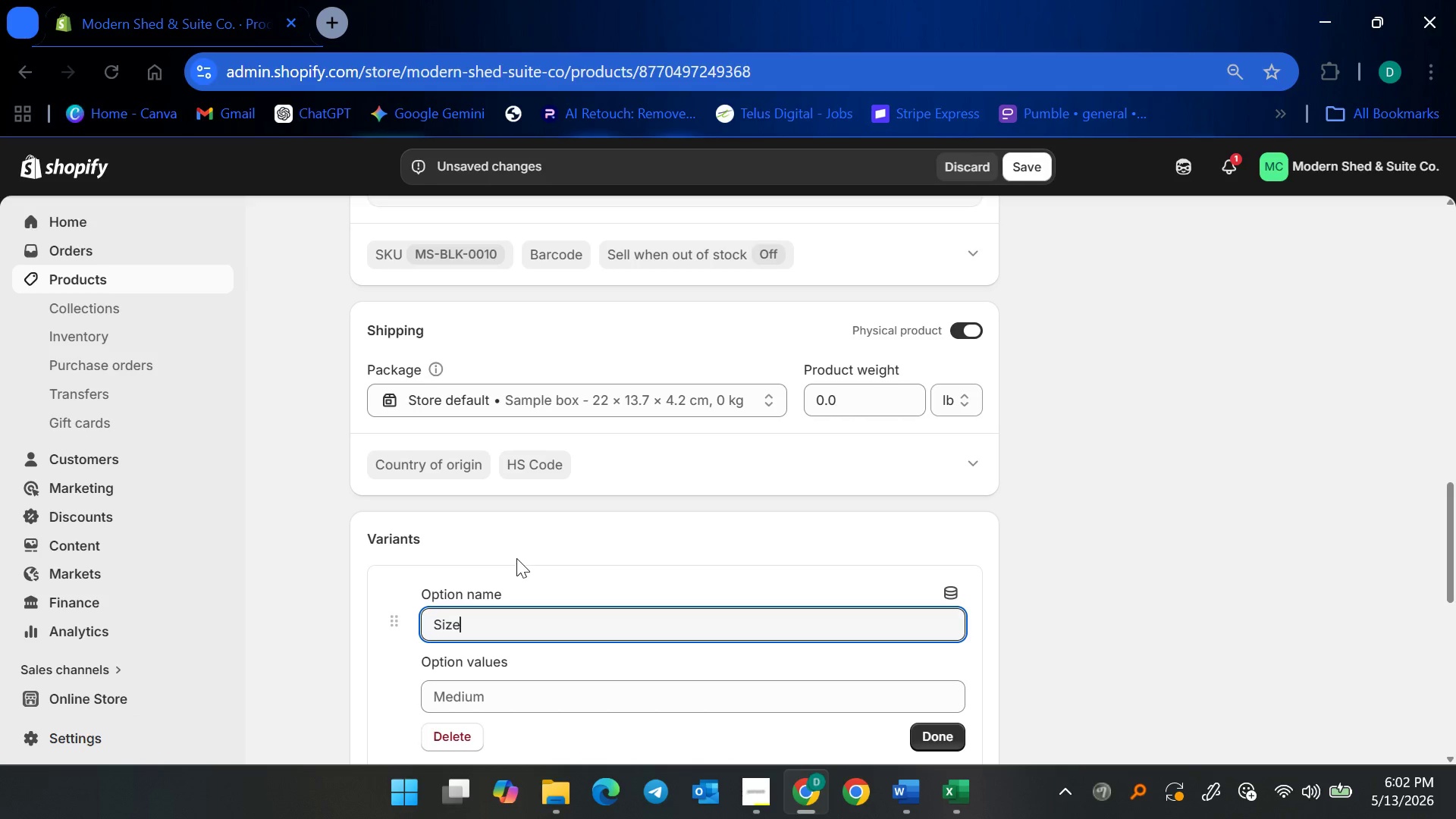 
scroll: coordinate [526, 557], scroll_direction: down, amount: 3.0
 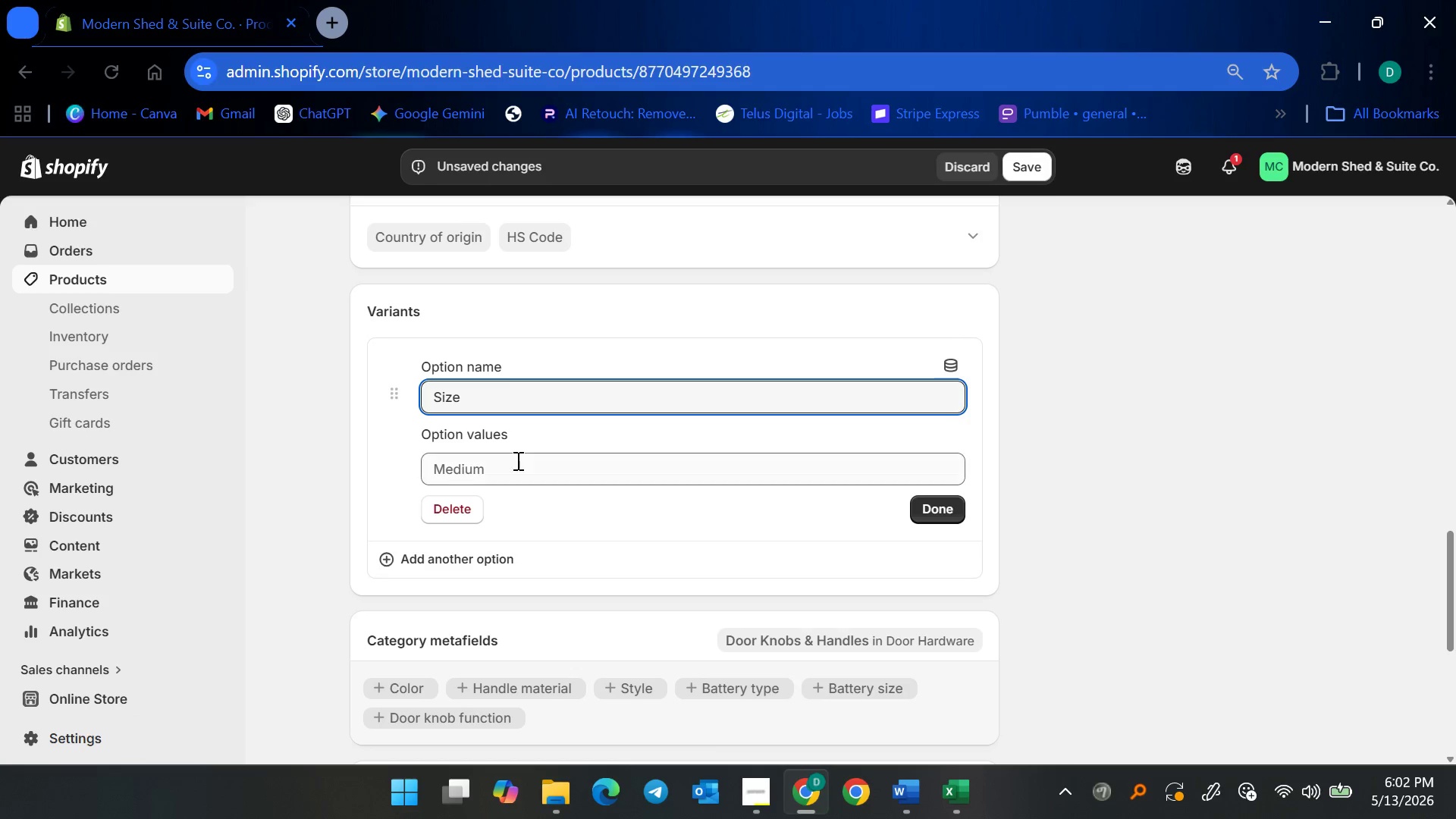 
left_click([516, 460])
 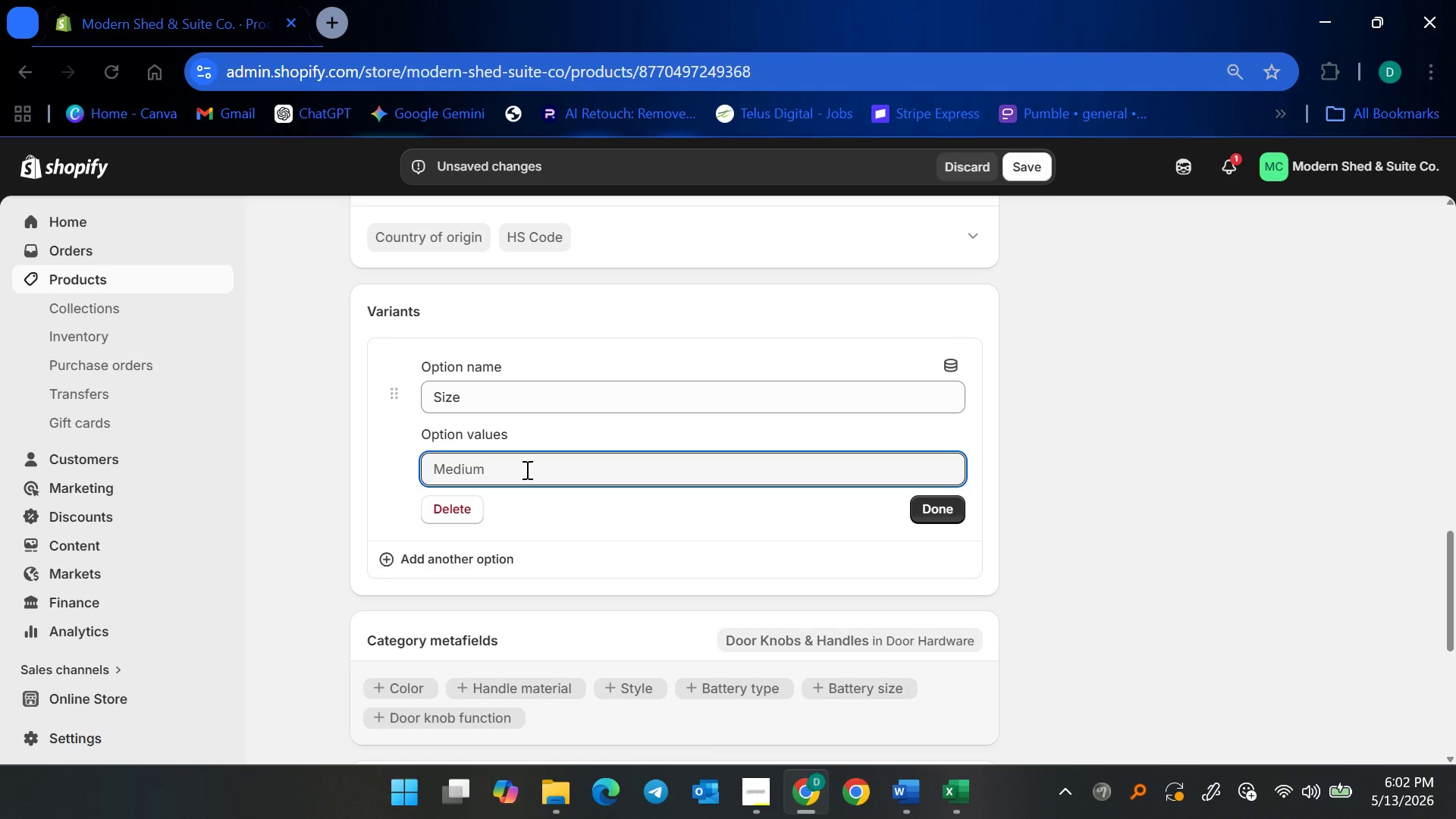 
type(12-inch)
 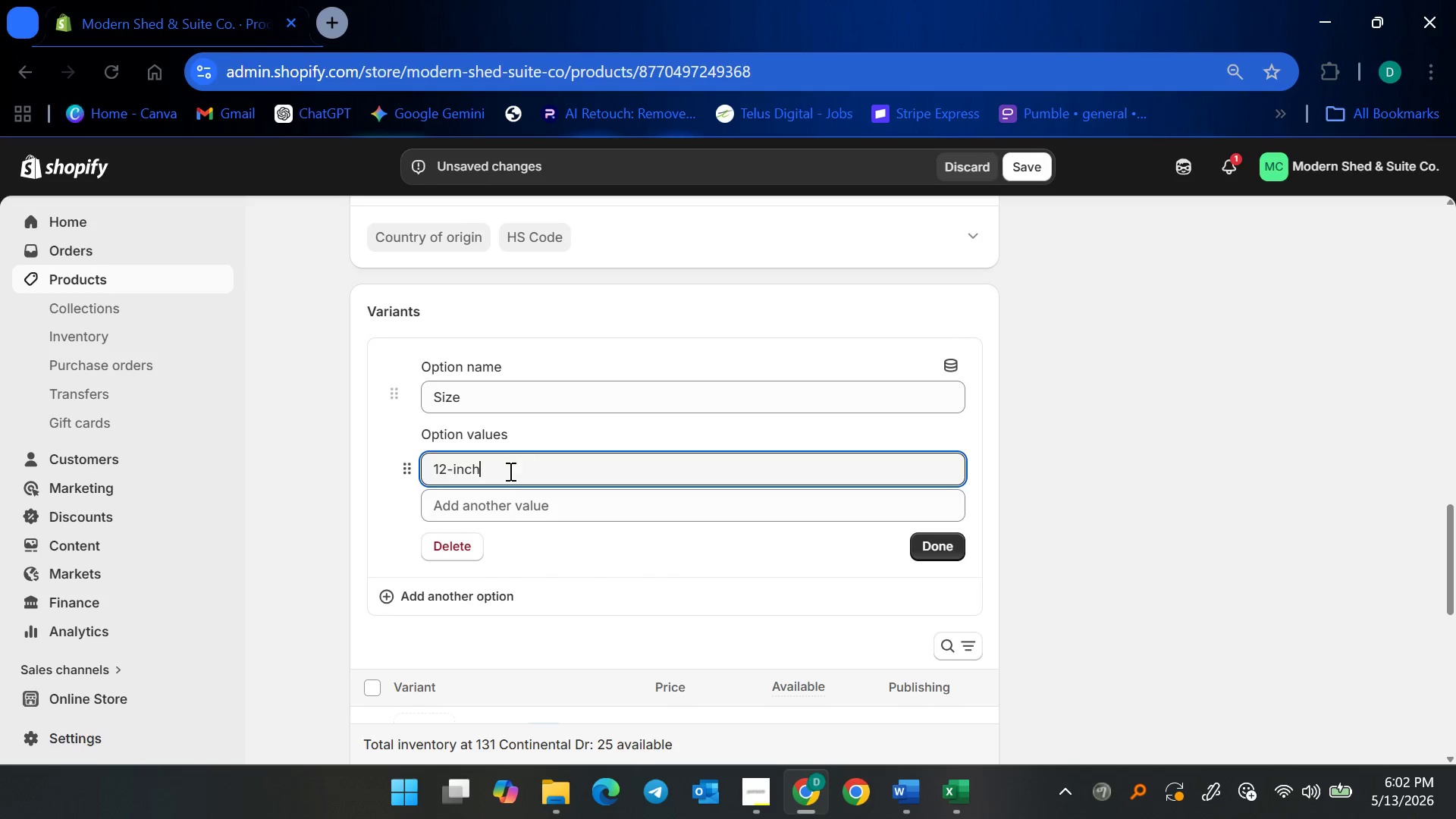 
left_click([508, 499])
 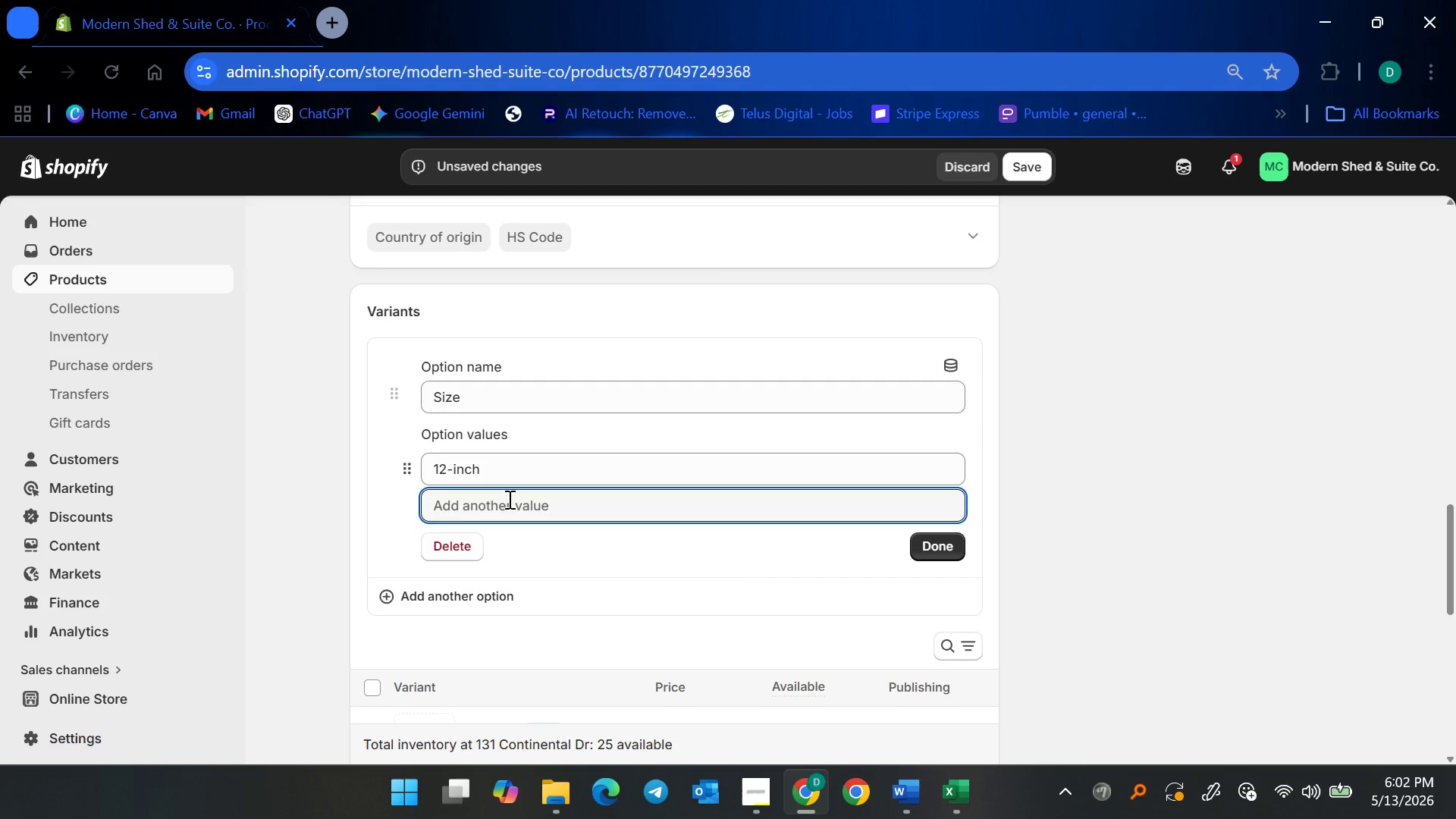 
type(18-inch)
 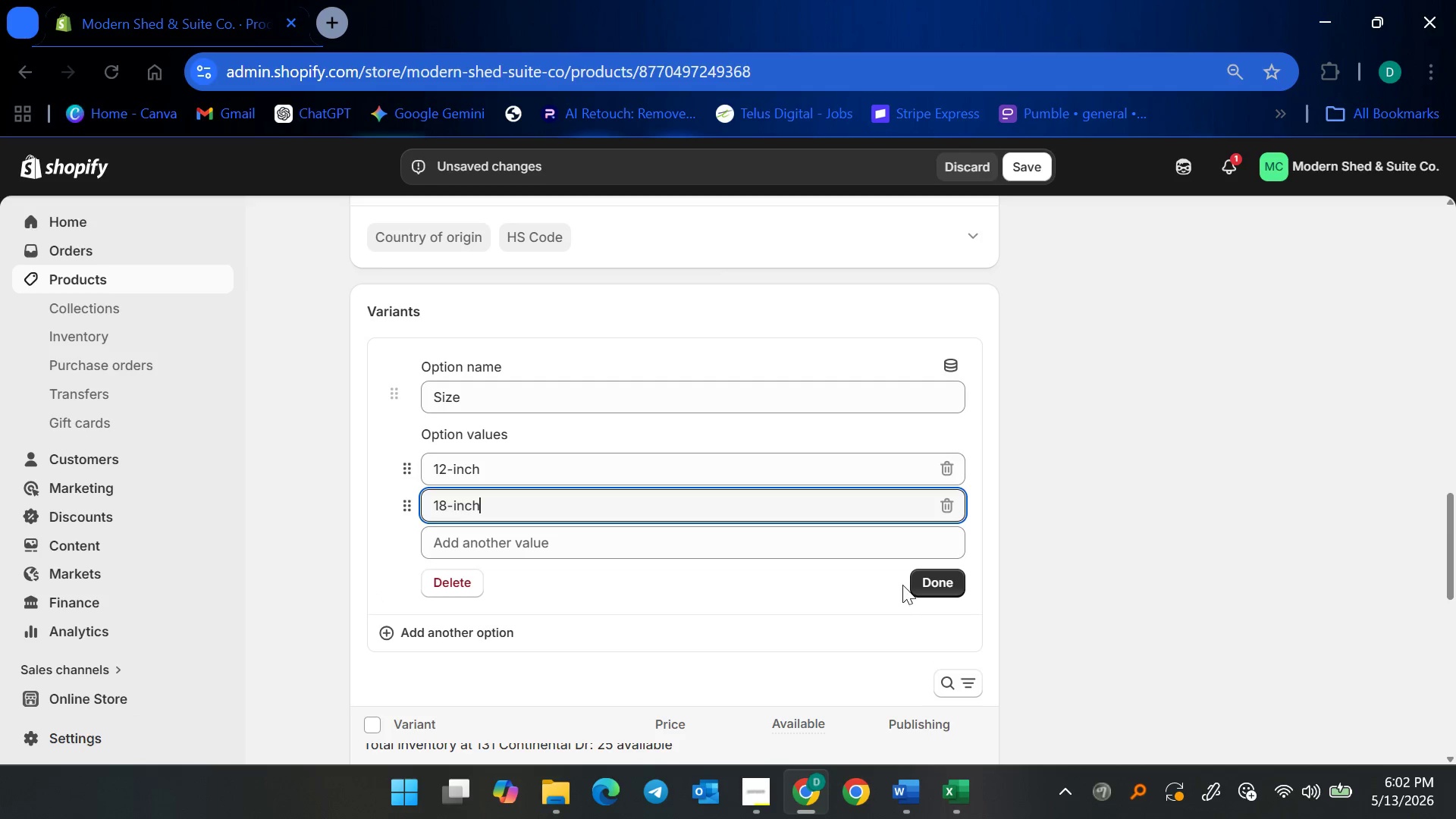 
left_click([915, 583])
 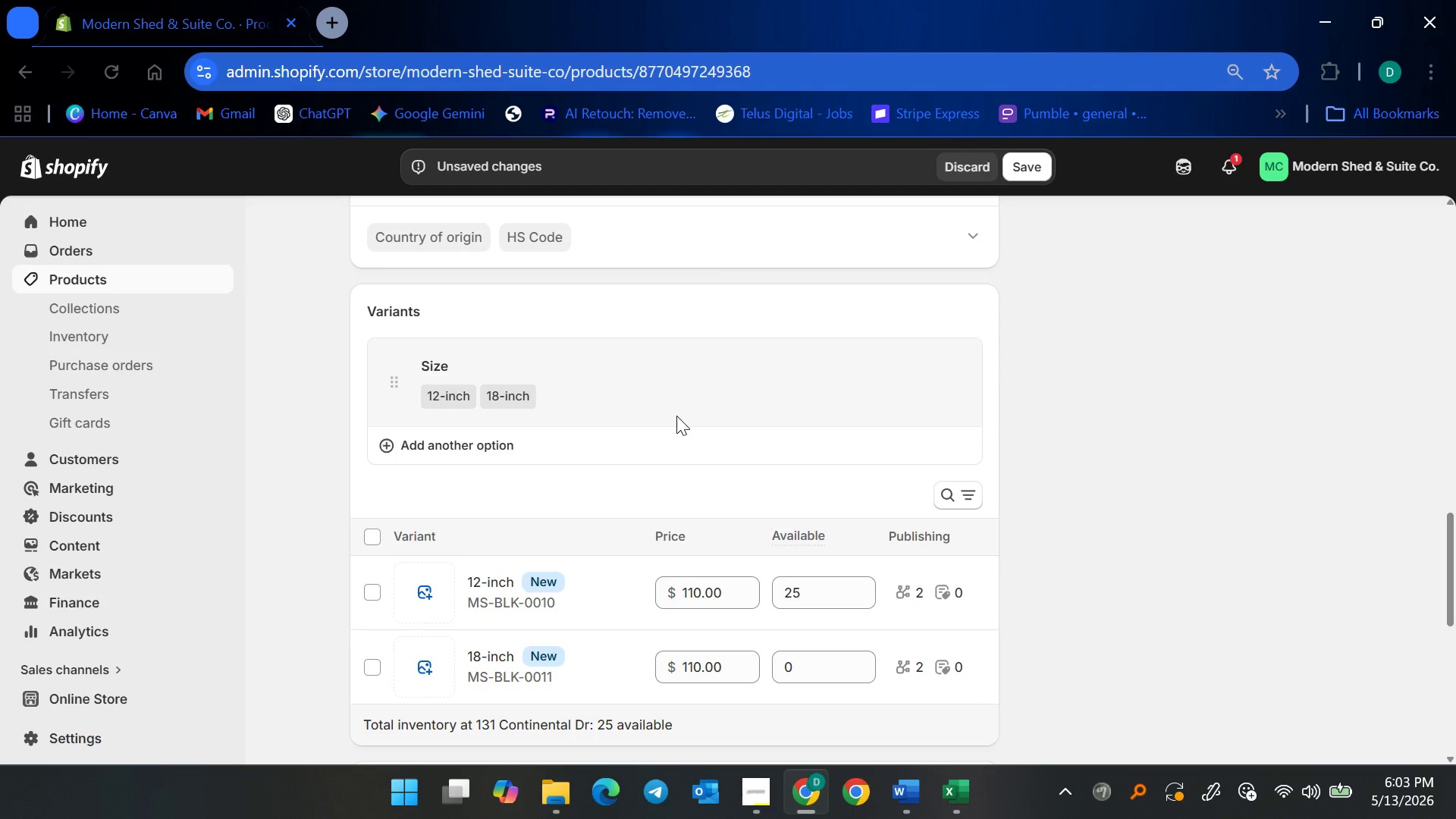 
scroll: coordinate [780, 482], scroll_direction: down, amount: 3.0
 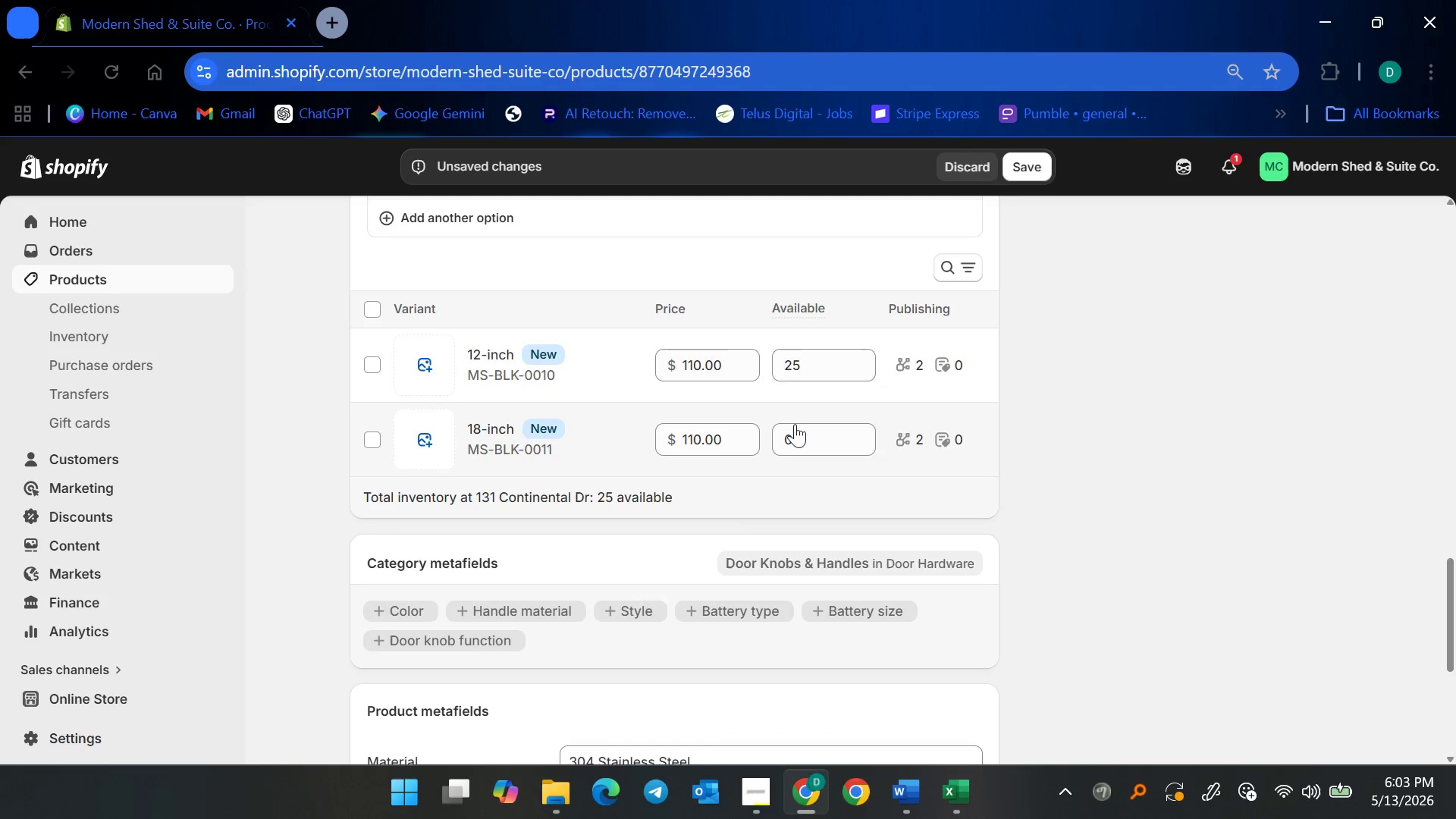 
left_click([802, 430])
 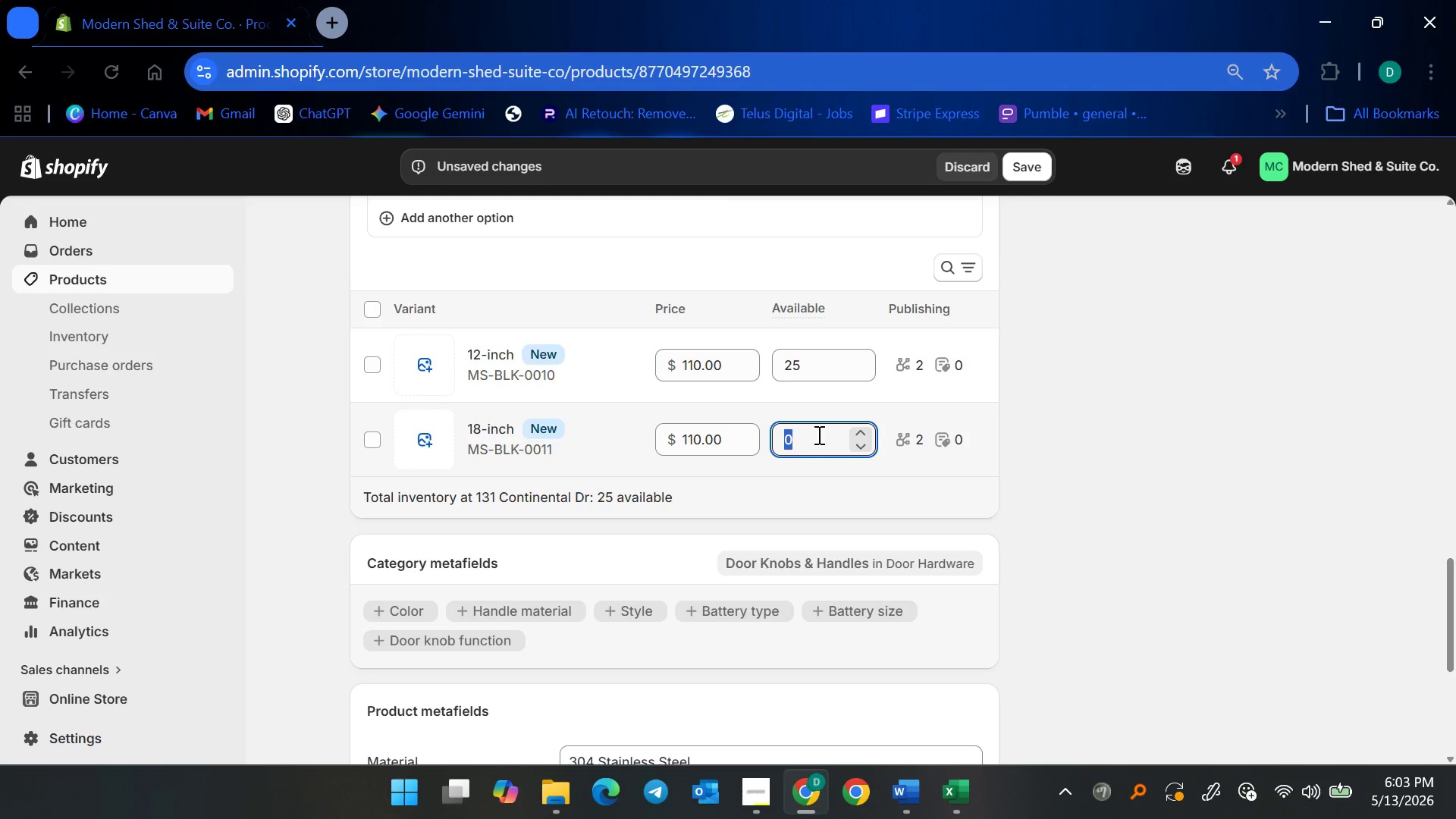 
type(25)
 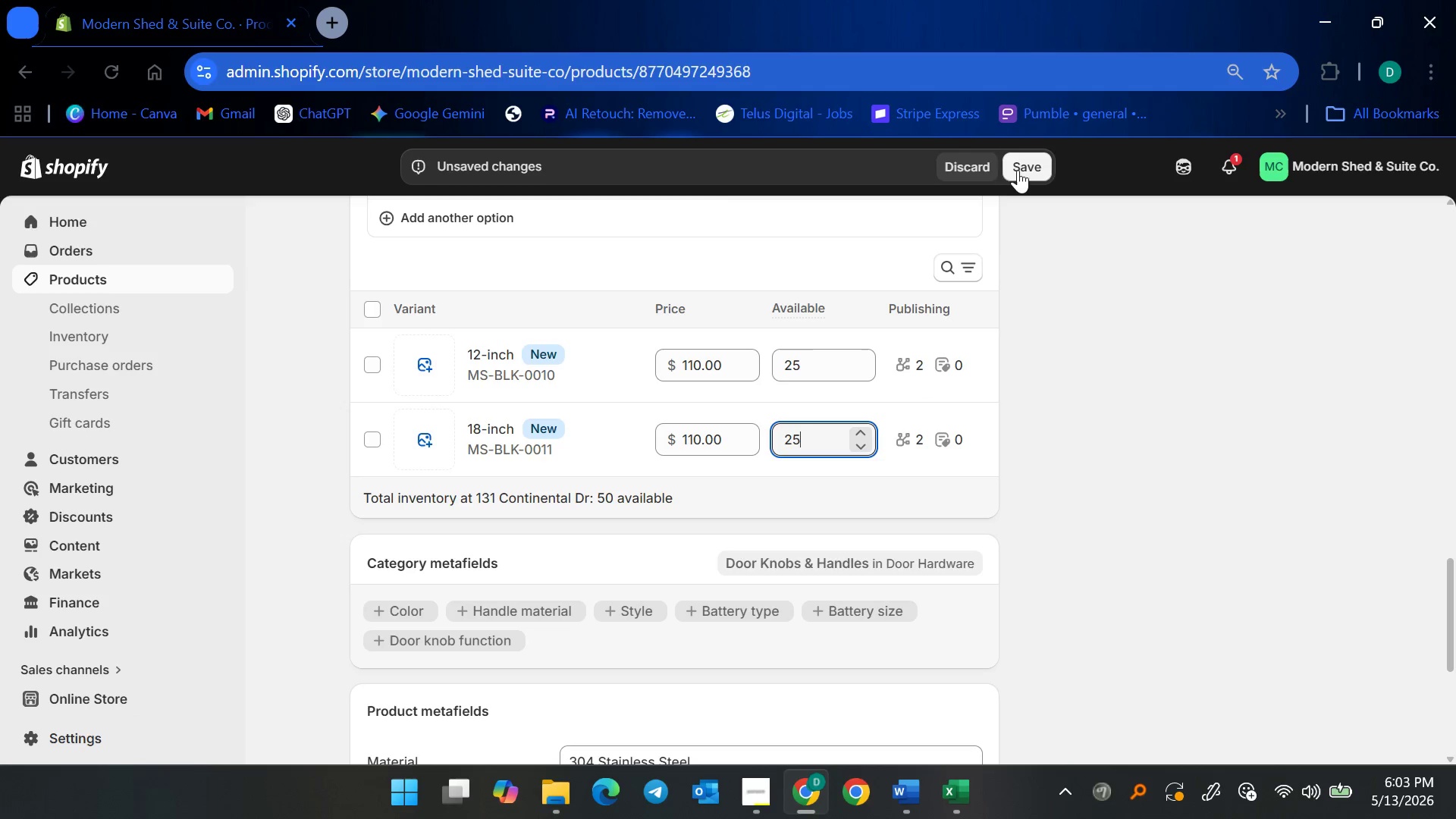 
left_click([1017, 168])
 